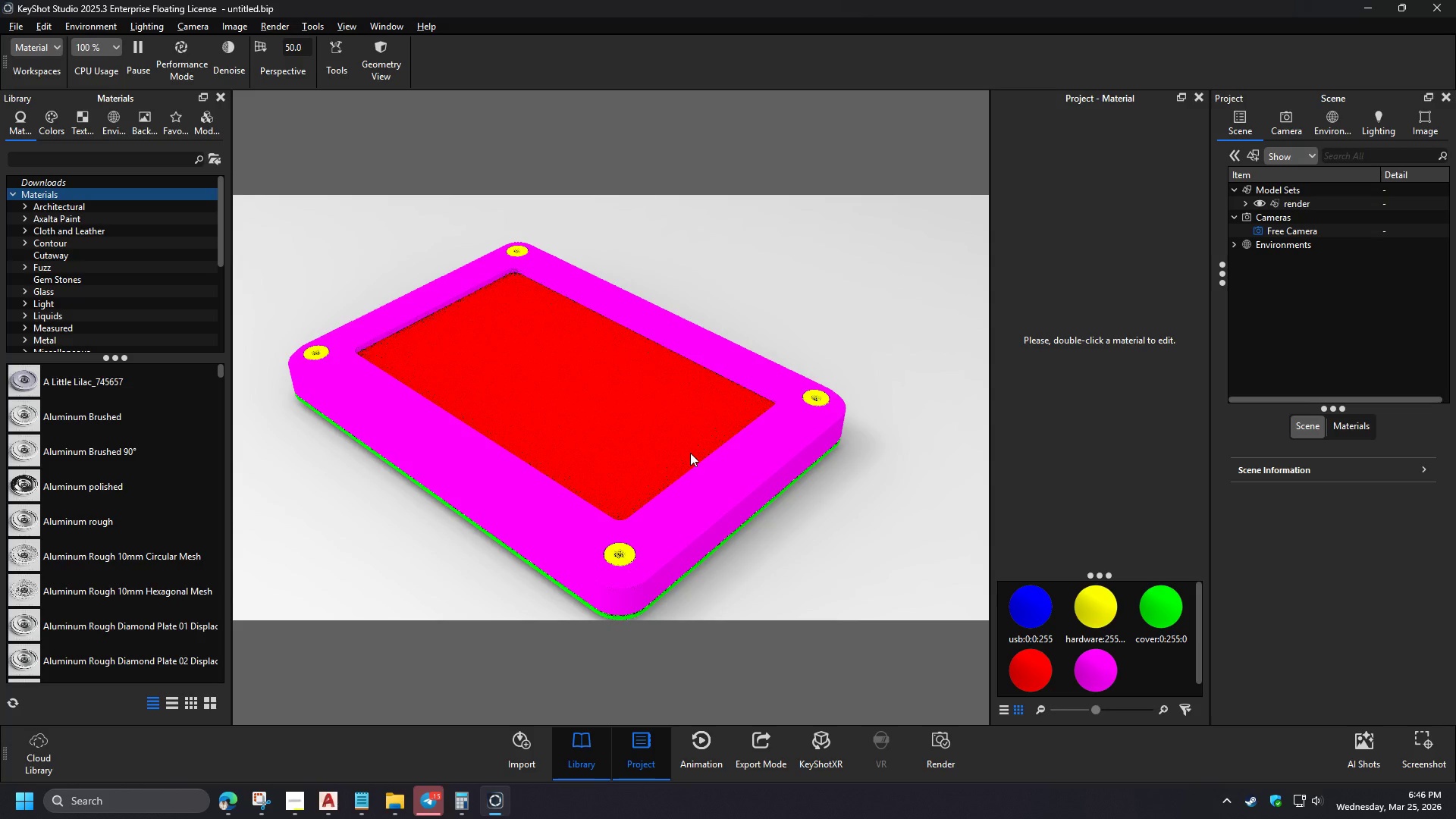 
left_click([67, 340])
 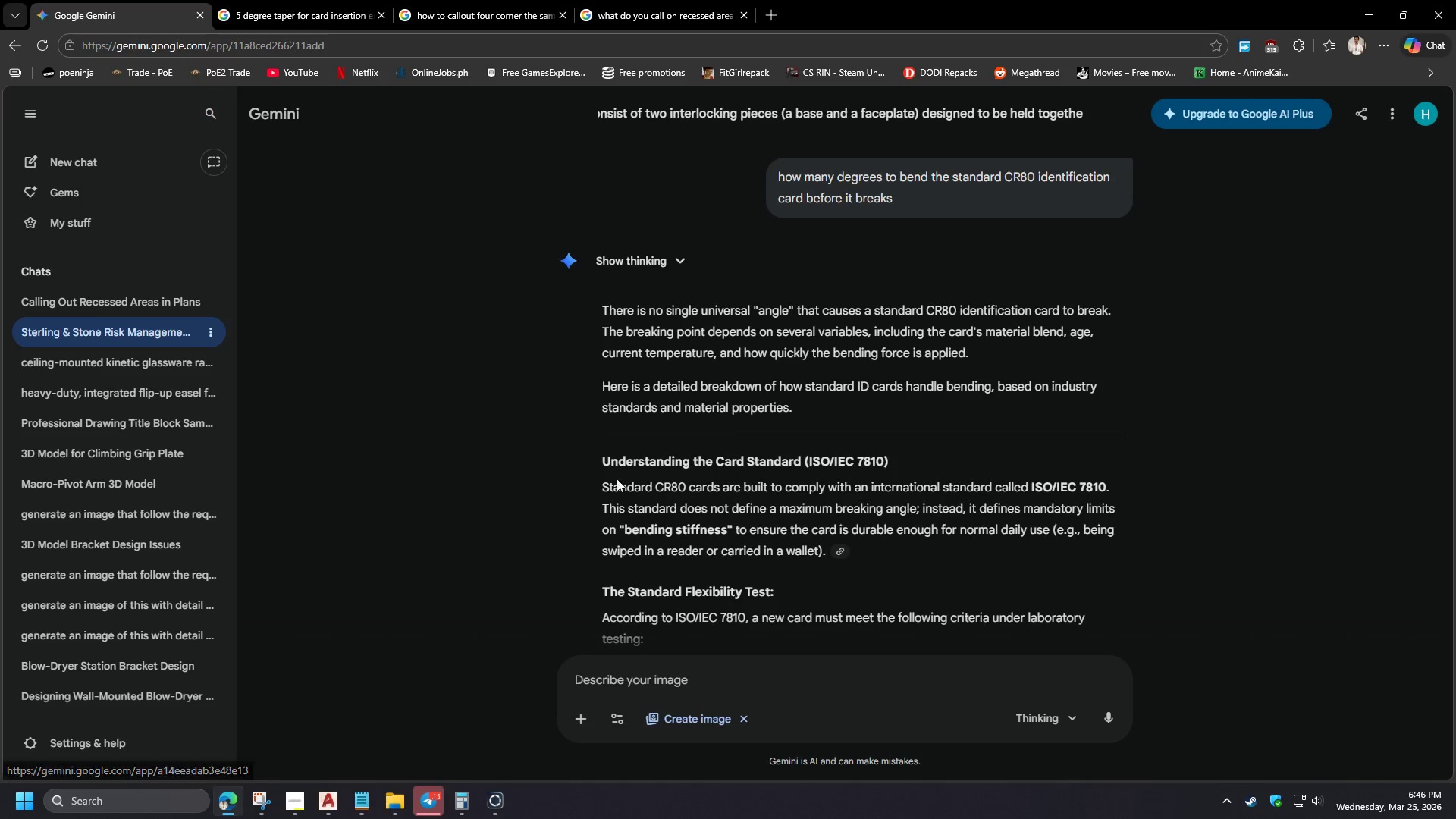 
scroll: coordinate [783, 496], scroll_direction: up, amount: 27.0
 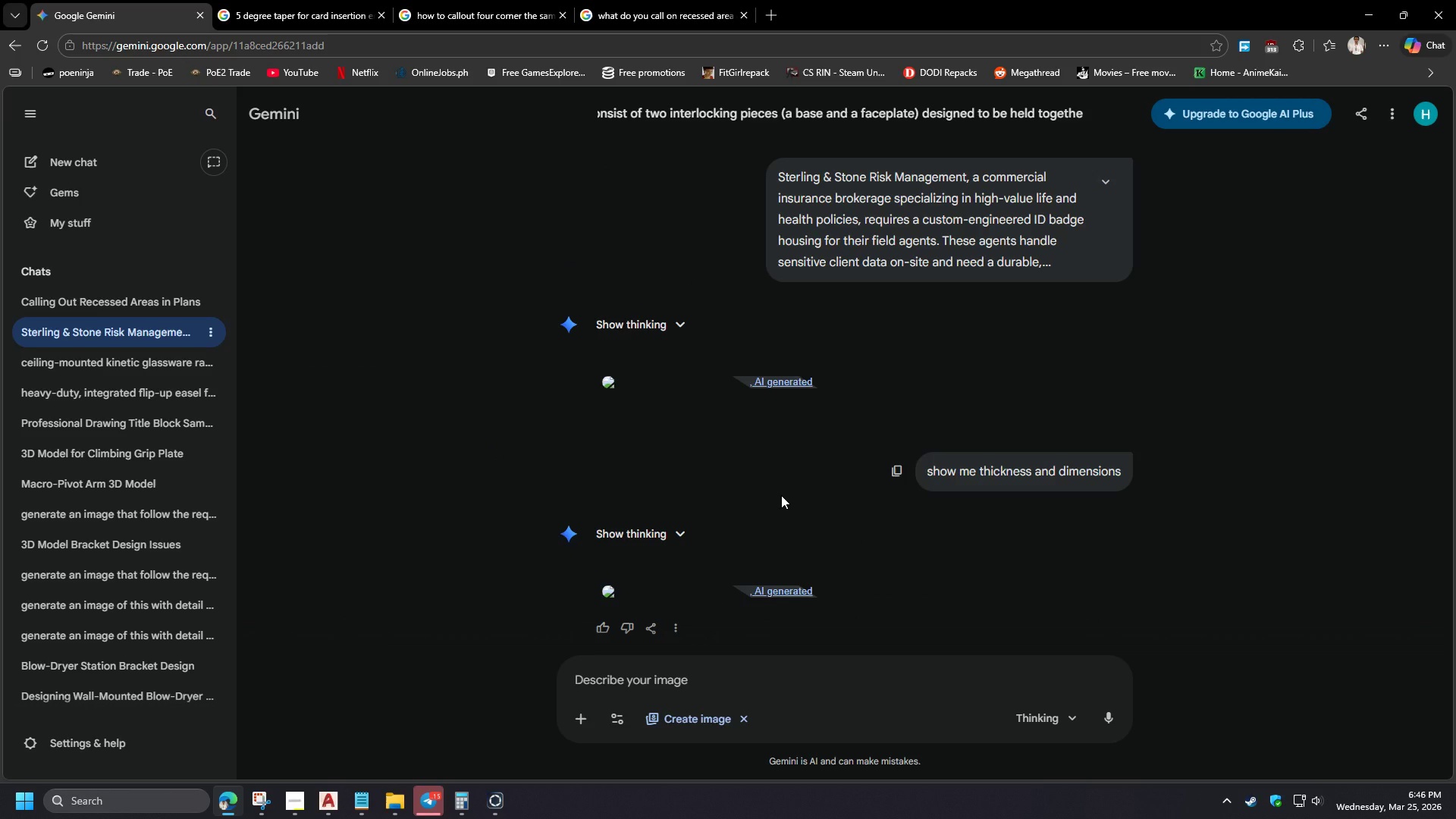 
scroll: coordinate [781, 495], scroll_direction: down, amount: 4.0
 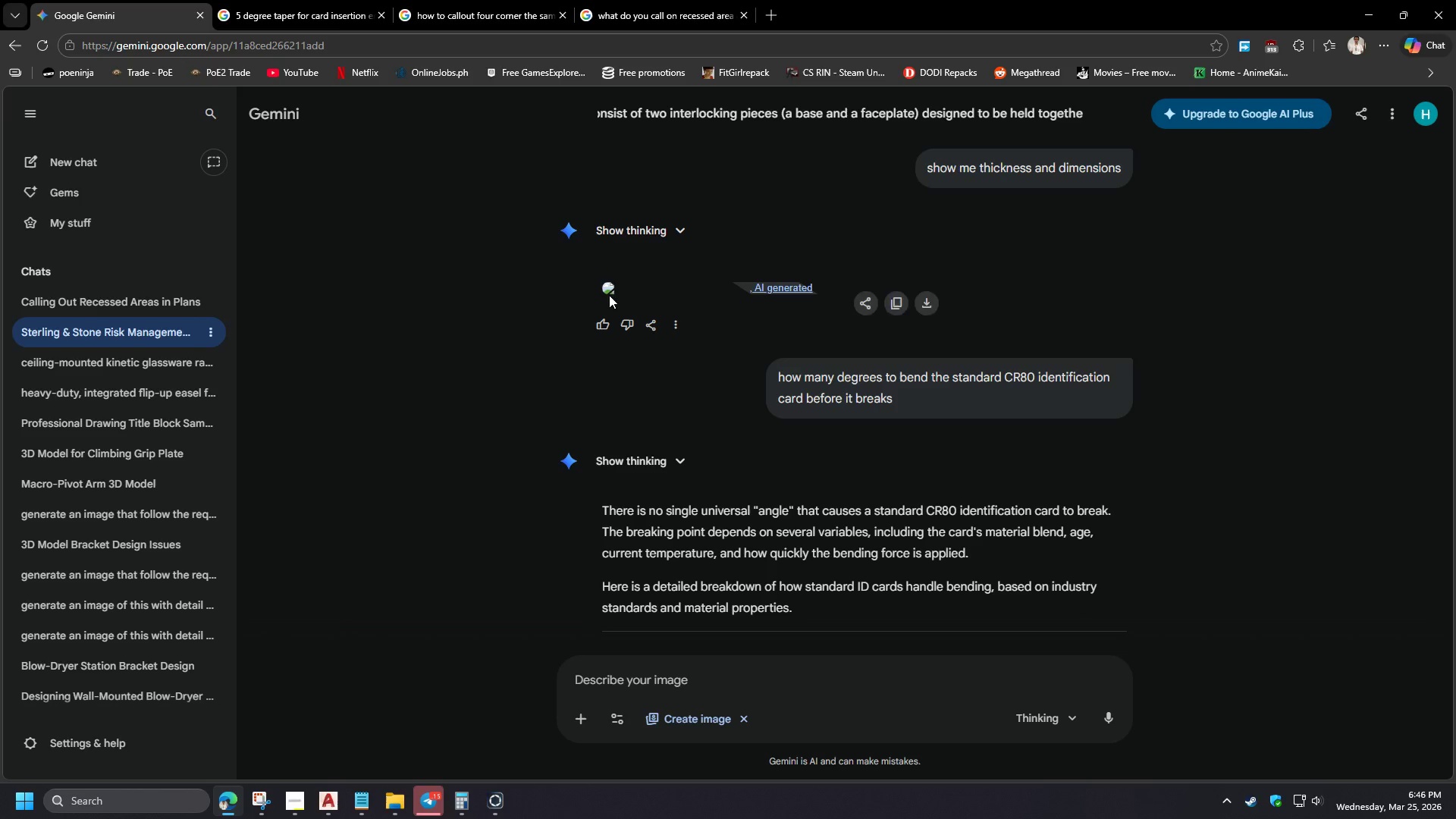 
left_click([226, 805])
 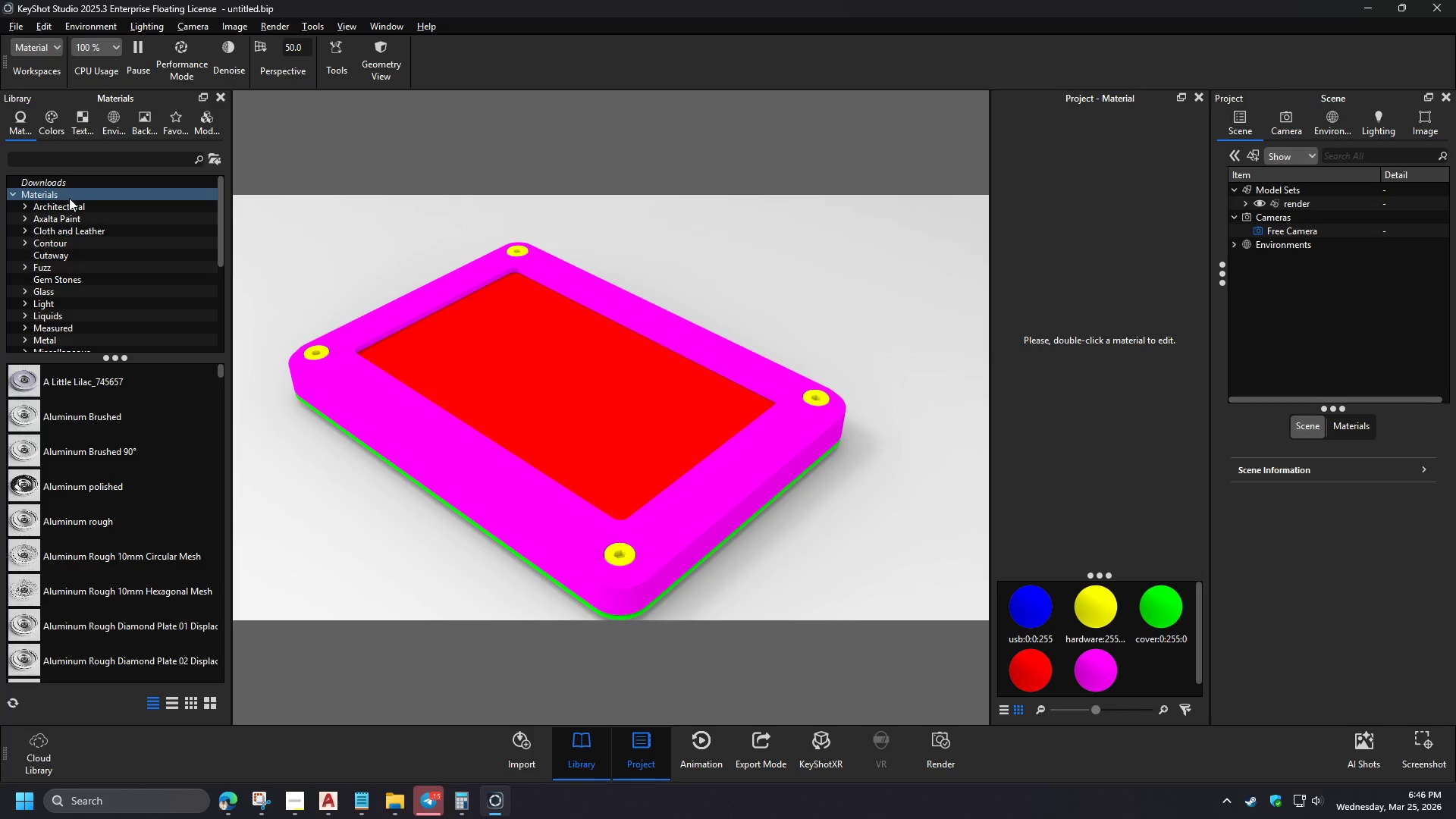 
scroll: coordinate [71, 234], scroll_direction: down, amount: 5.0
 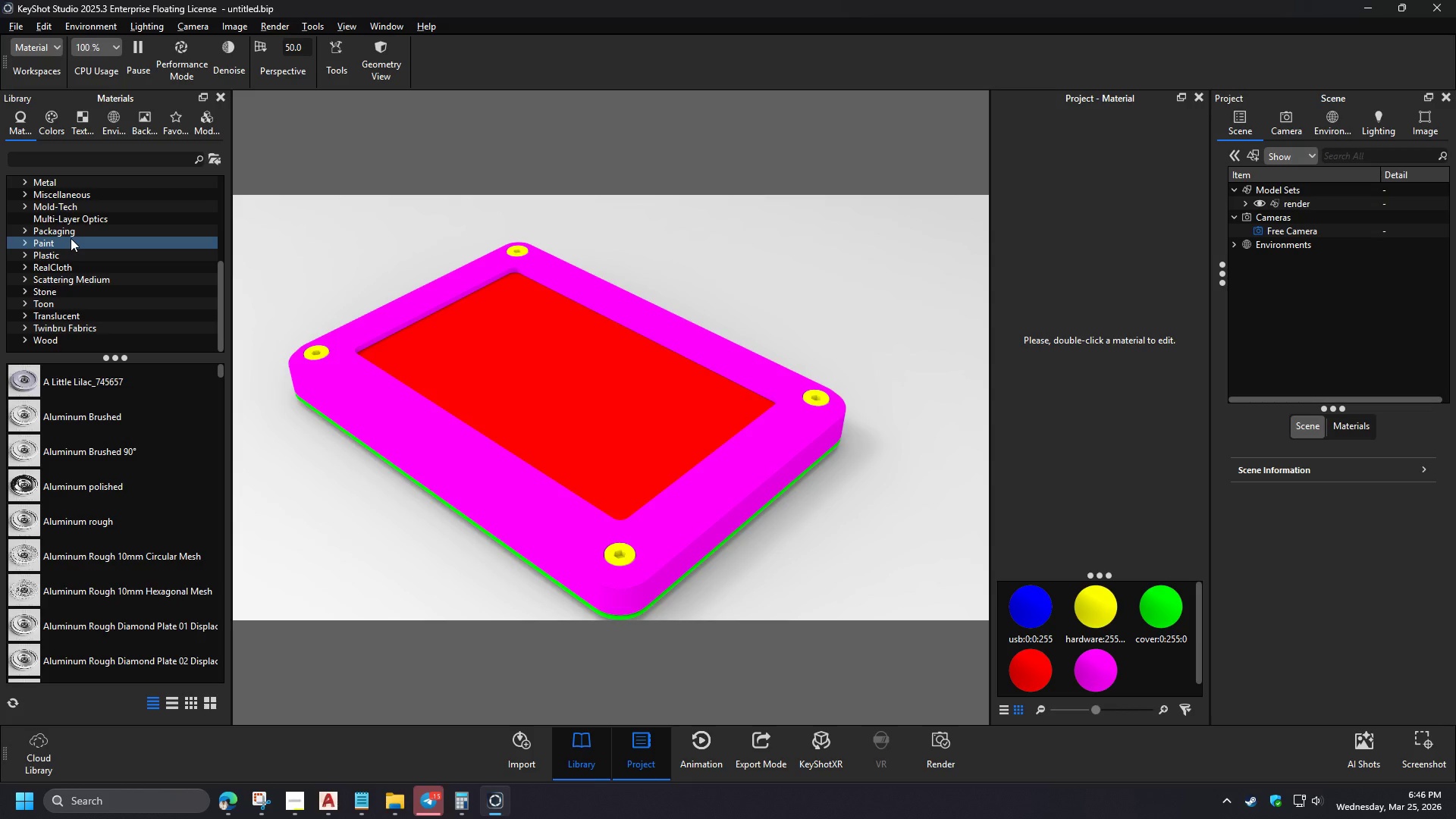 
left_click([69, 253])
 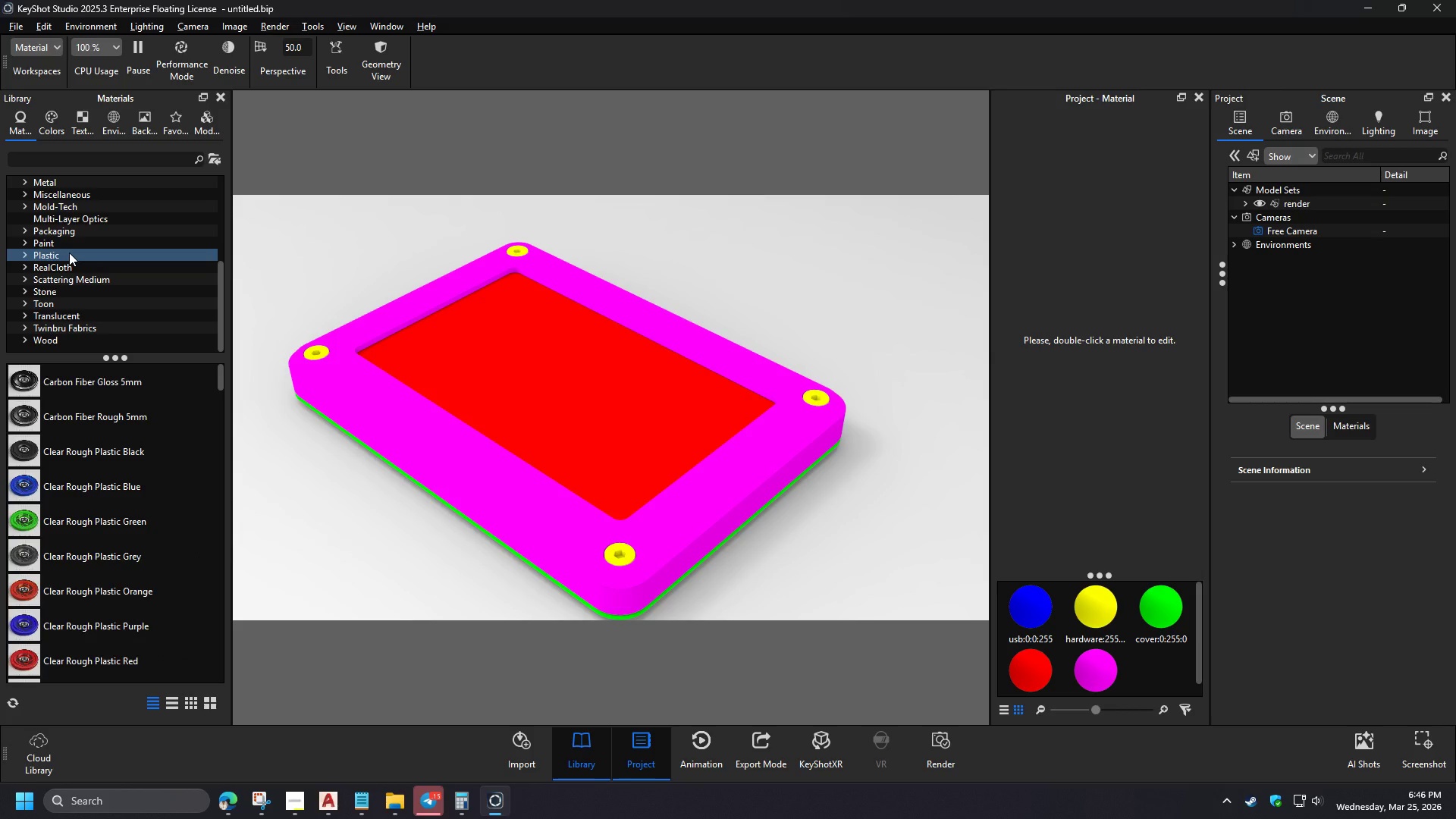 
mouse_move([78, 261])
 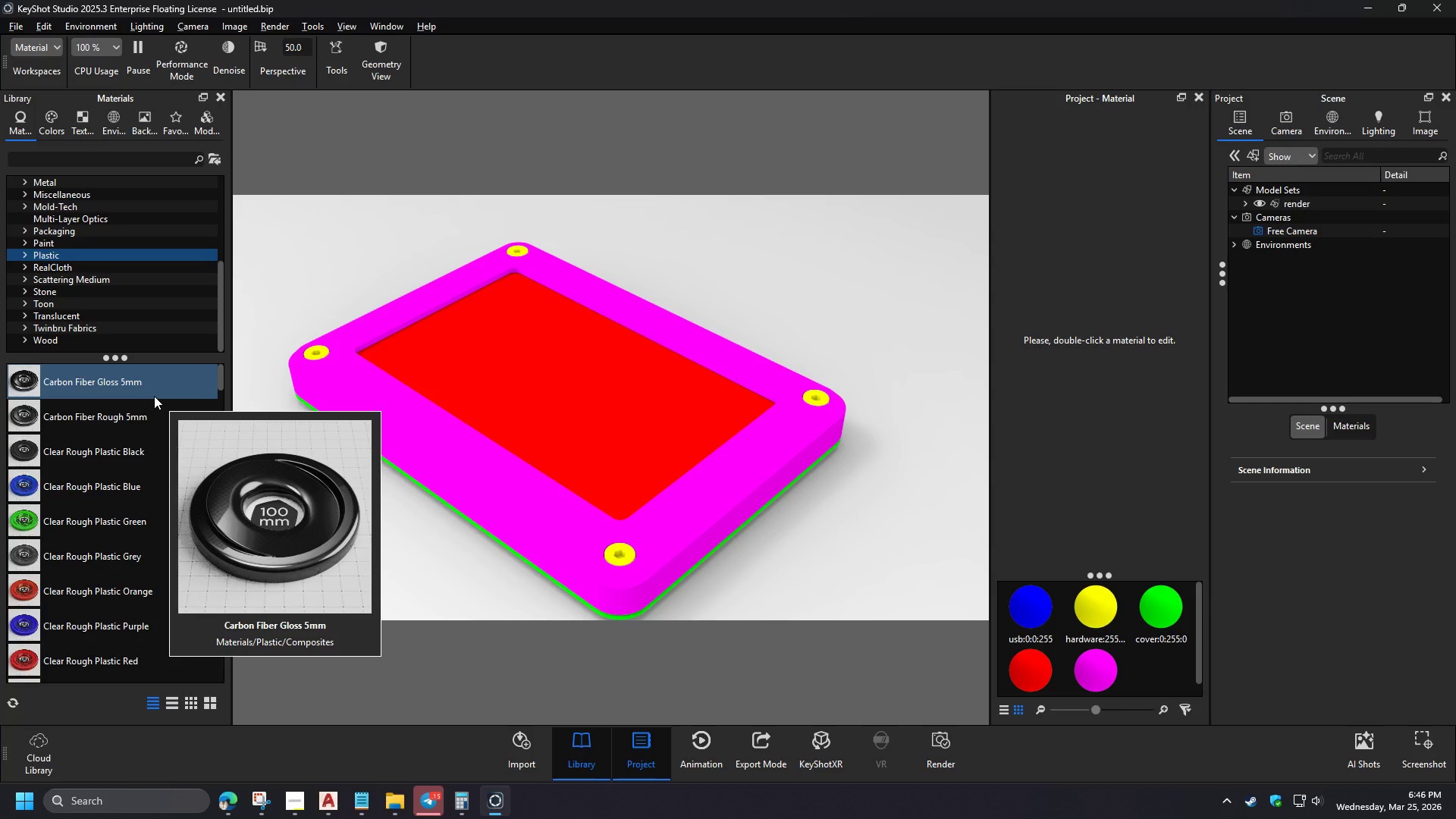 
left_click([66, 183])
 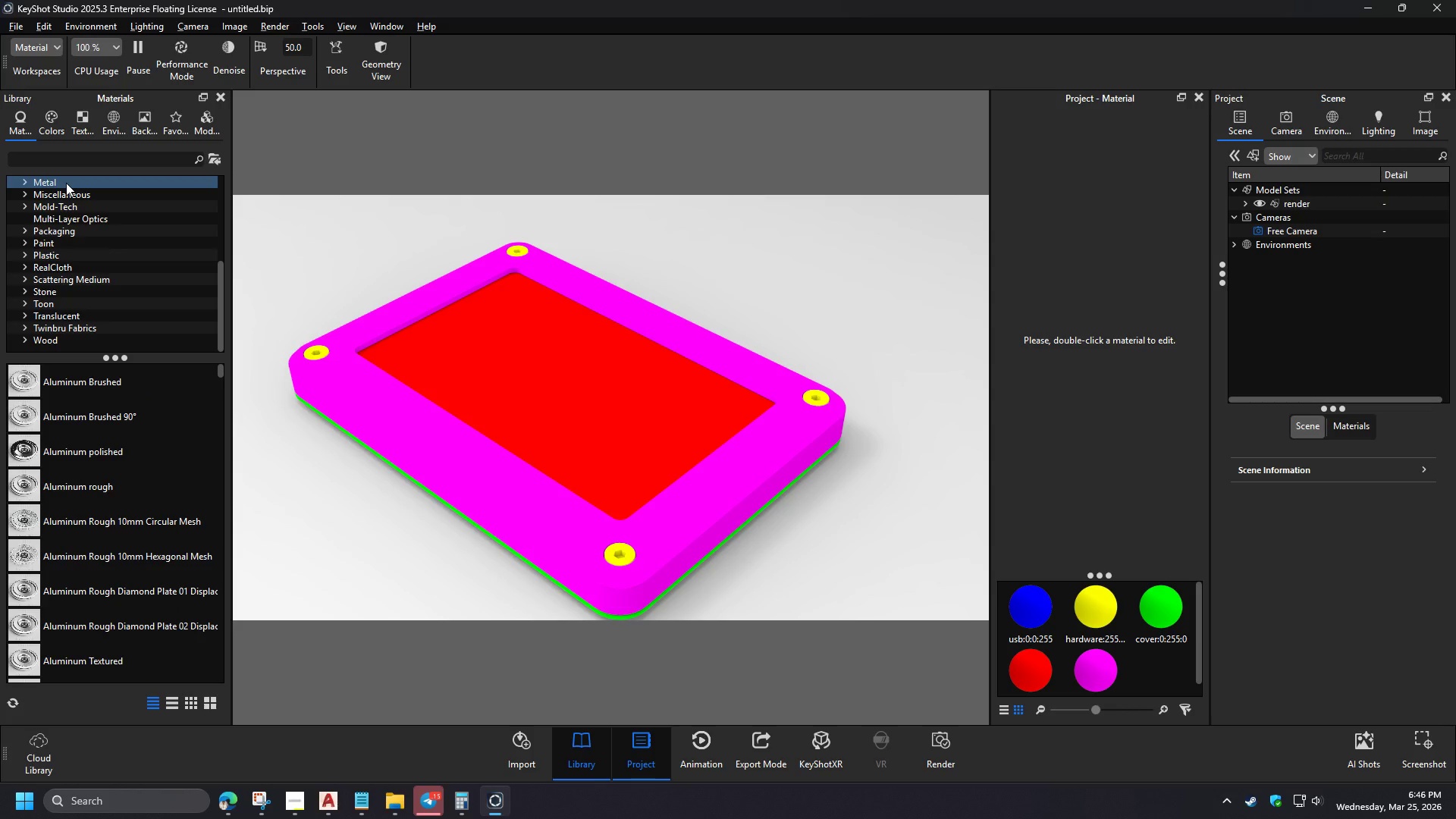 
scroll: coordinate [62, 491], scroll_direction: down, amount: 9.0
 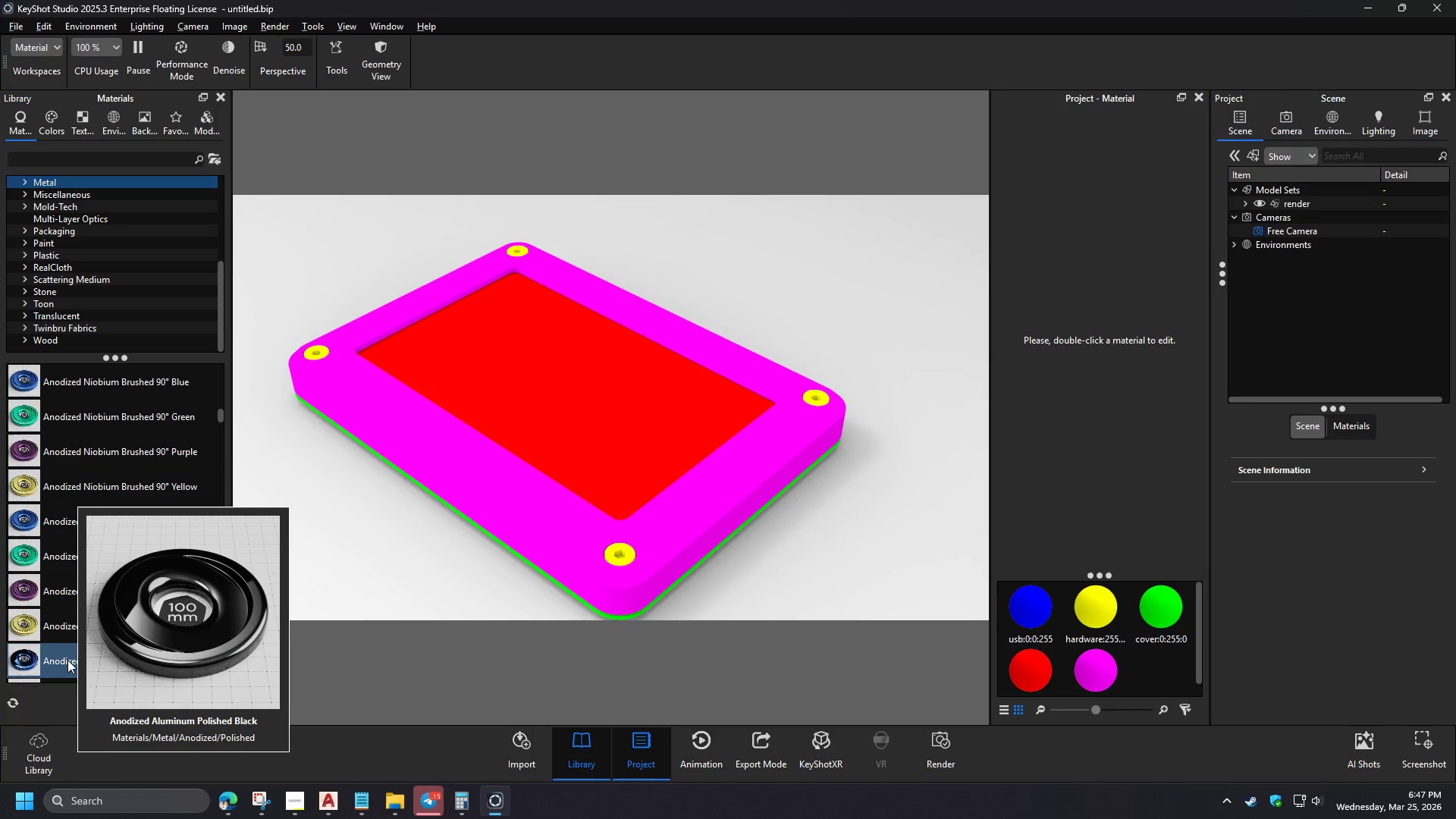 
scroll: coordinate [132, 654], scroll_direction: down, amount: 12.0
 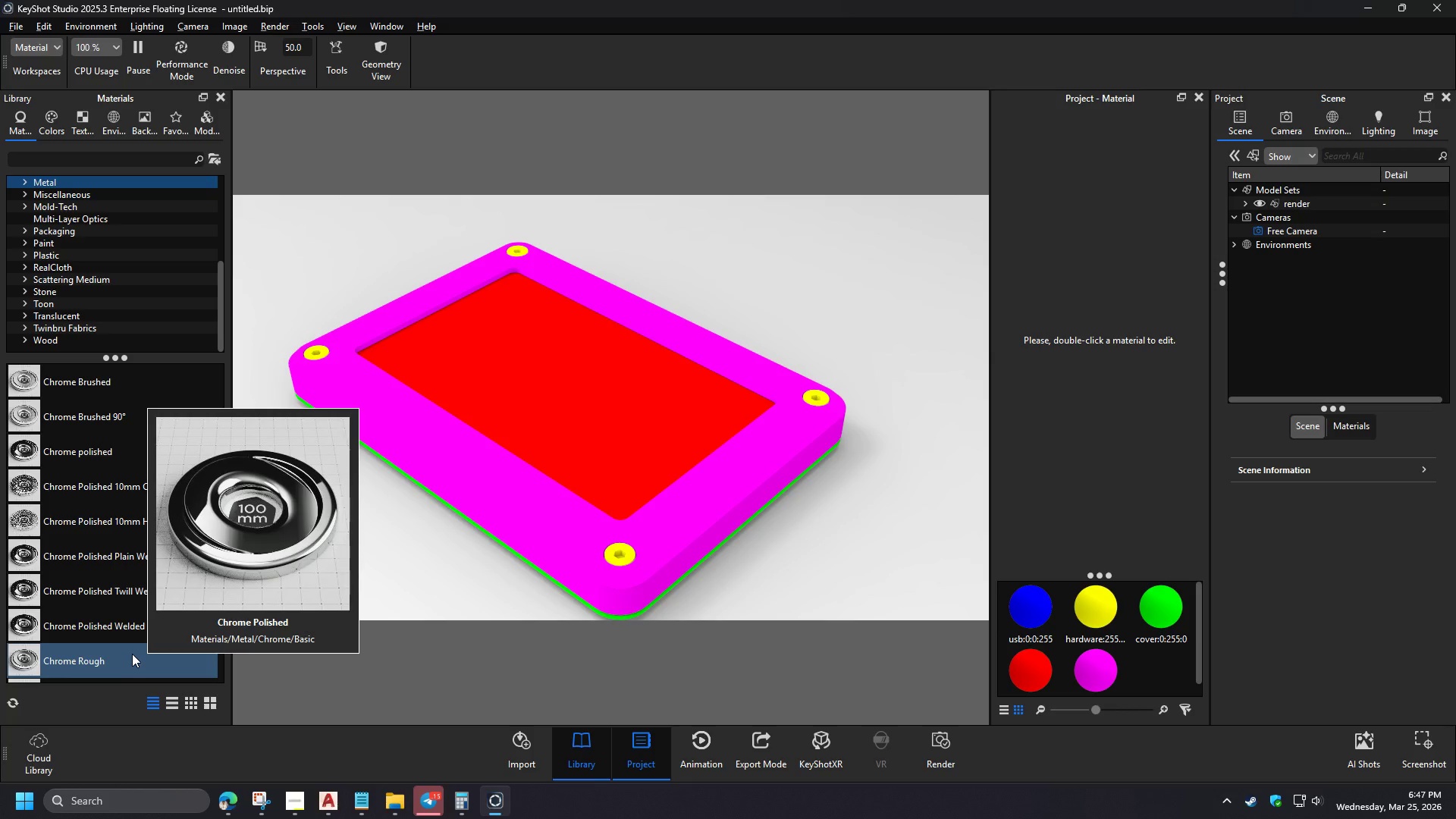 
scroll: coordinate [115, 655], scroll_direction: down, amount: 9.0
 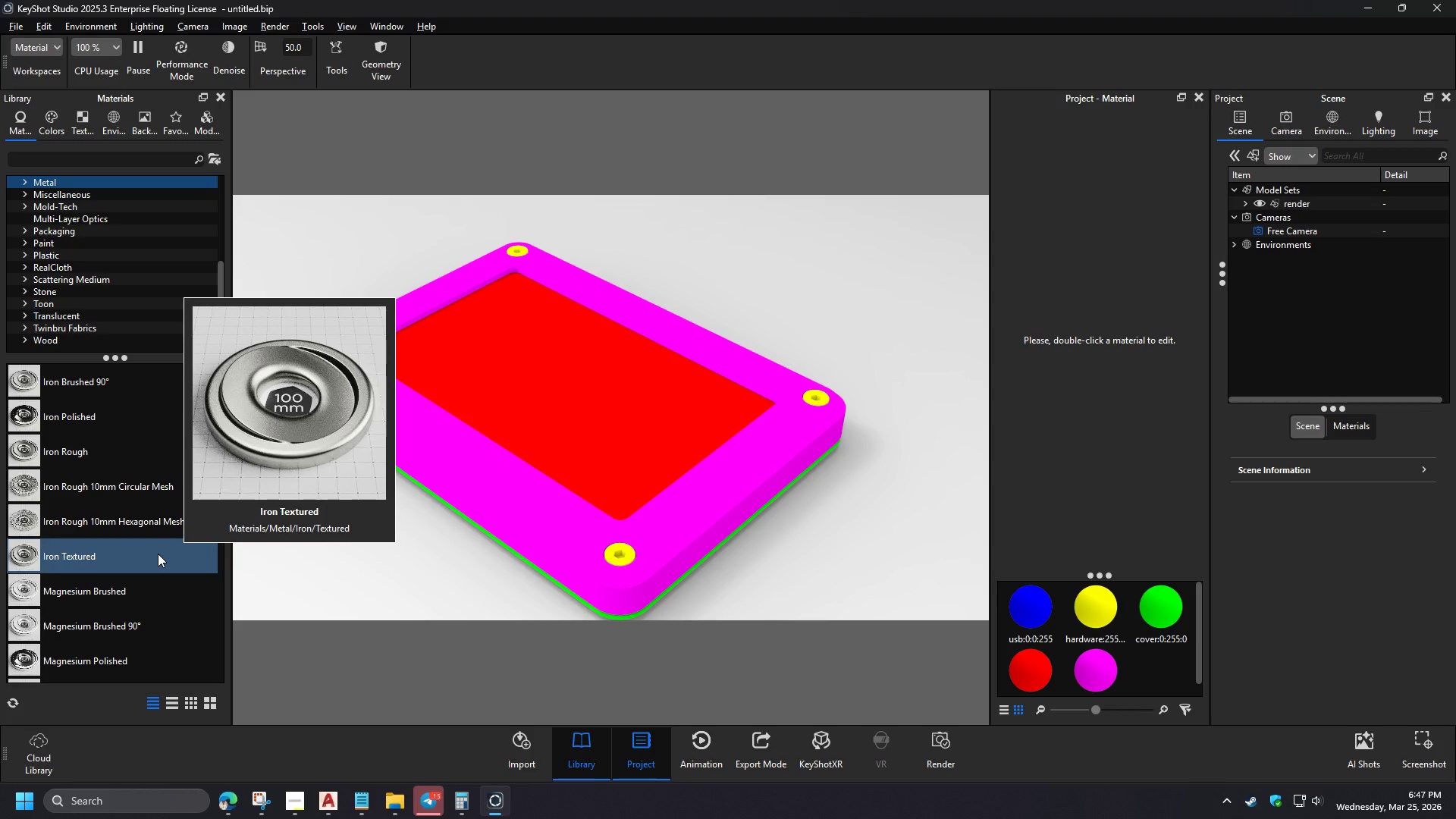 
wait(13.12)
 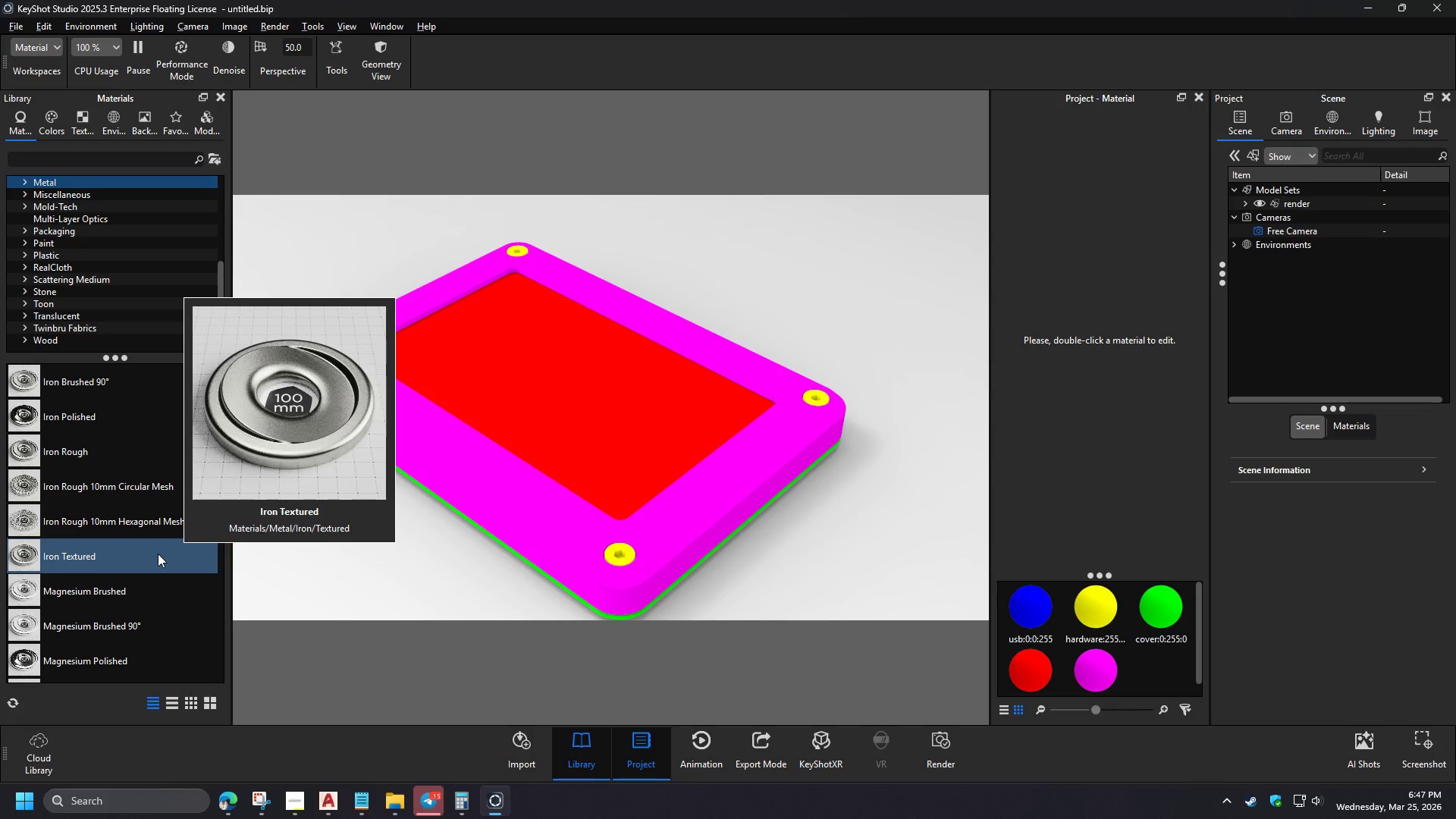 
scroll: coordinate [156, 611], scroll_direction: down, amount: 6.0
 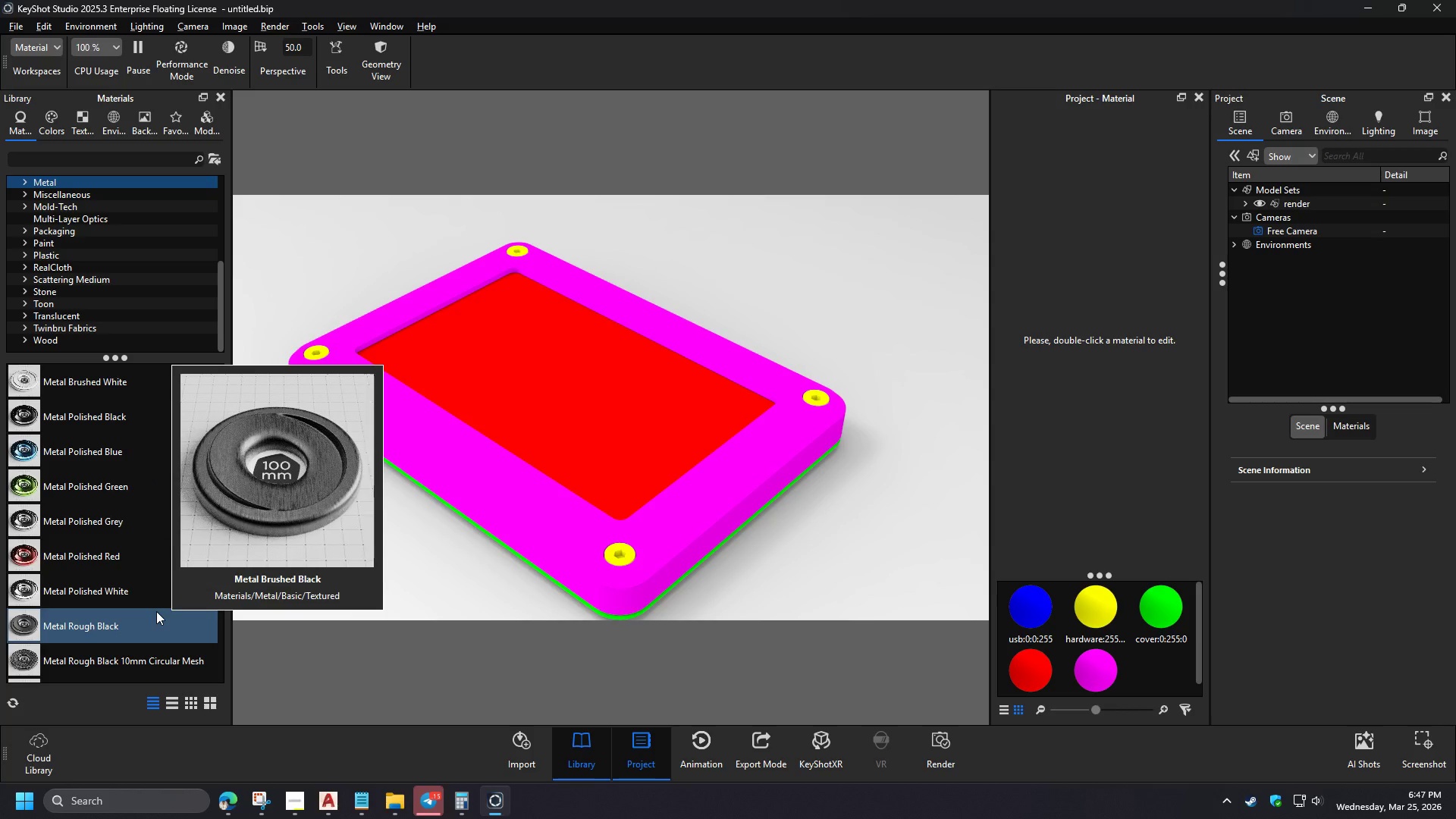 
left_click([78, 163])
 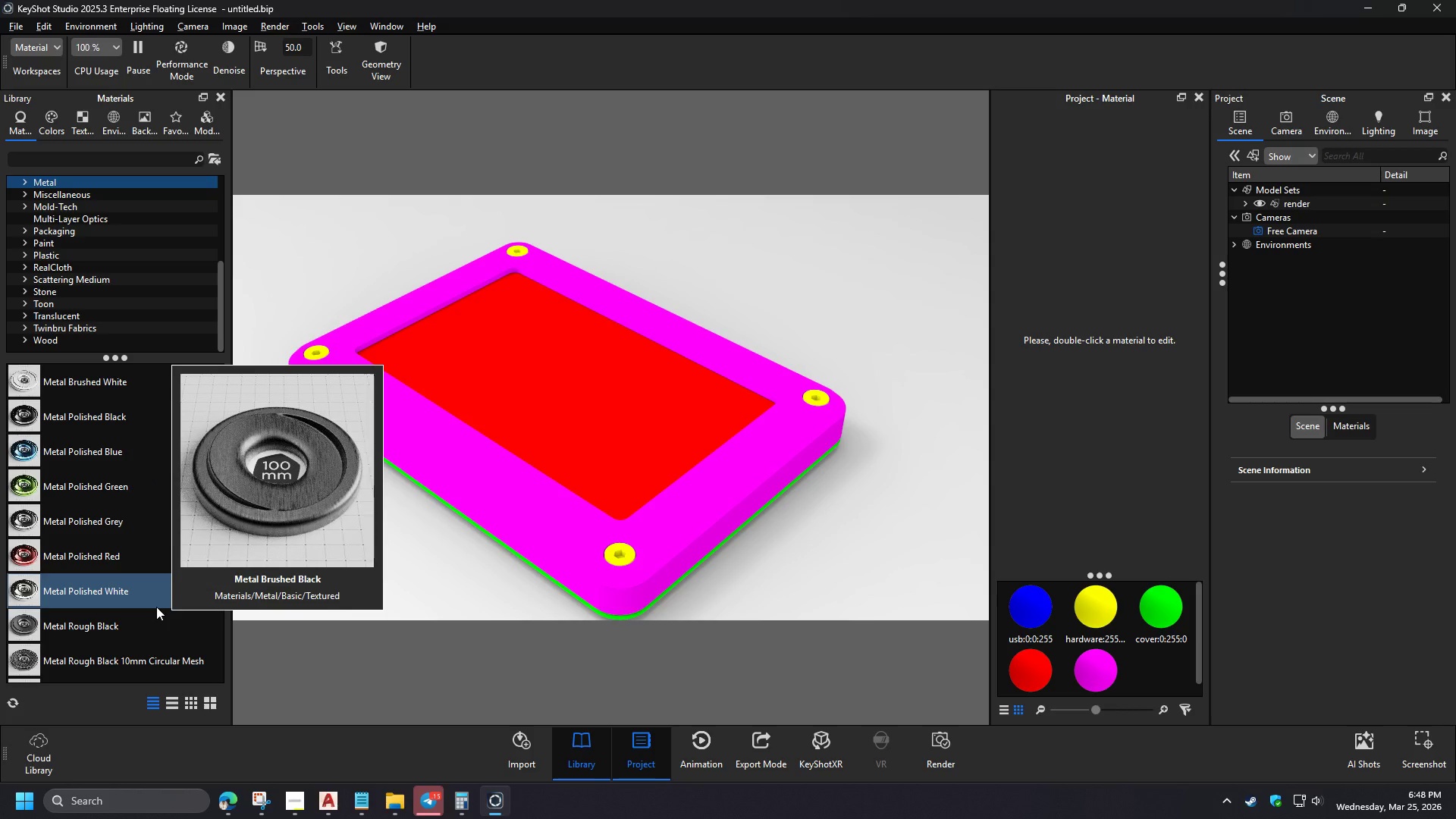 
type(met)
 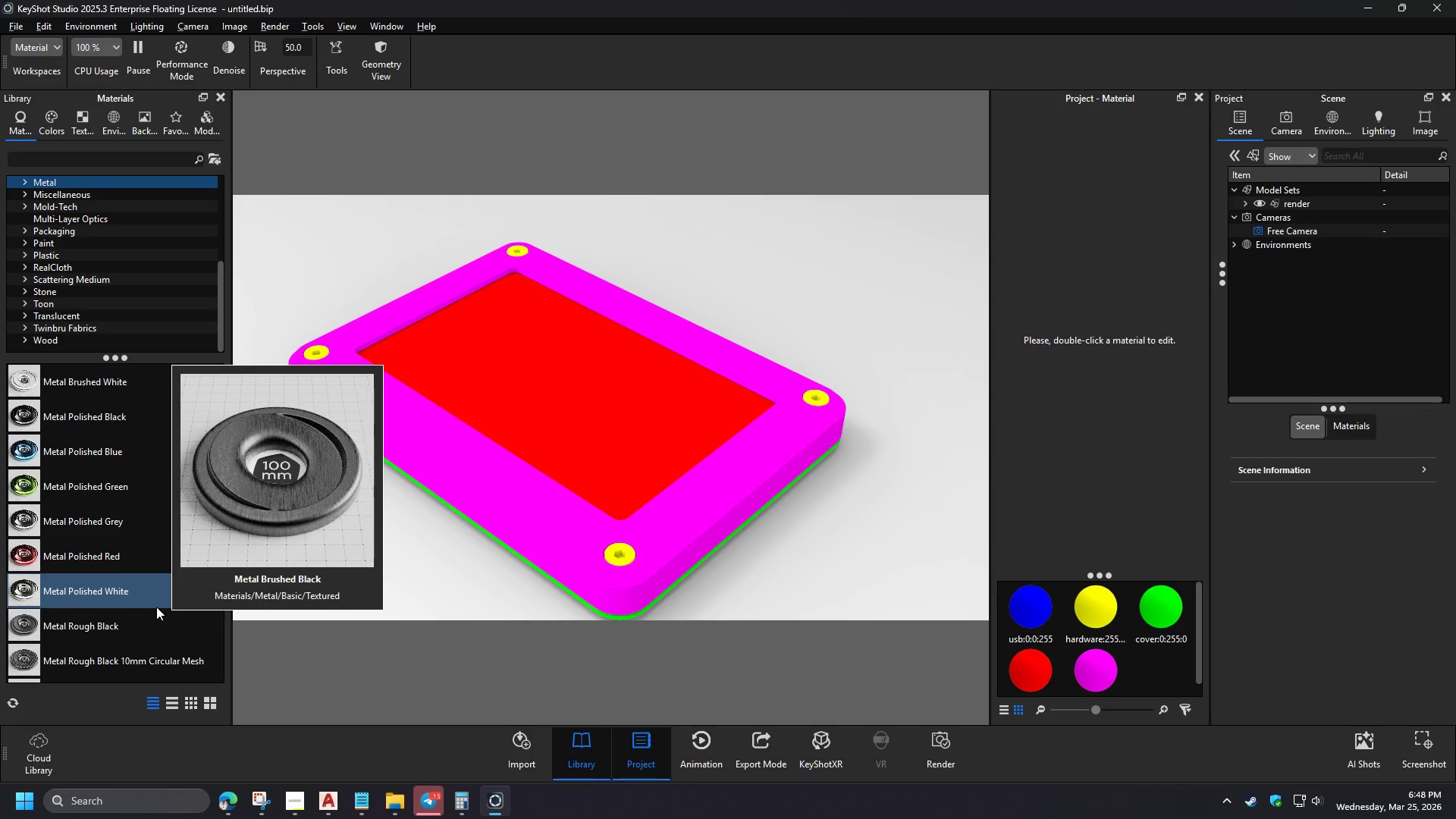 
type(al black)
 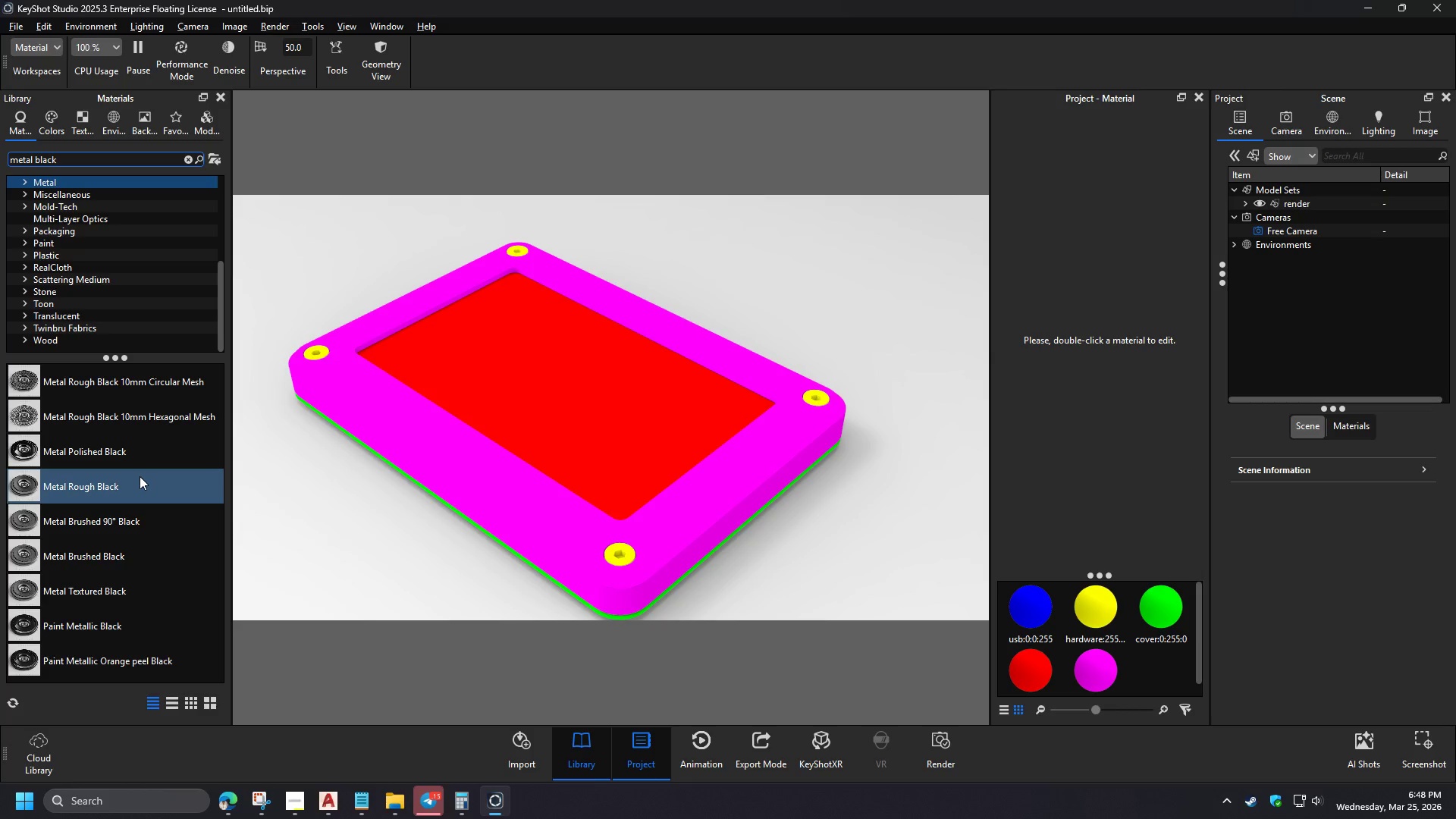 
wait(6.19)
 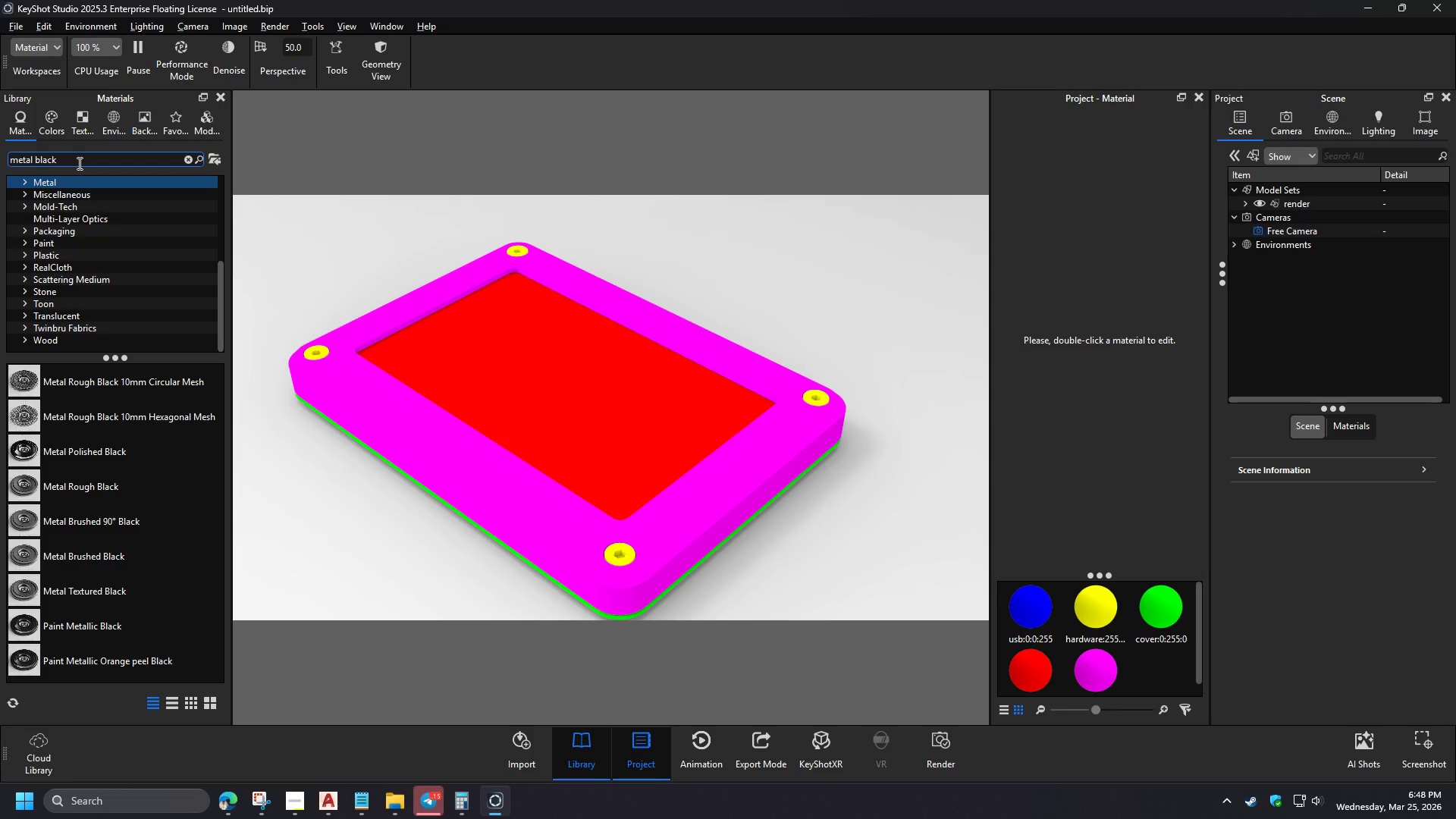 
scroll: coordinate [108, 626], scroll_direction: down, amount: 5.0
 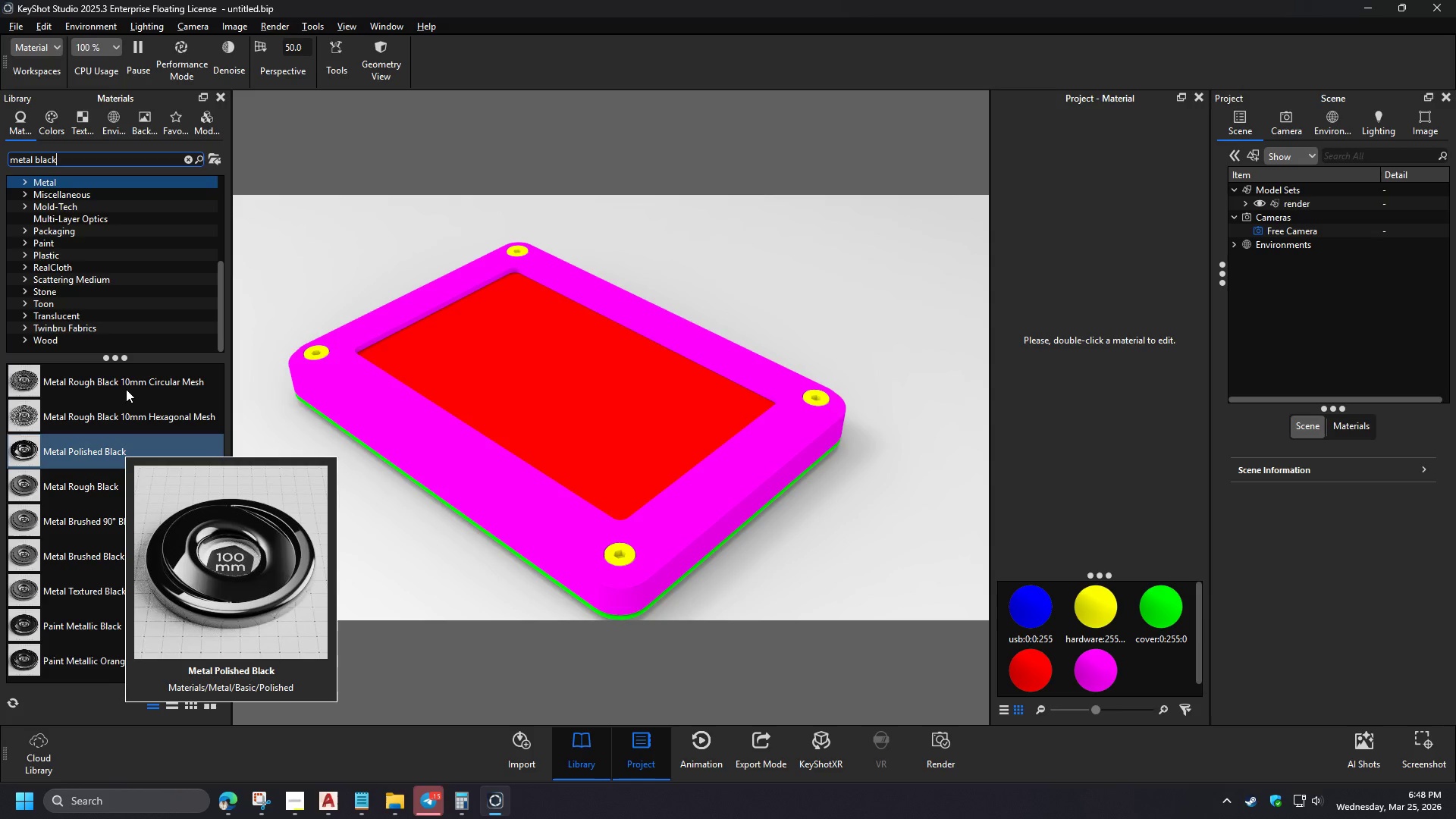 
wait(5.47)
 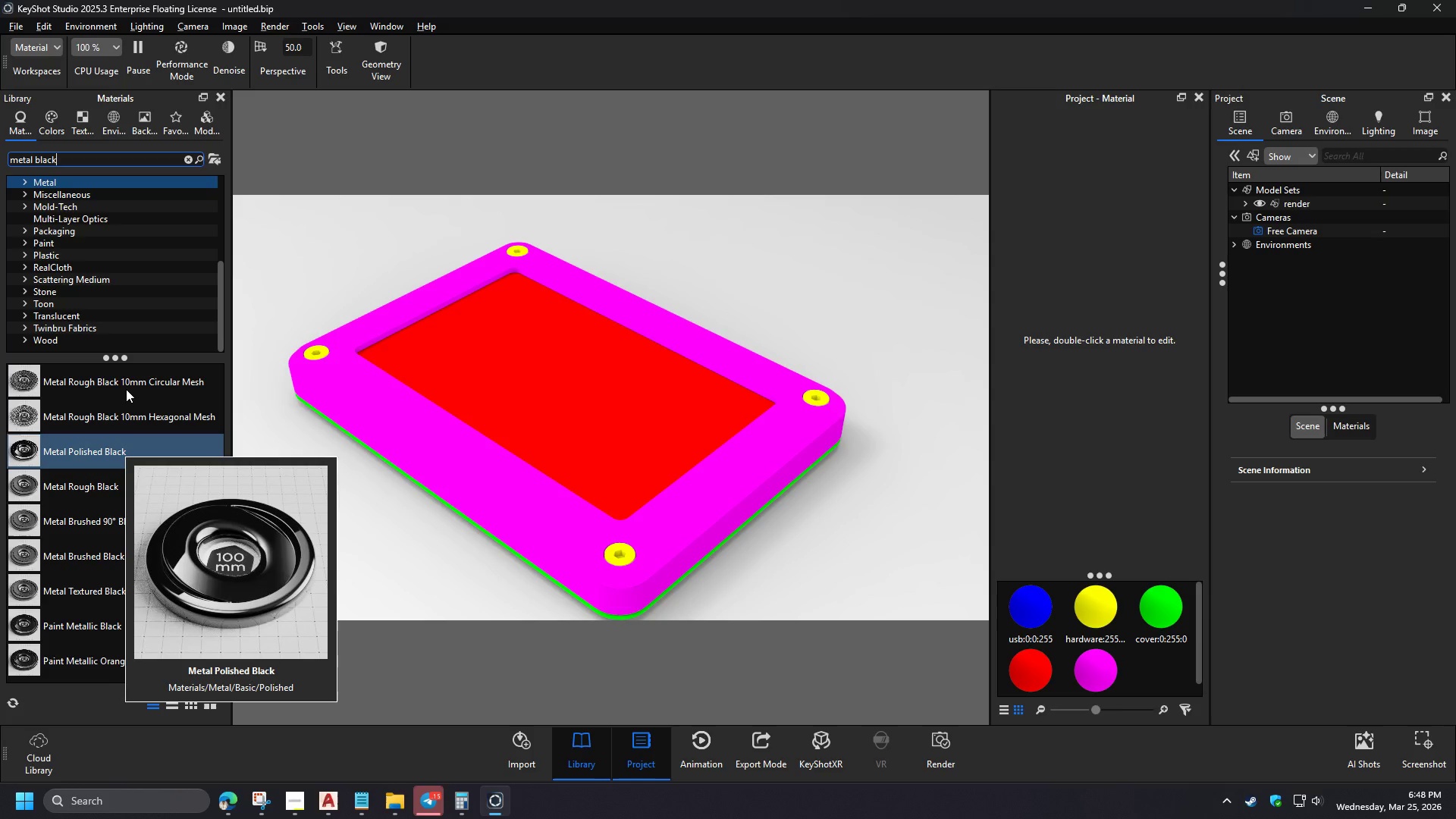 
mouse_move([102, 523])
 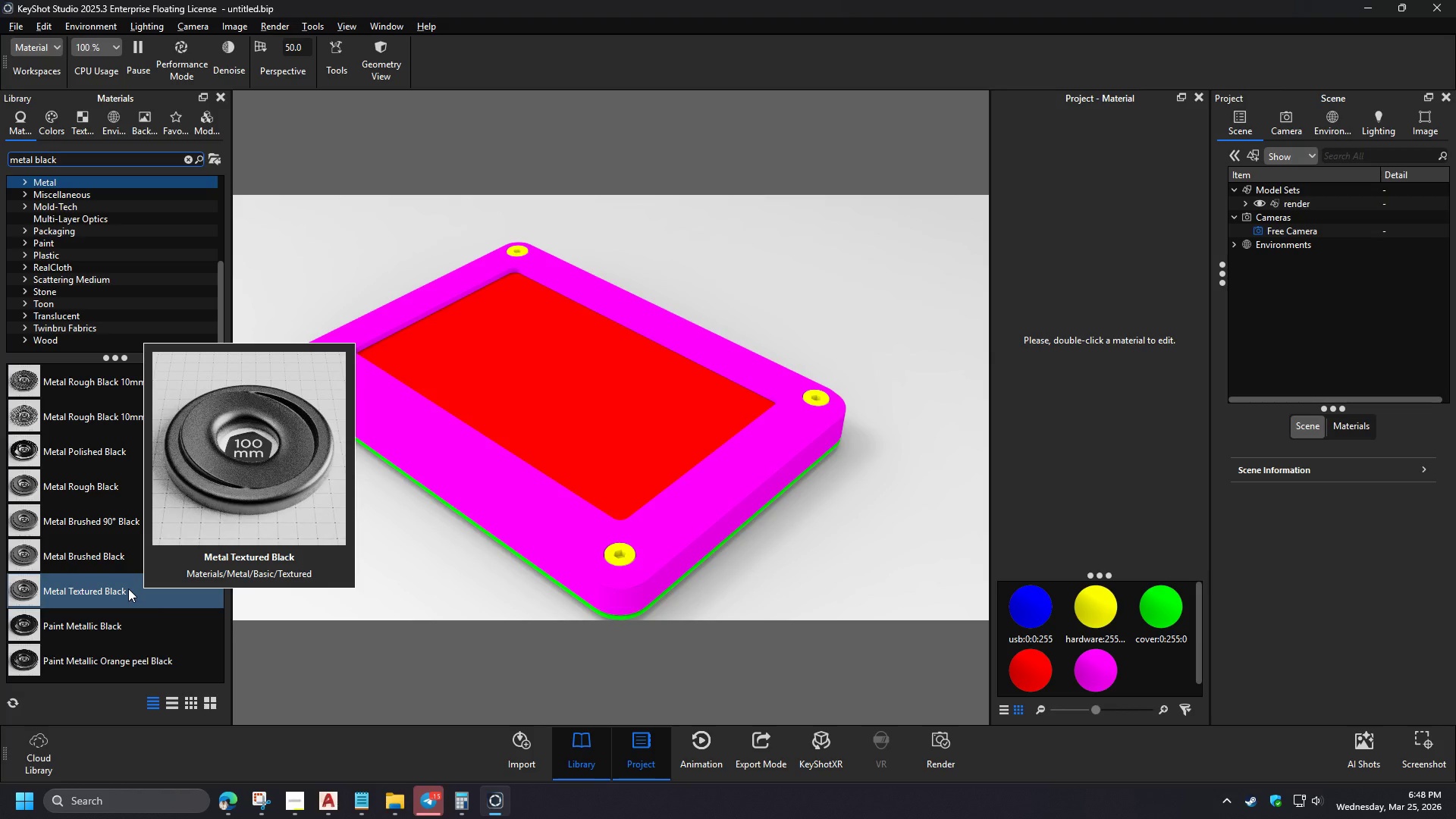 
mouse_move([123, 597])
 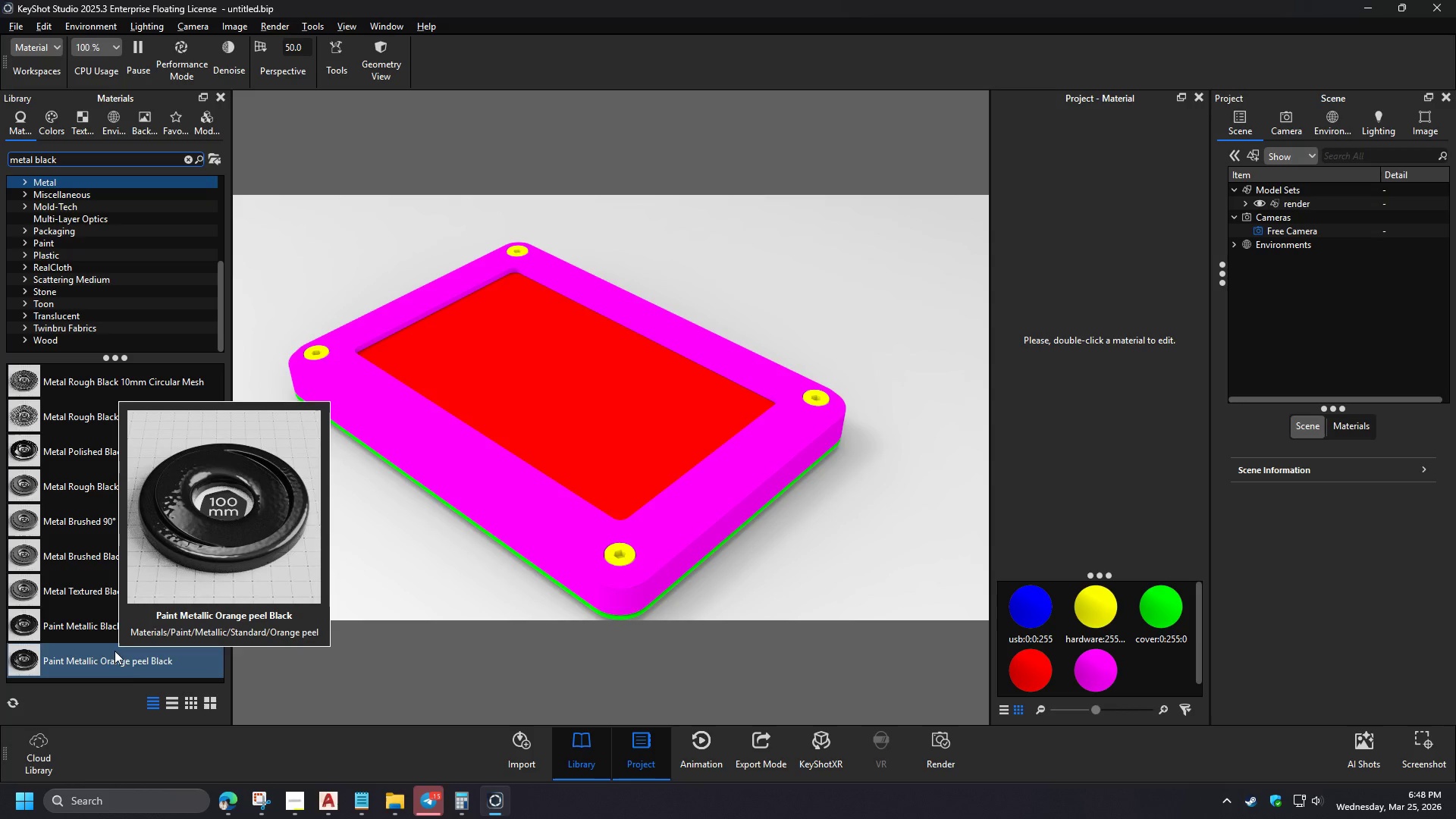 
wait(10.62)
 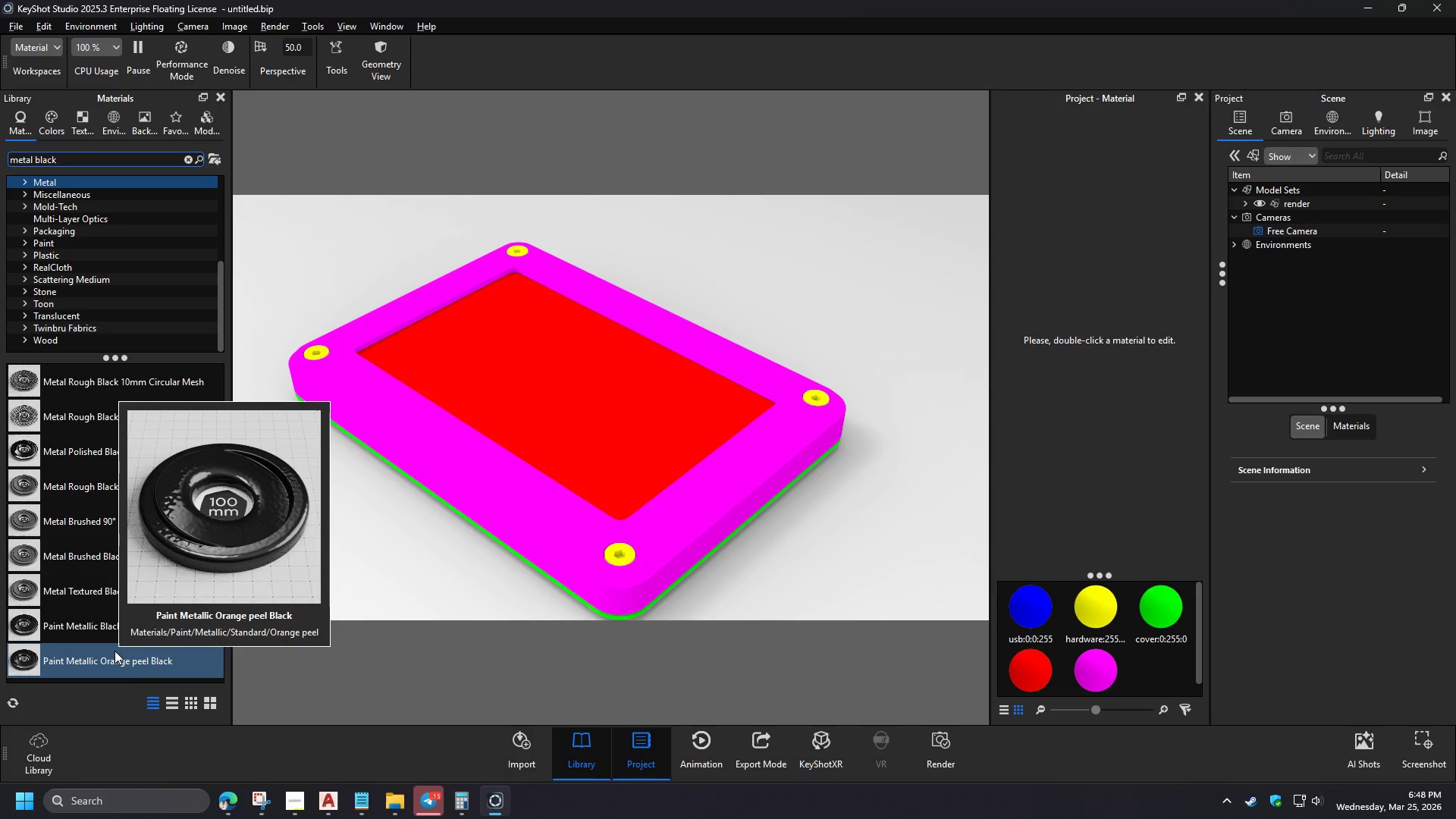 
left_click_drag(start_coordinate=[124, 667], to_coordinate=[501, 500])
 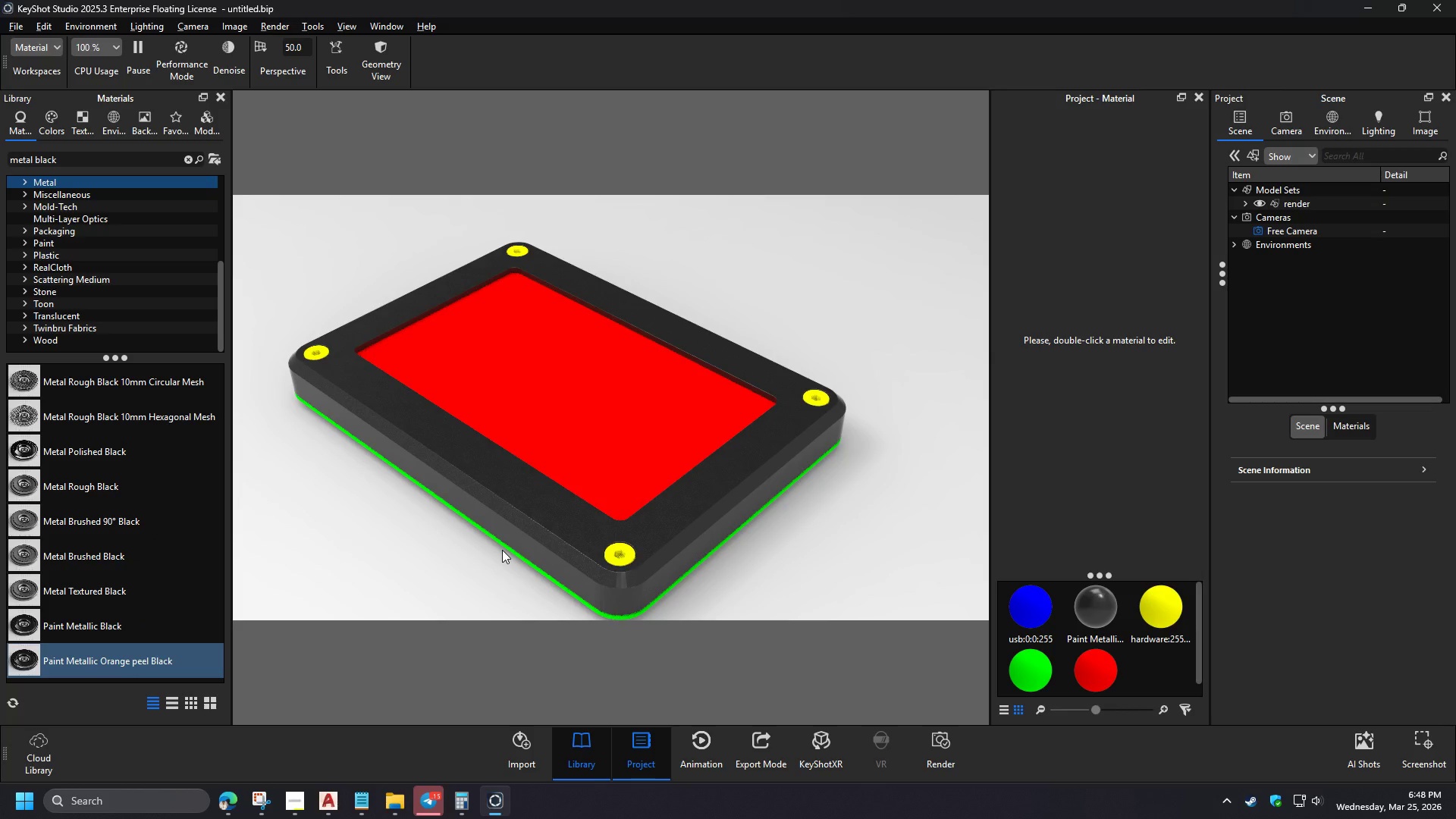 
scroll: coordinate [635, 584], scroll_direction: up, amount: 5.0
 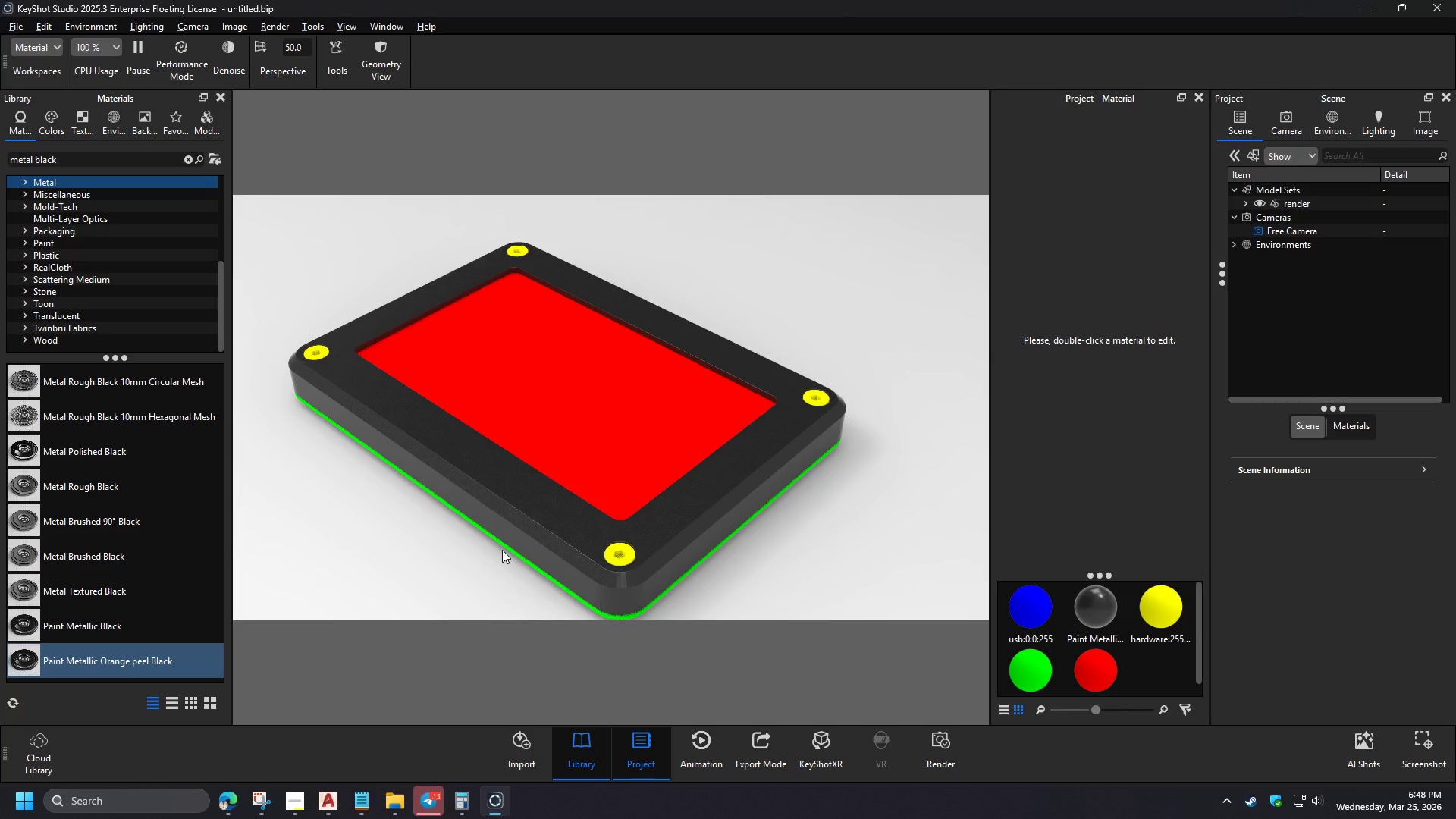 
scroll: coordinate [677, 450], scroll_direction: down, amount: 14.0
 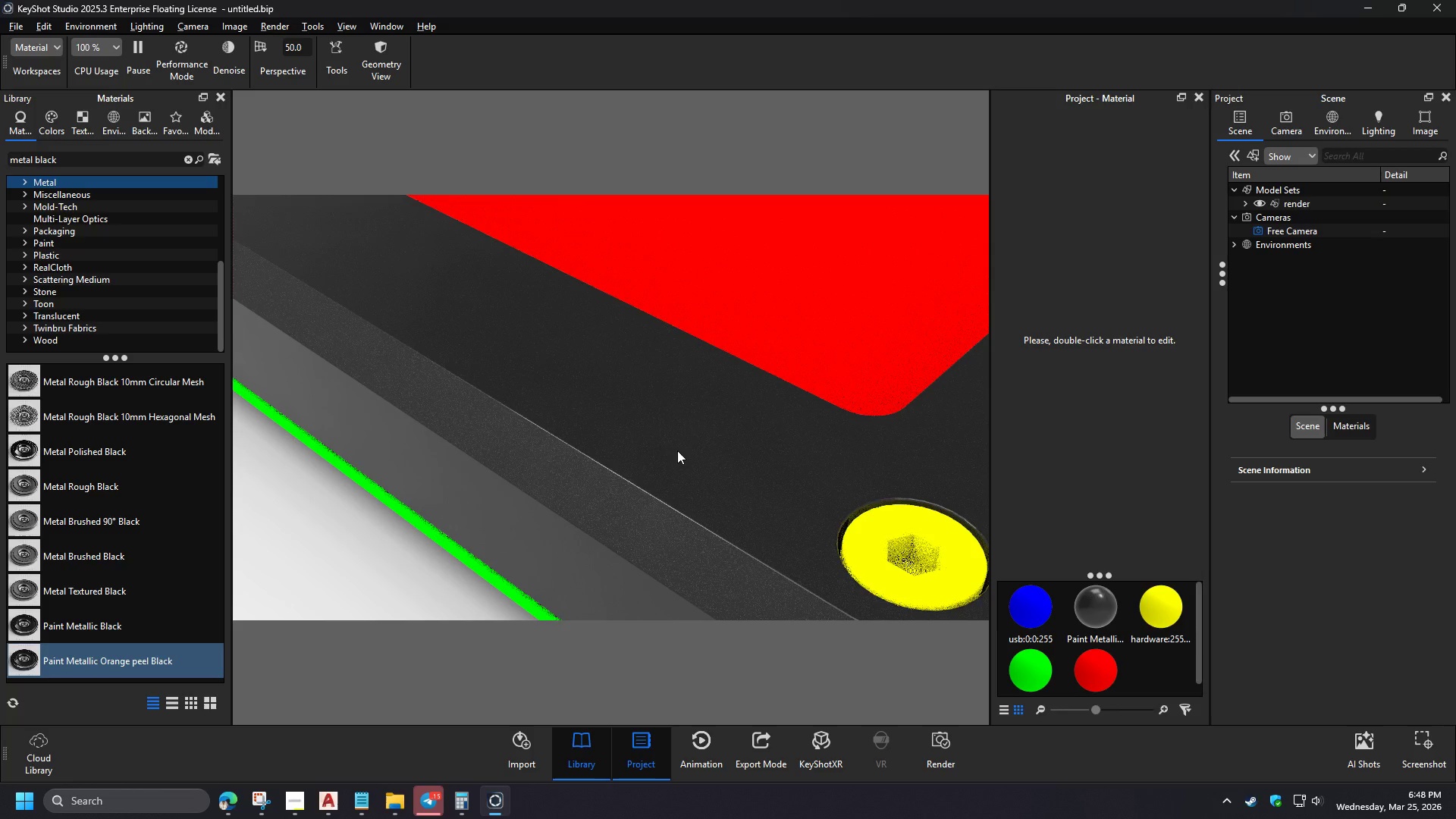 
left_click_drag(start_coordinate=[557, 429], to_coordinate=[538, 416])
 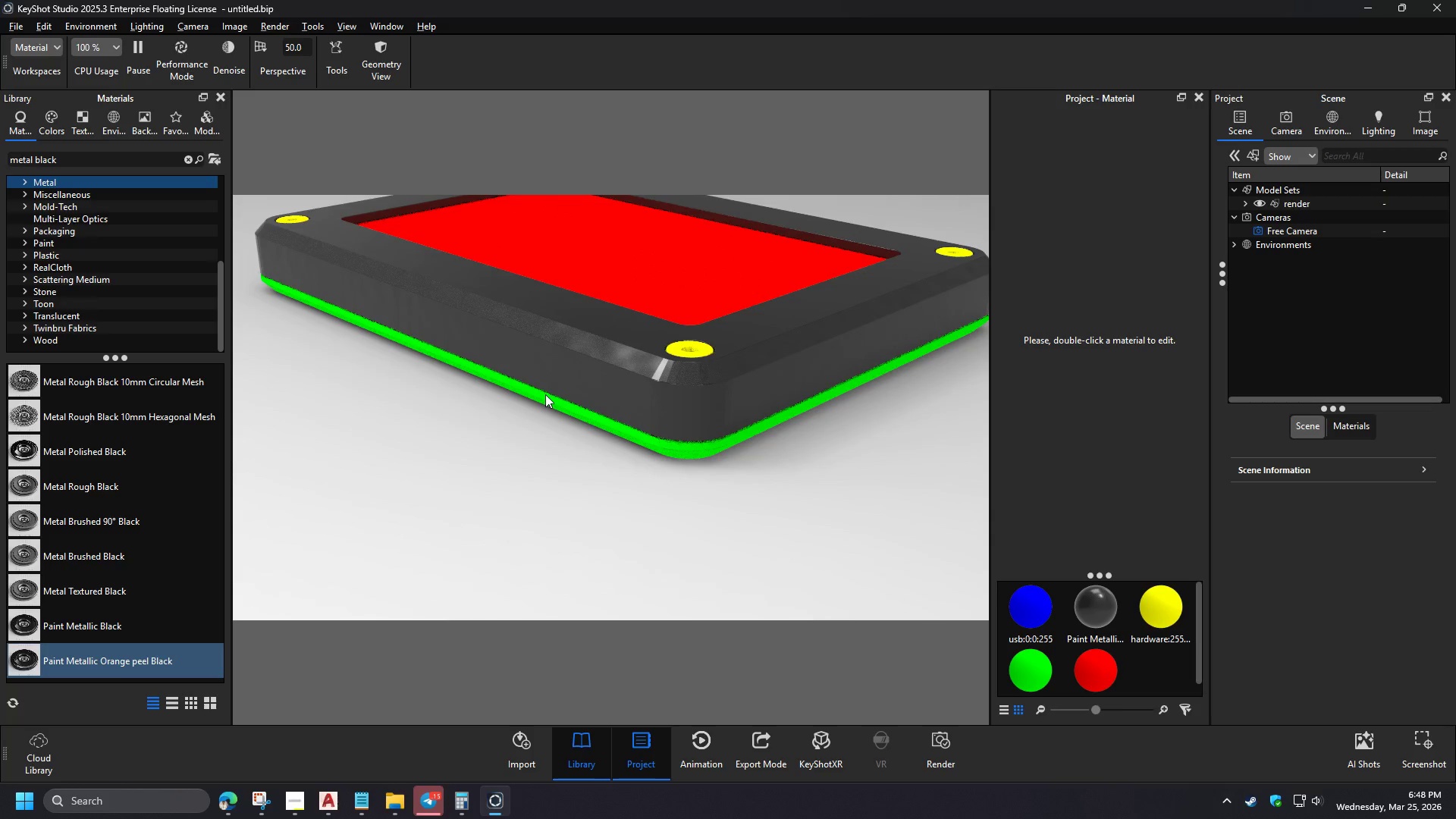 
scroll: coordinate [550, 392], scroll_direction: up, amount: 1.0
 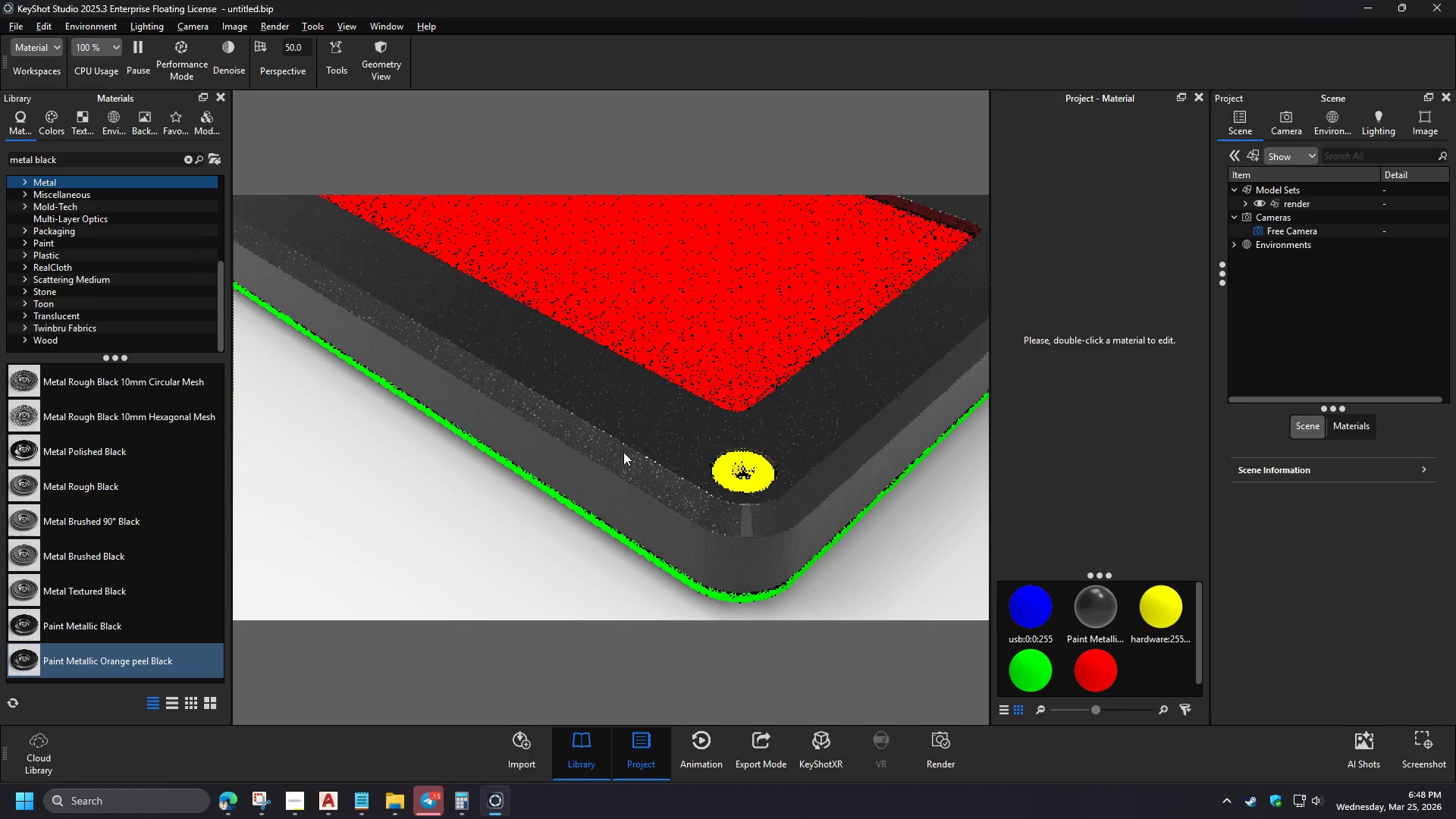 
left_click_drag(start_coordinate=[526, 458], to_coordinate=[561, 347])
 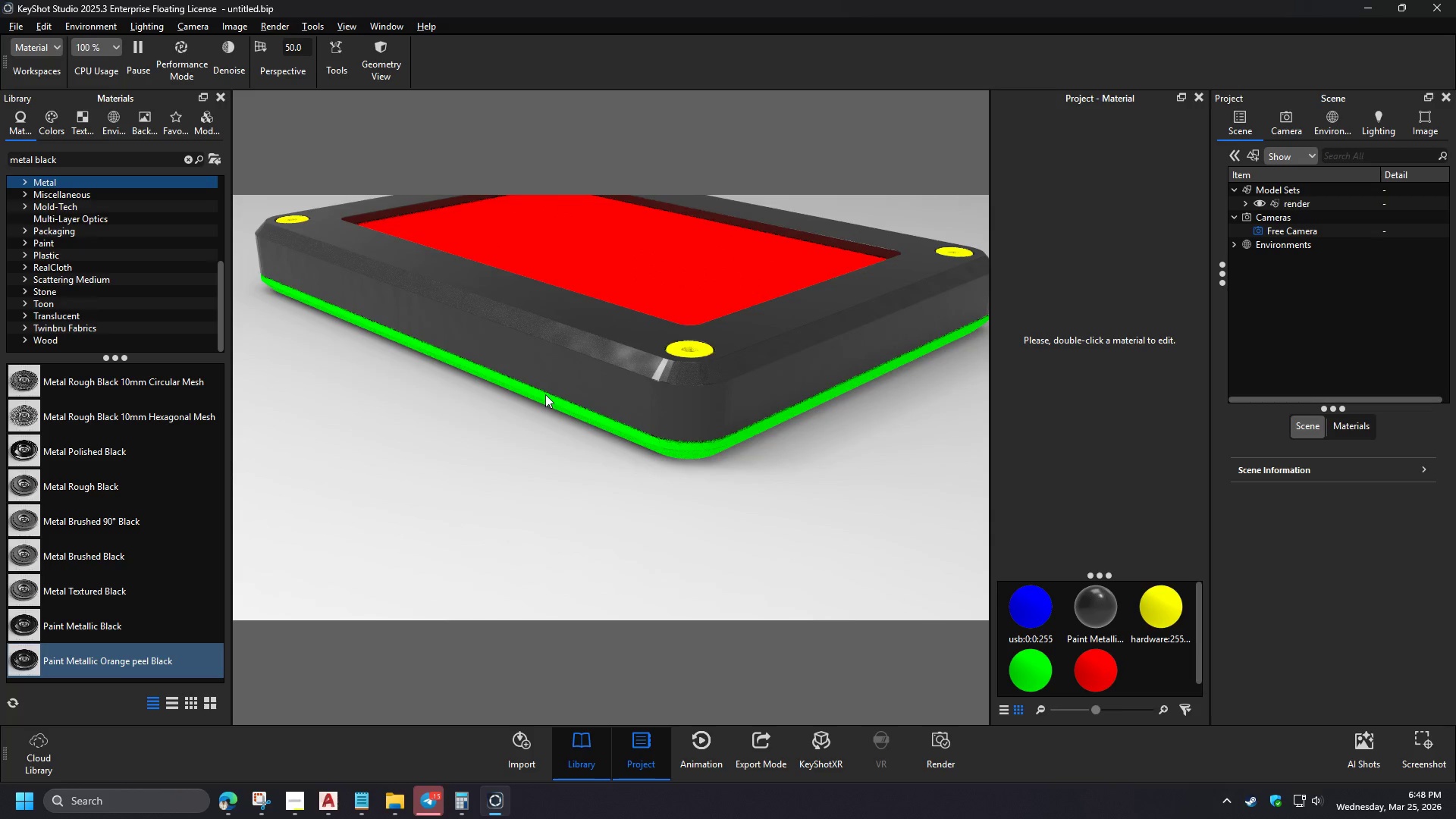 
left_click_drag(start_coordinate=[124, 661], to_coordinate=[495, 312])
 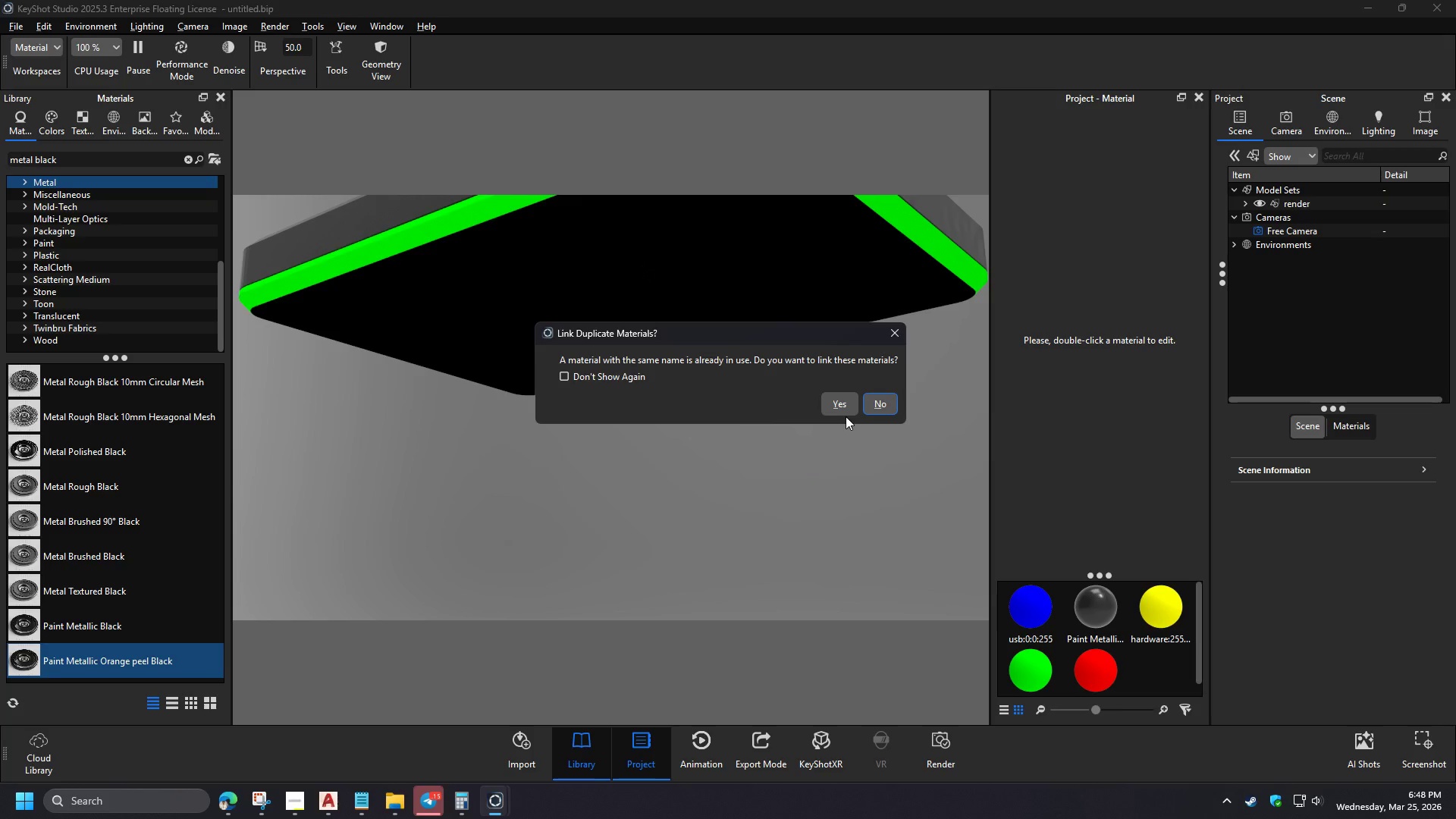 
left_click([899, 331])
 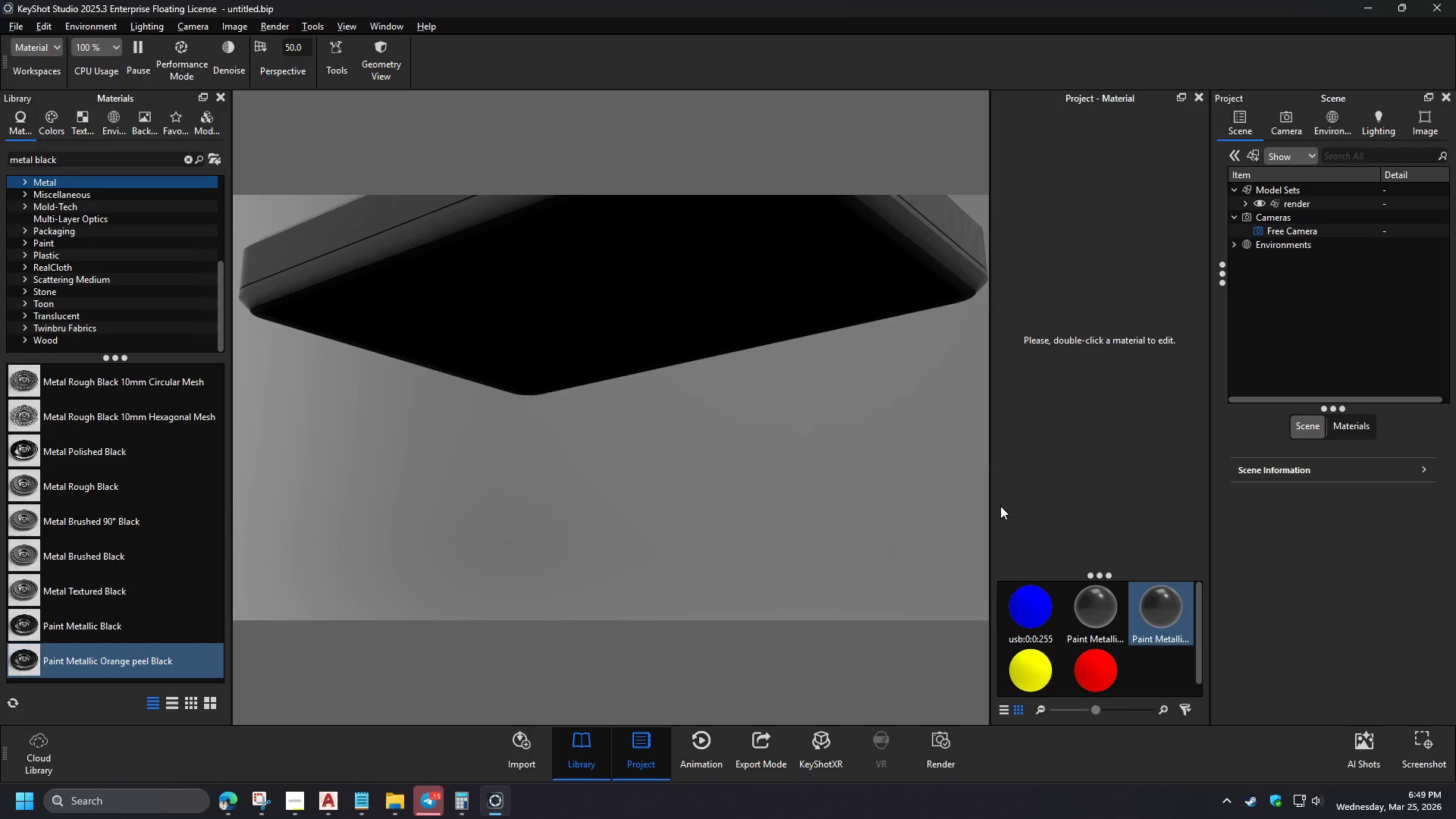 
left_click_drag(start_coordinate=[1117, 577], to_coordinate=[1123, 489])
 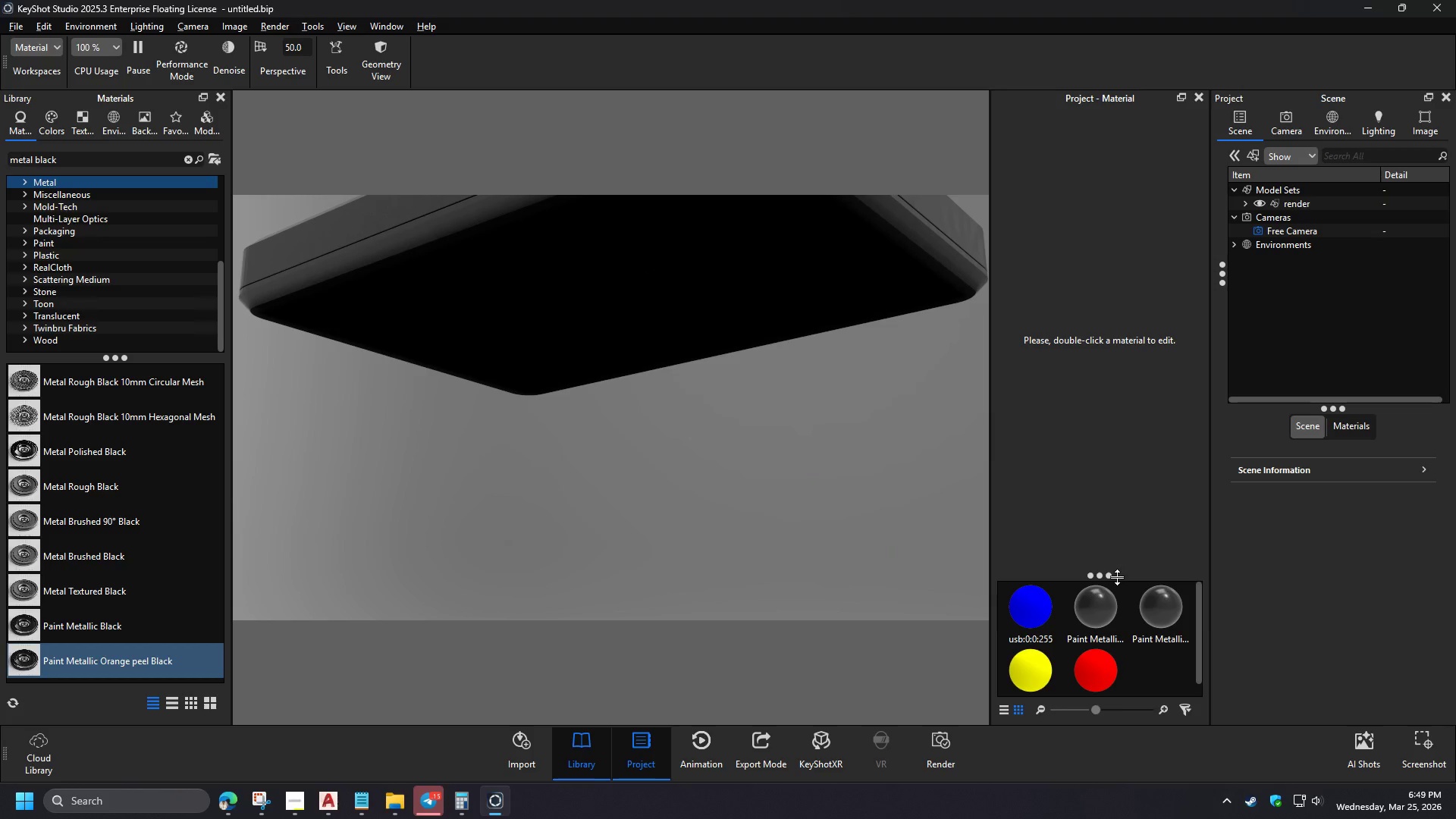 
left_click([999, 711])
 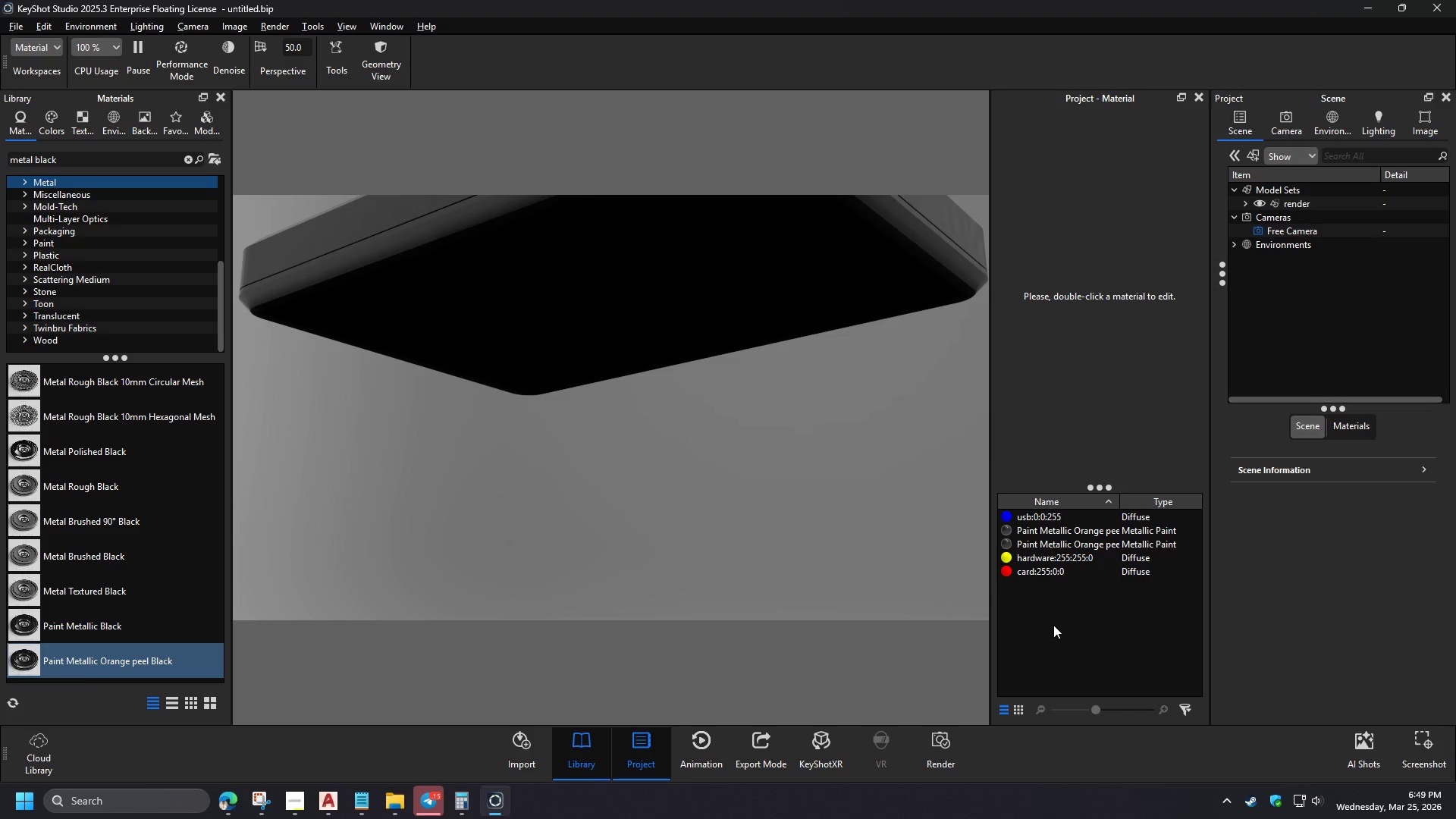 
left_click([1040, 541])
 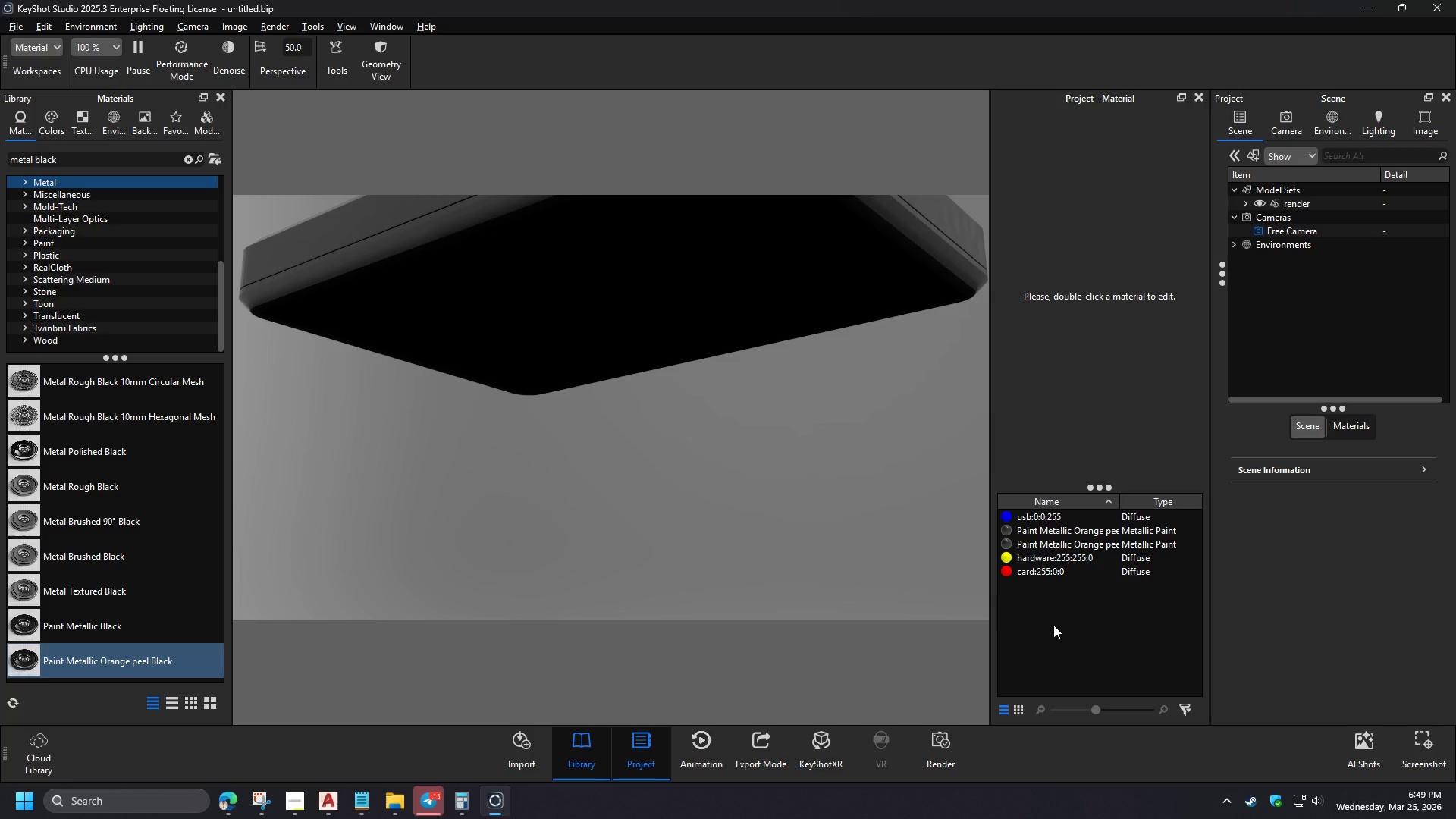 
key(Delete)
 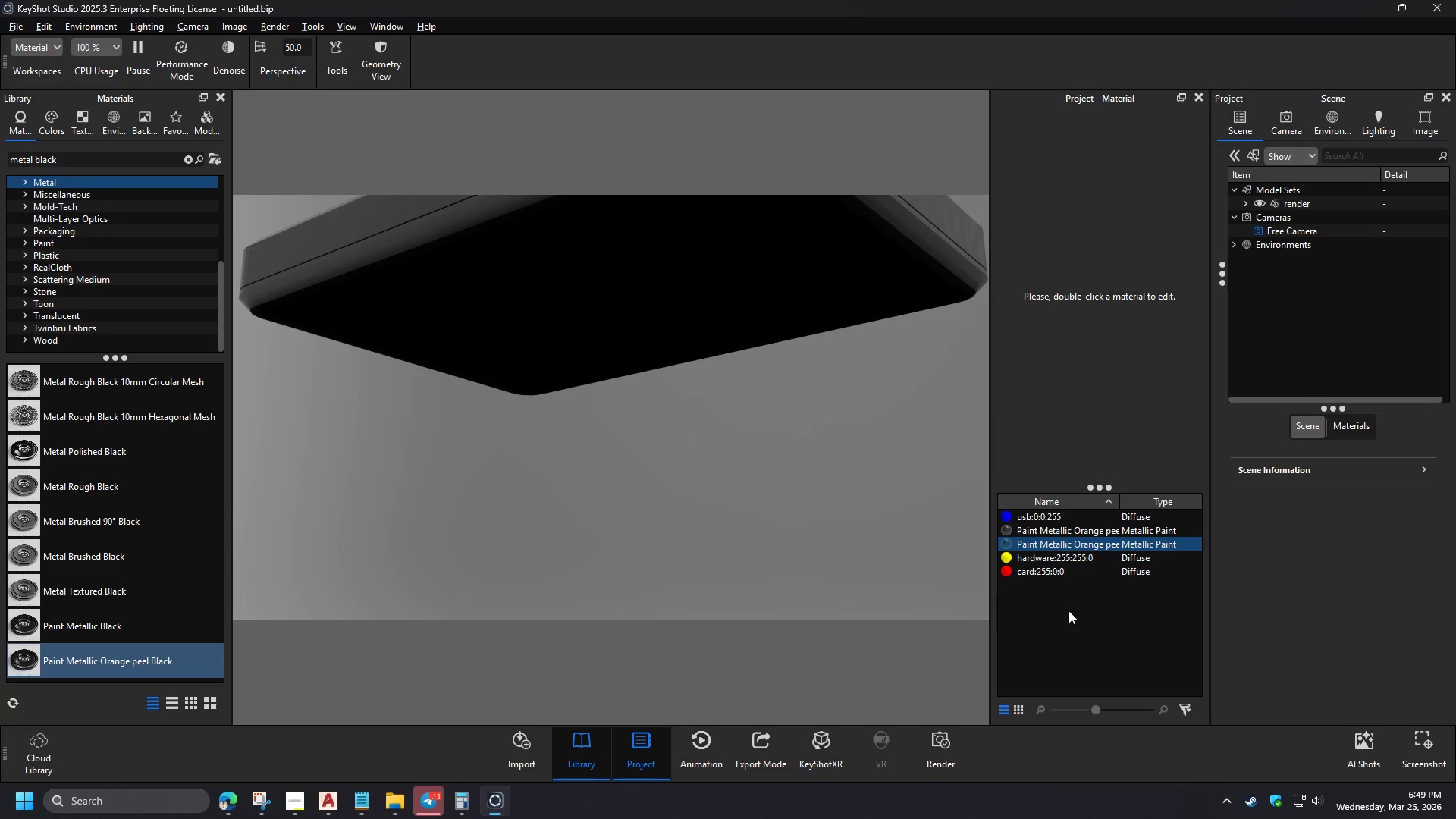 
left_click([1040, 531])
 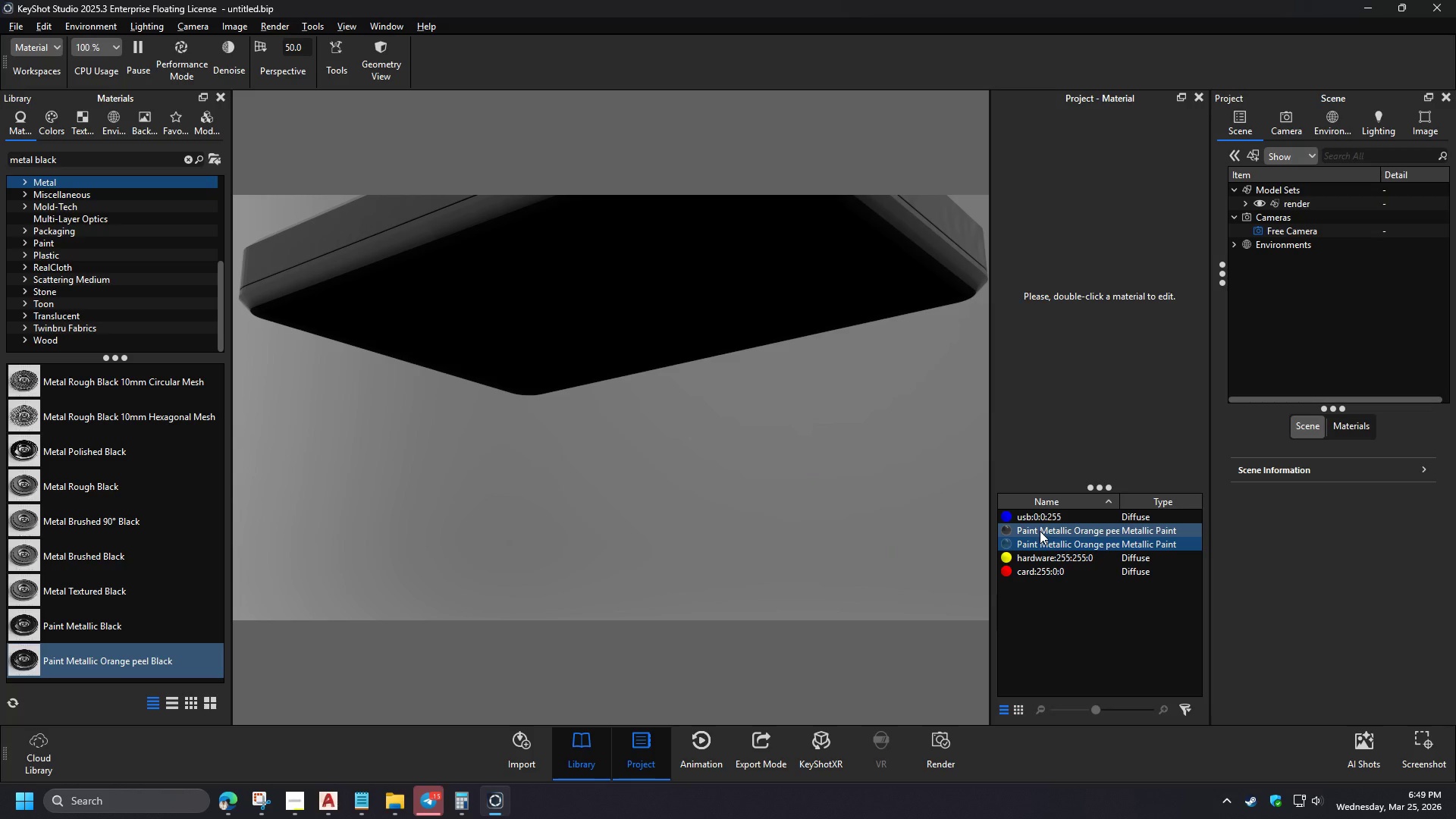 
left_click_drag(start_coordinate=[1042, 529], to_coordinate=[683, 277])
 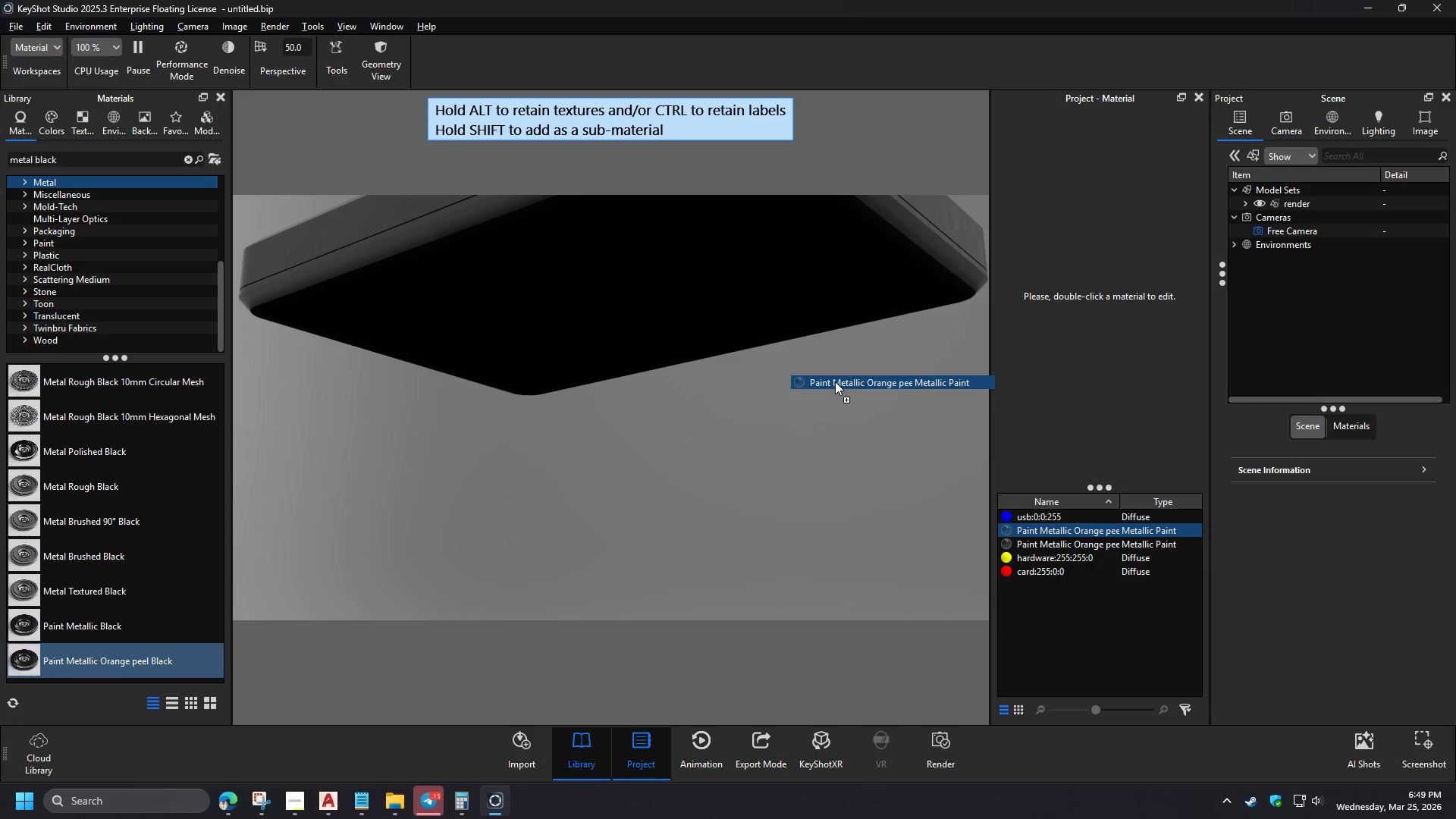 
left_click([1040, 541])
 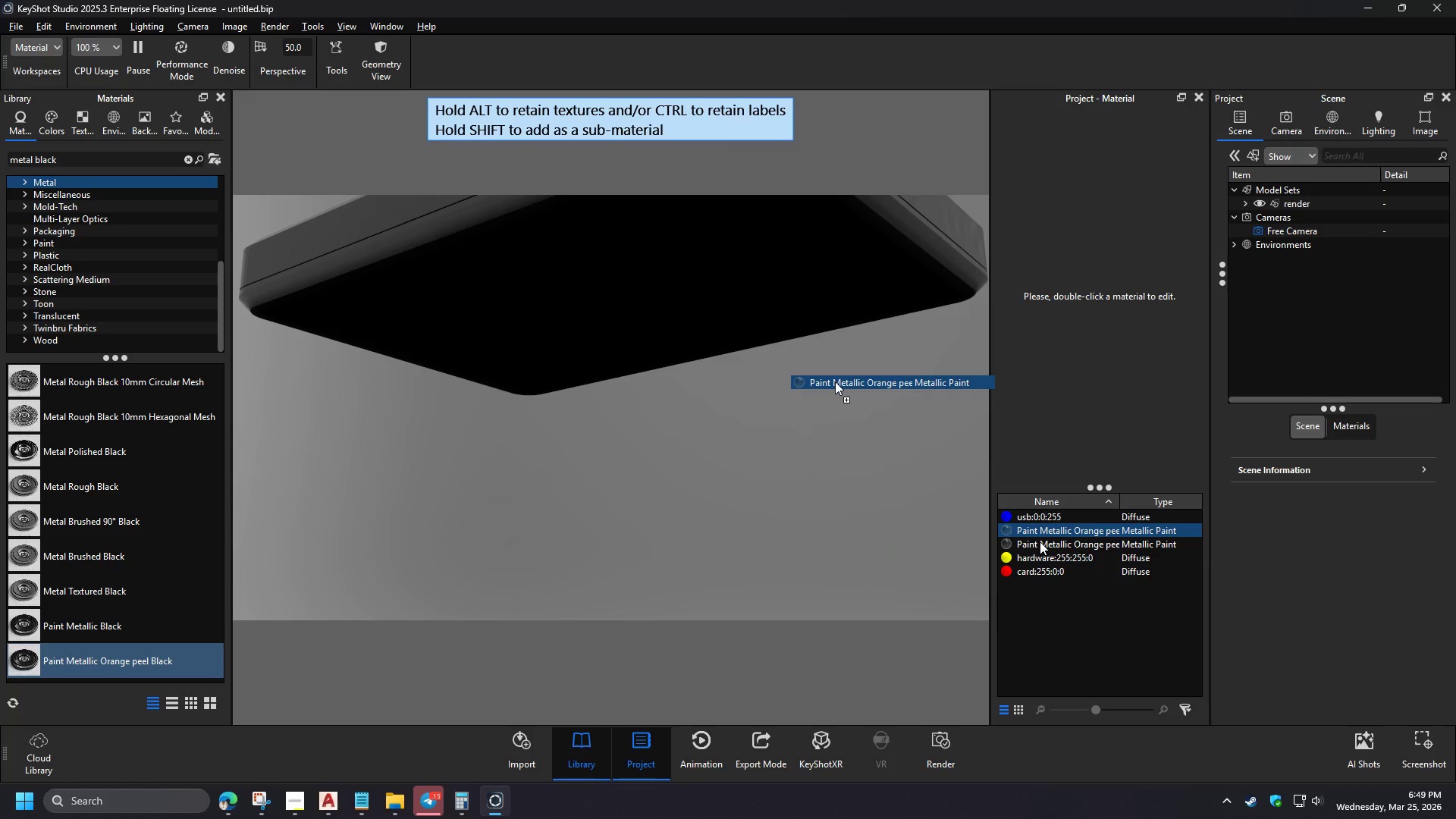 
key(Delete)
 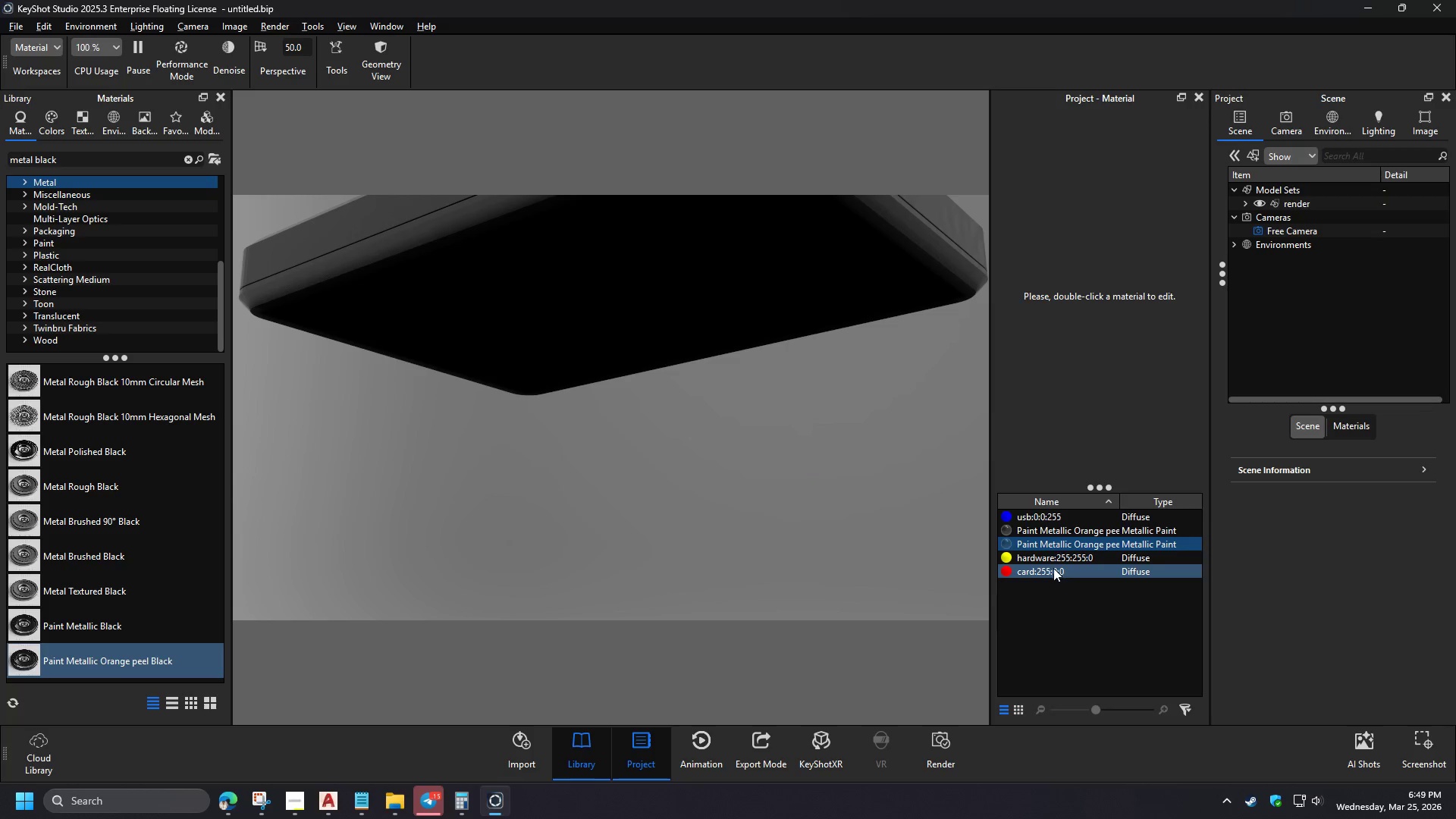 
key(Delete)
 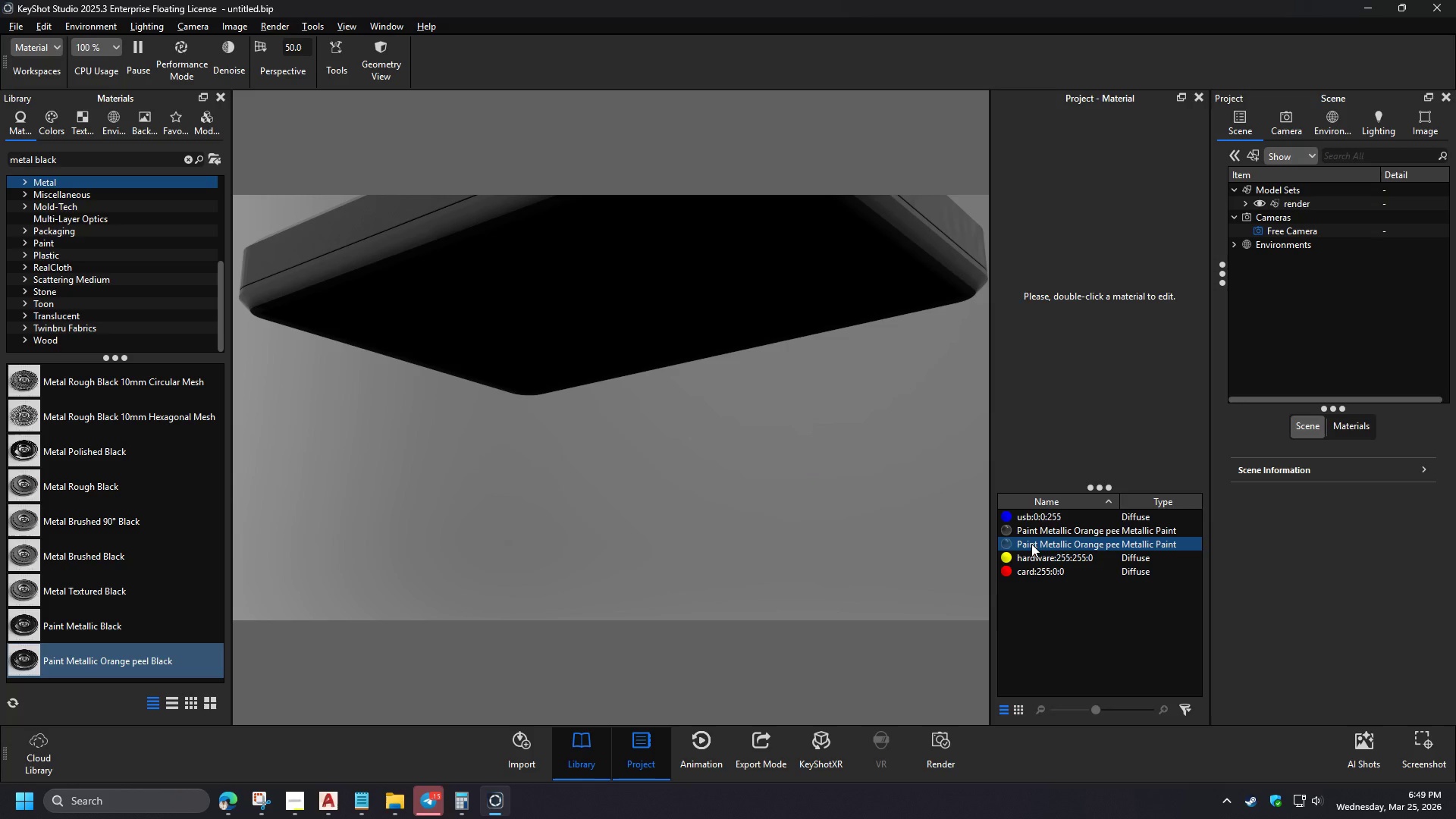 
left_click_drag(start_coordinate=[829, 378], to_coordinate=[782, 510])
 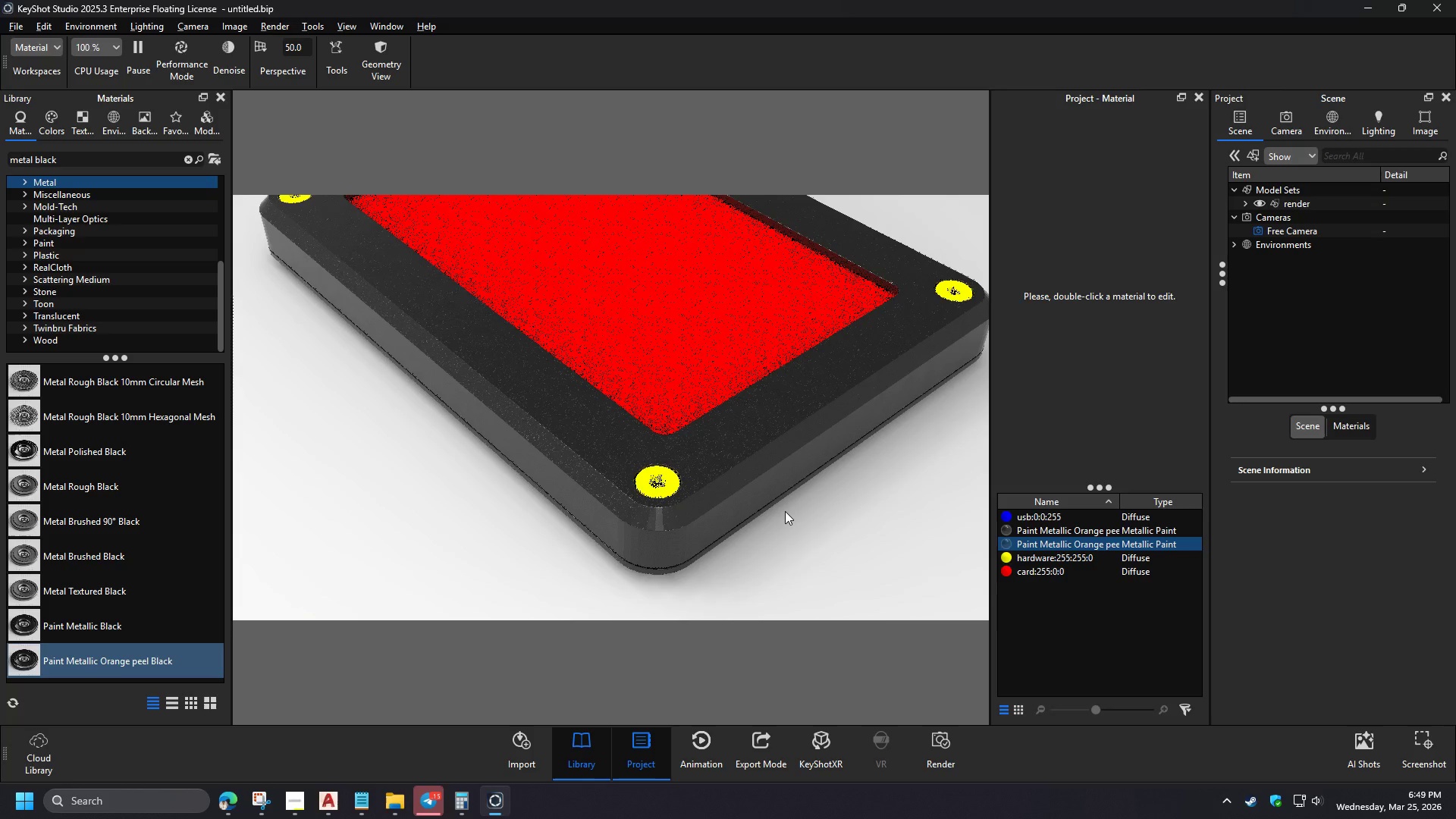 
left_click_drag(start_coordinate=[585, 510], to_coordinate=[576, 514])
 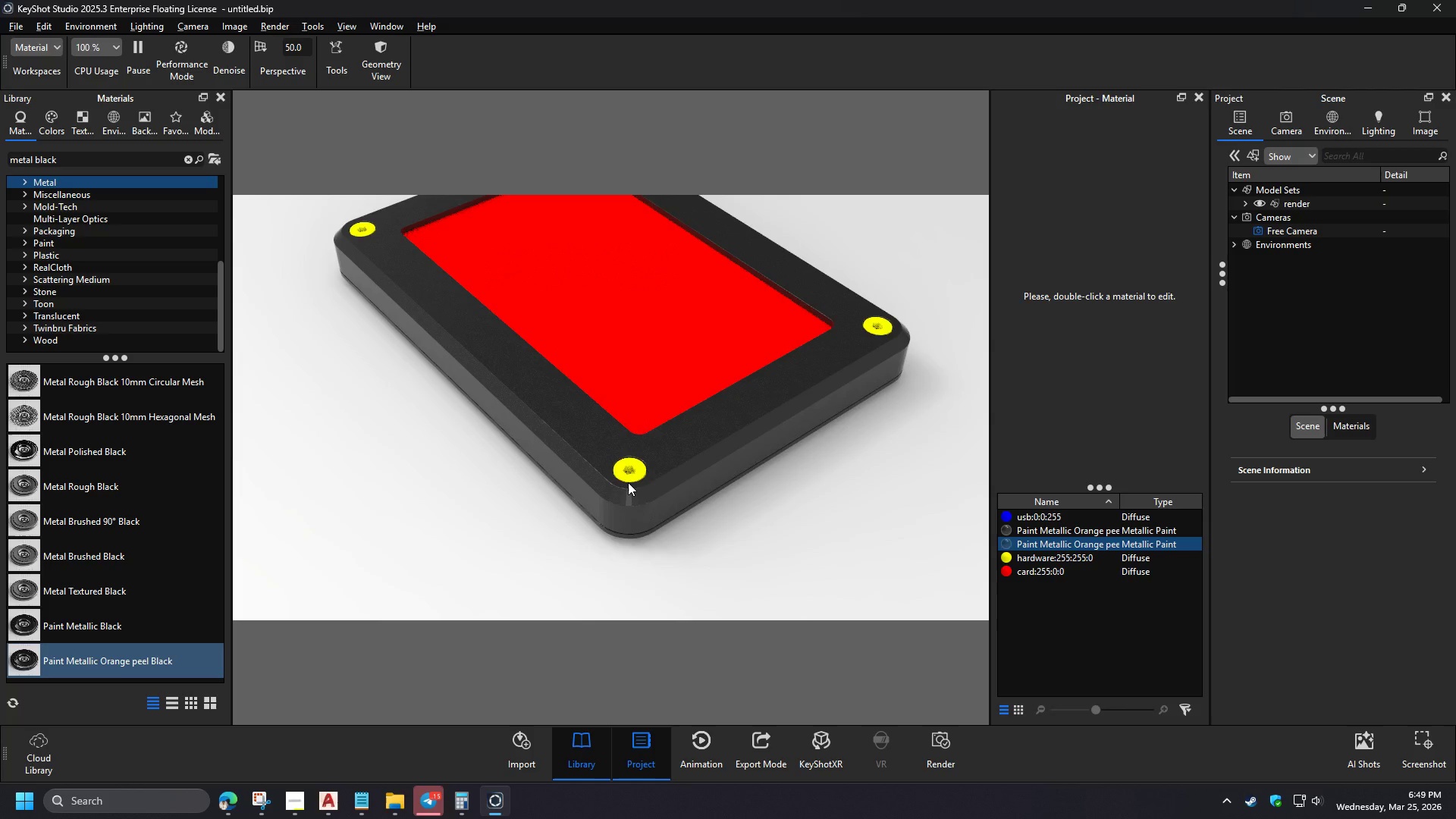 
scroll: coordinate [790, 535], scroll_direction: down, amount: 2.0
 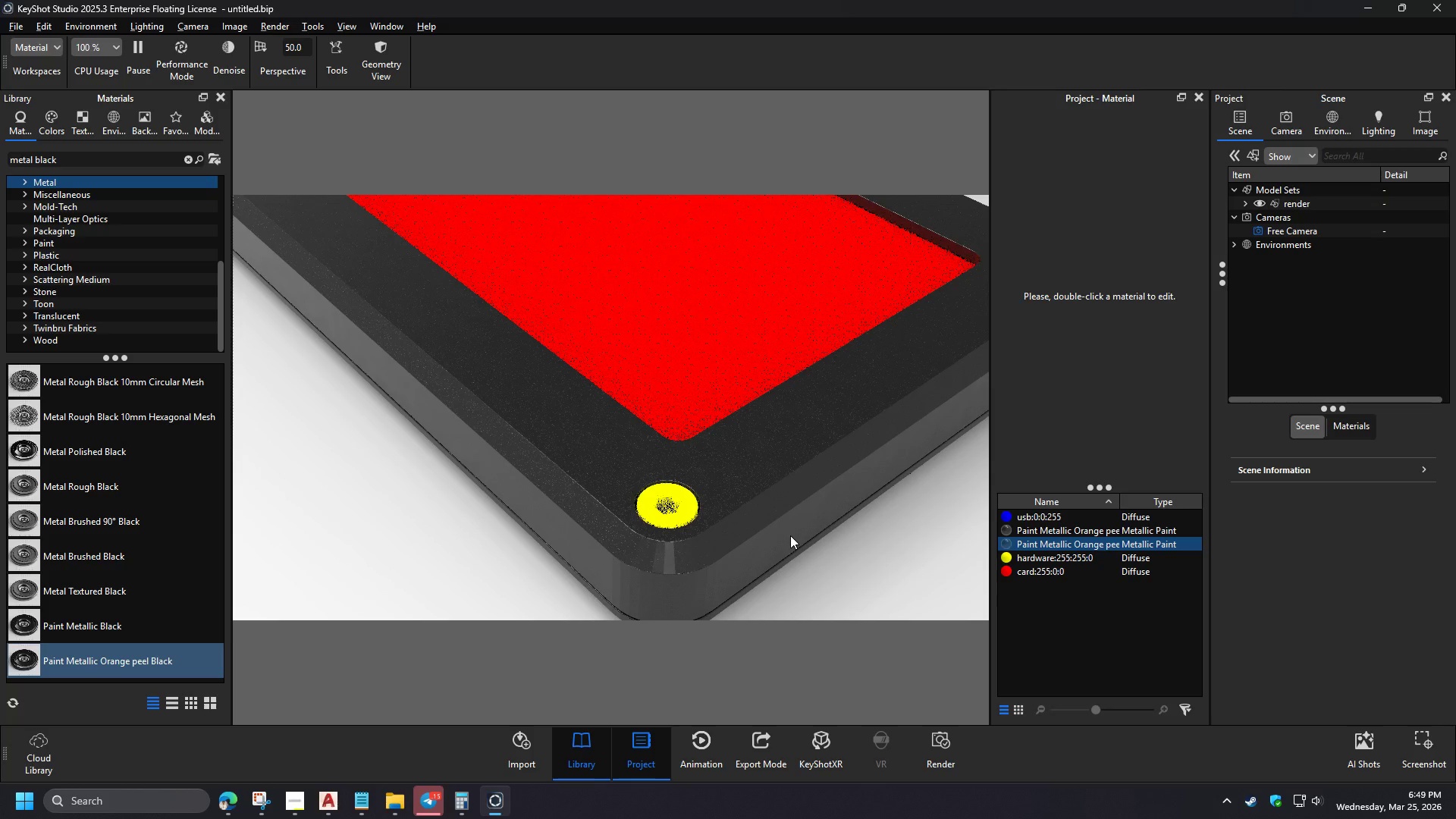 
scroll: coordinate [722, 526], scroll_direction: up, amount: 4.0
 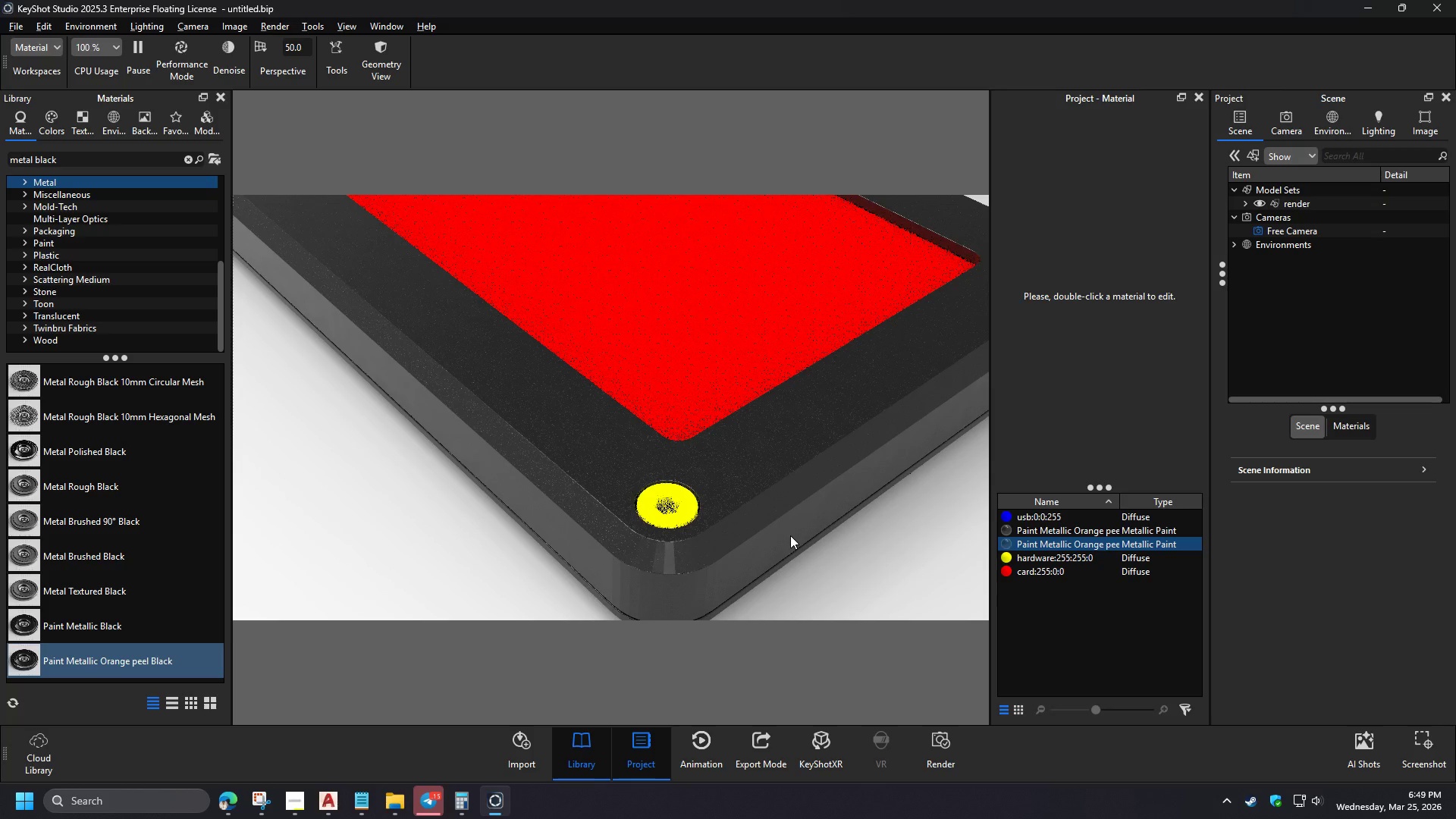 
left_click_drag(start_coordinate=[701, 497], to_coordinate=[720, 473])
 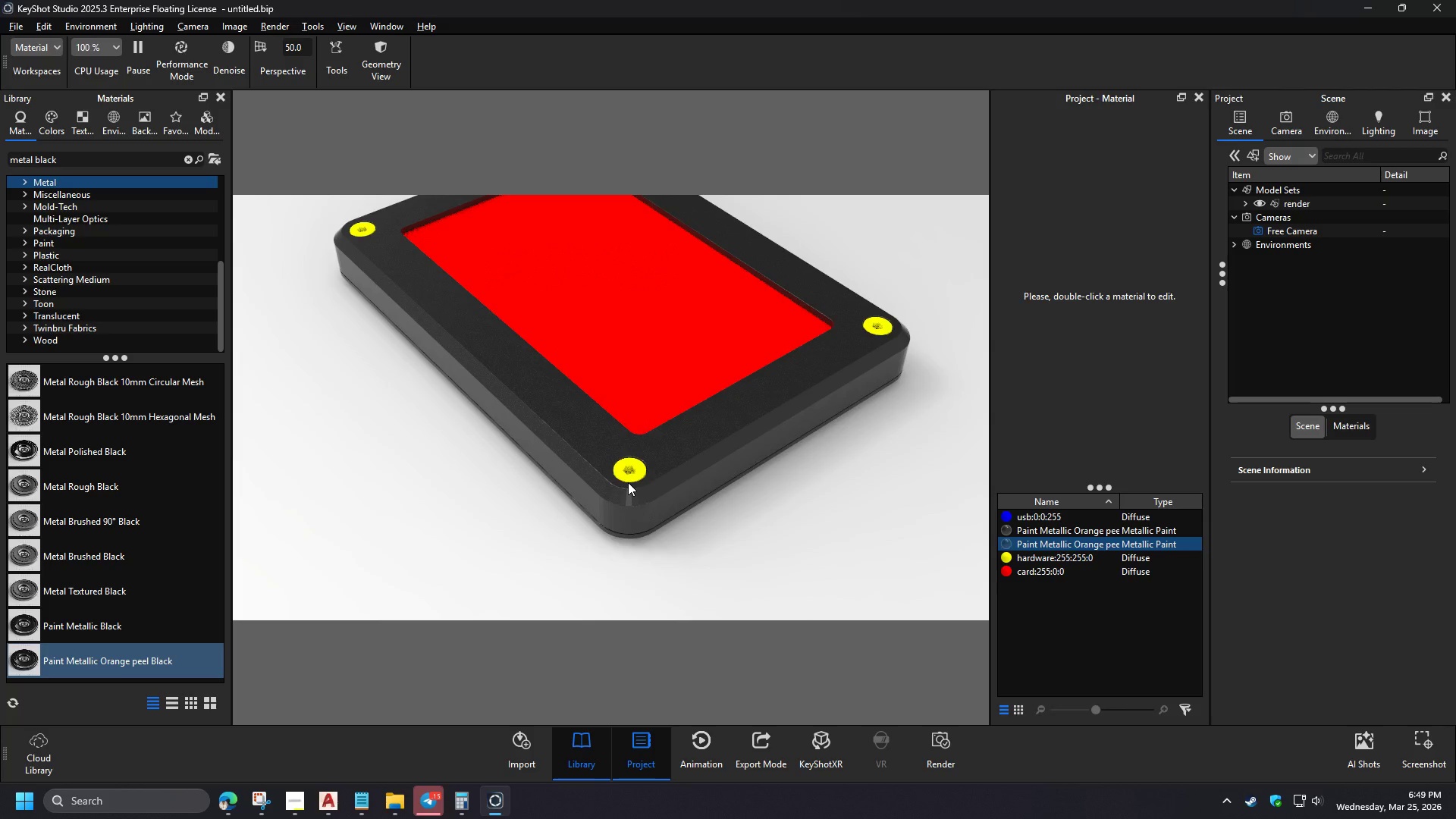 
scroll: coordinate [720, 536], scroll_direction: up, amount: 1.0
 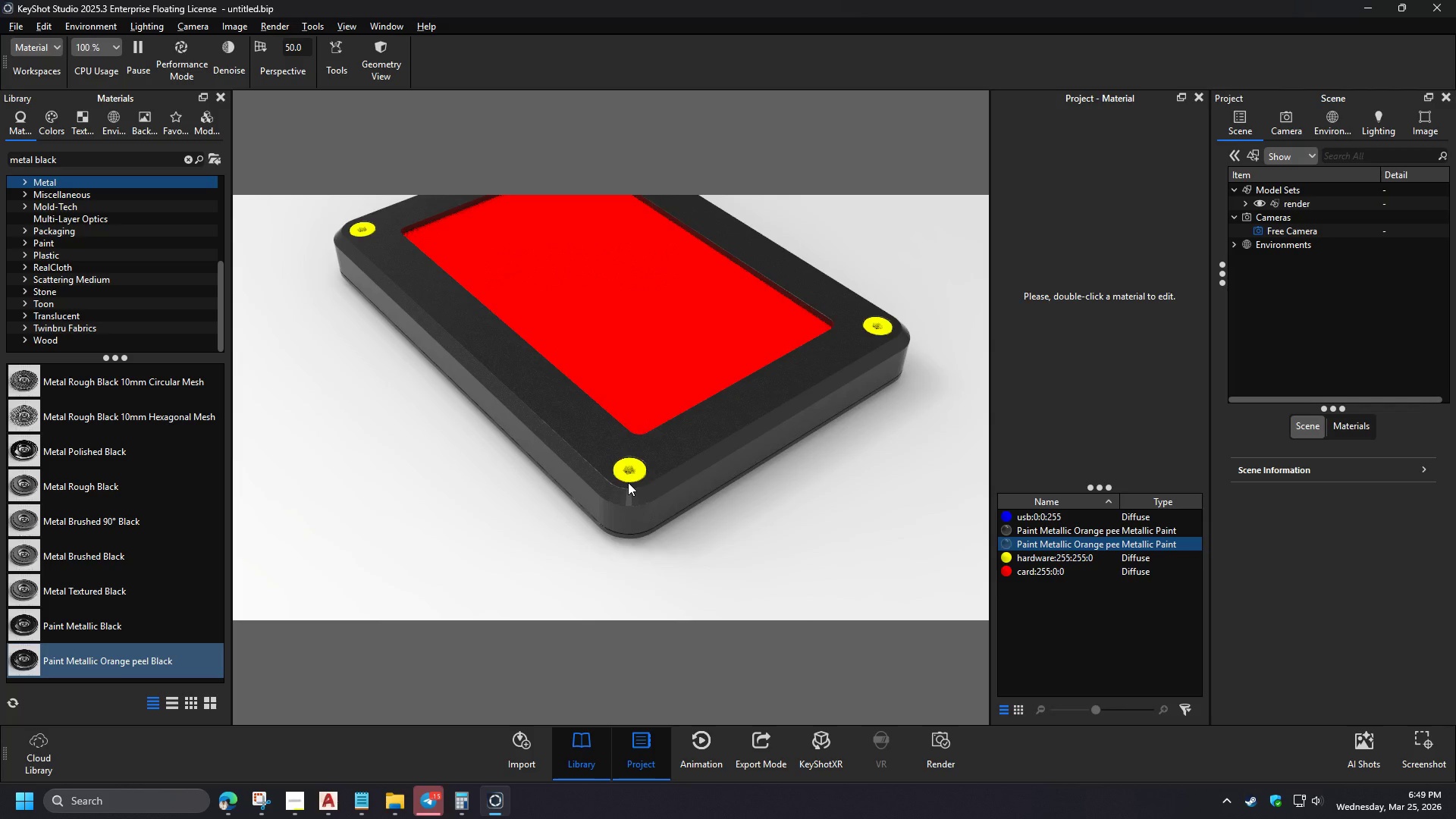 
left_click([599, 334])
 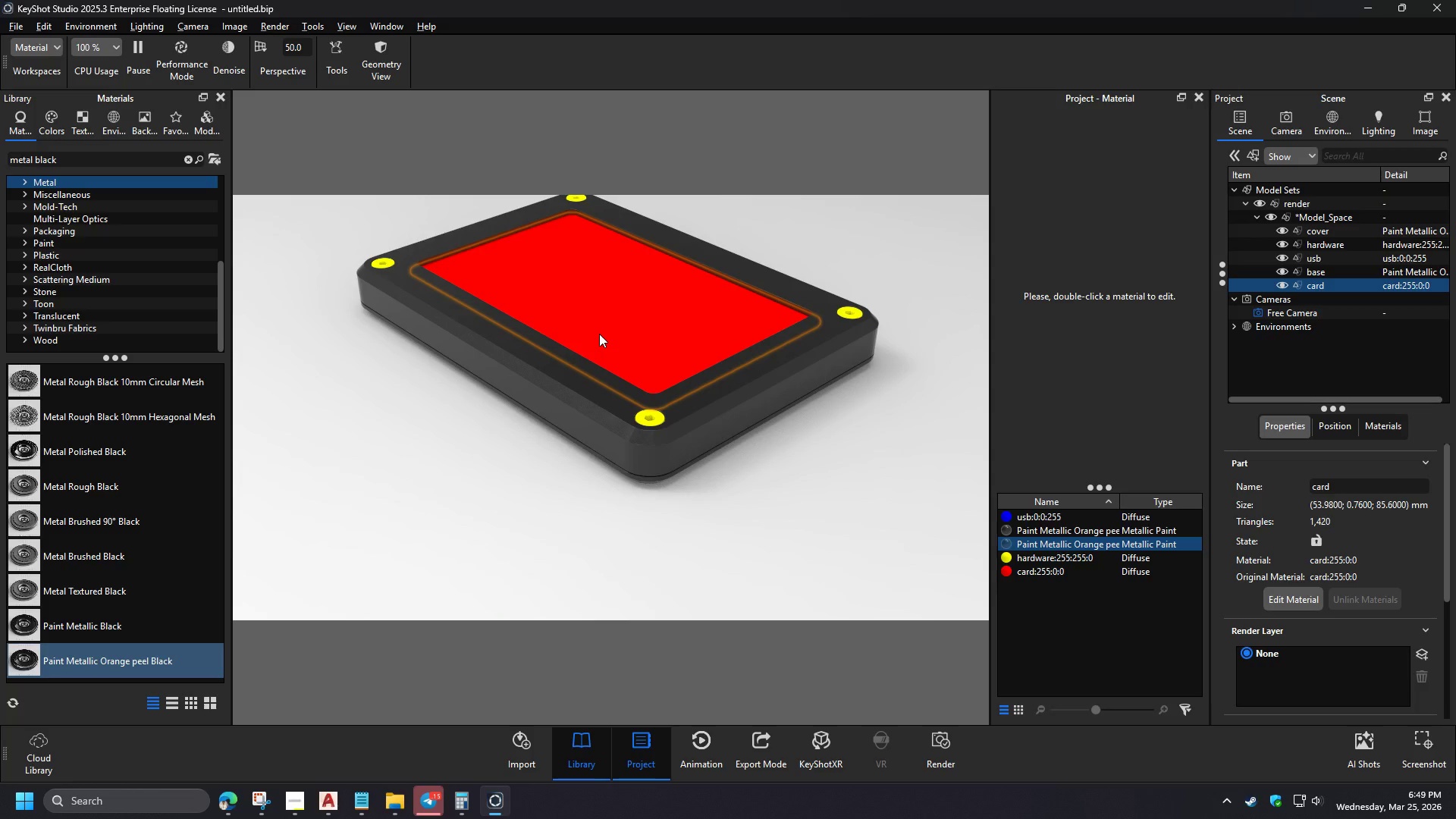 
left_click([298, 459])
 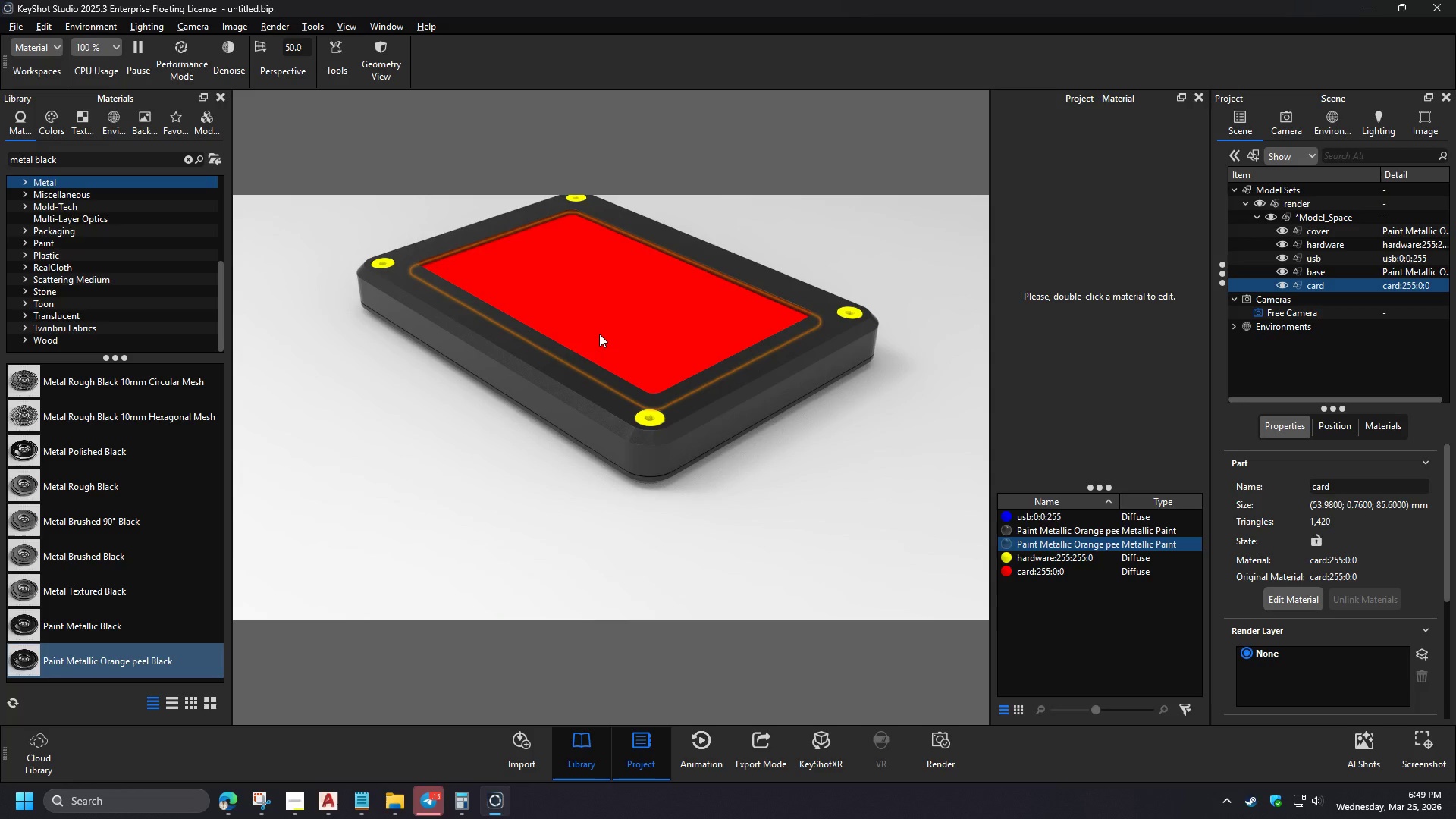 
left_click_drag(start_coordinate=[66, 163], to_coordinate=[0, 159])
 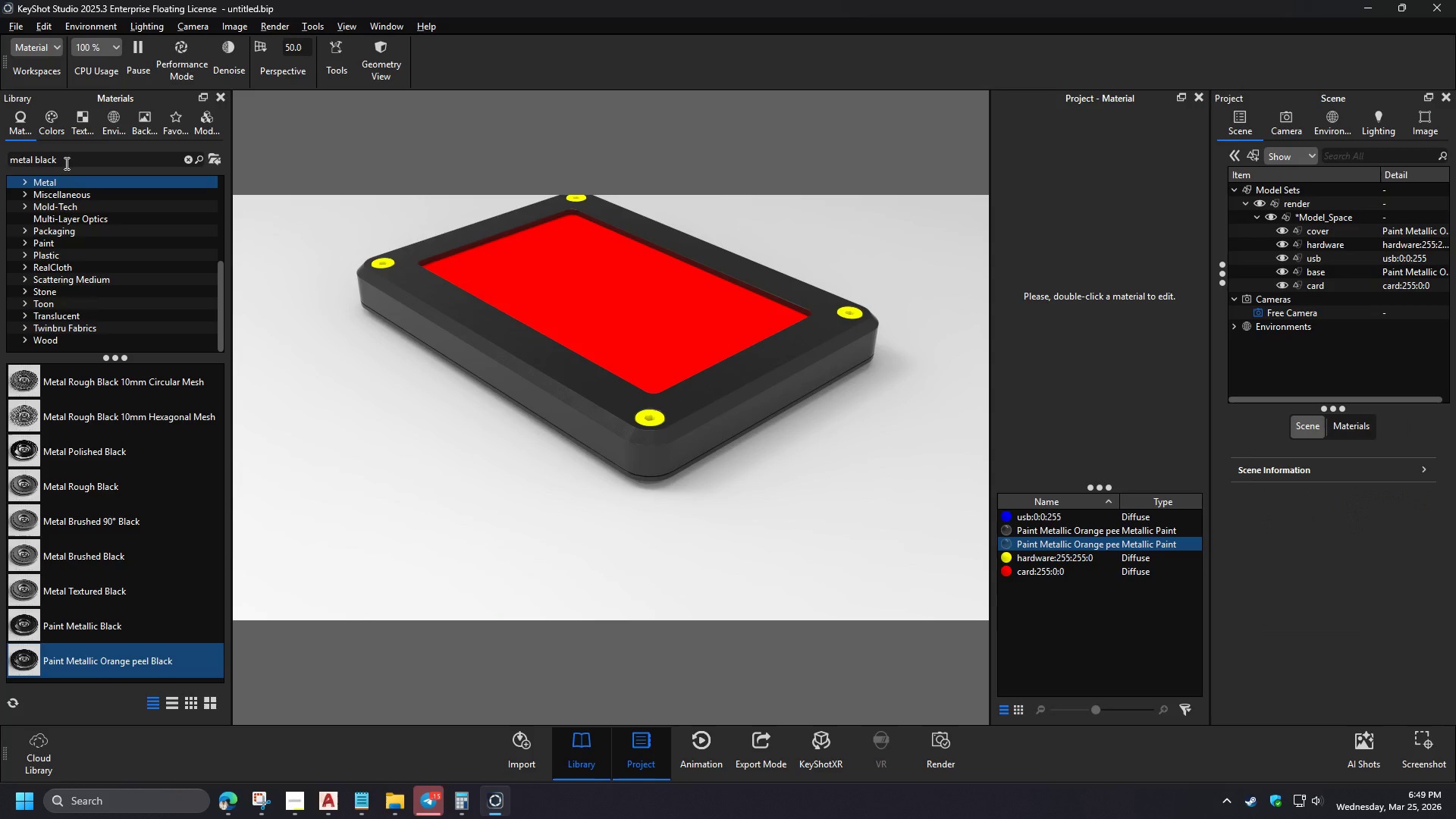 
key(P)
 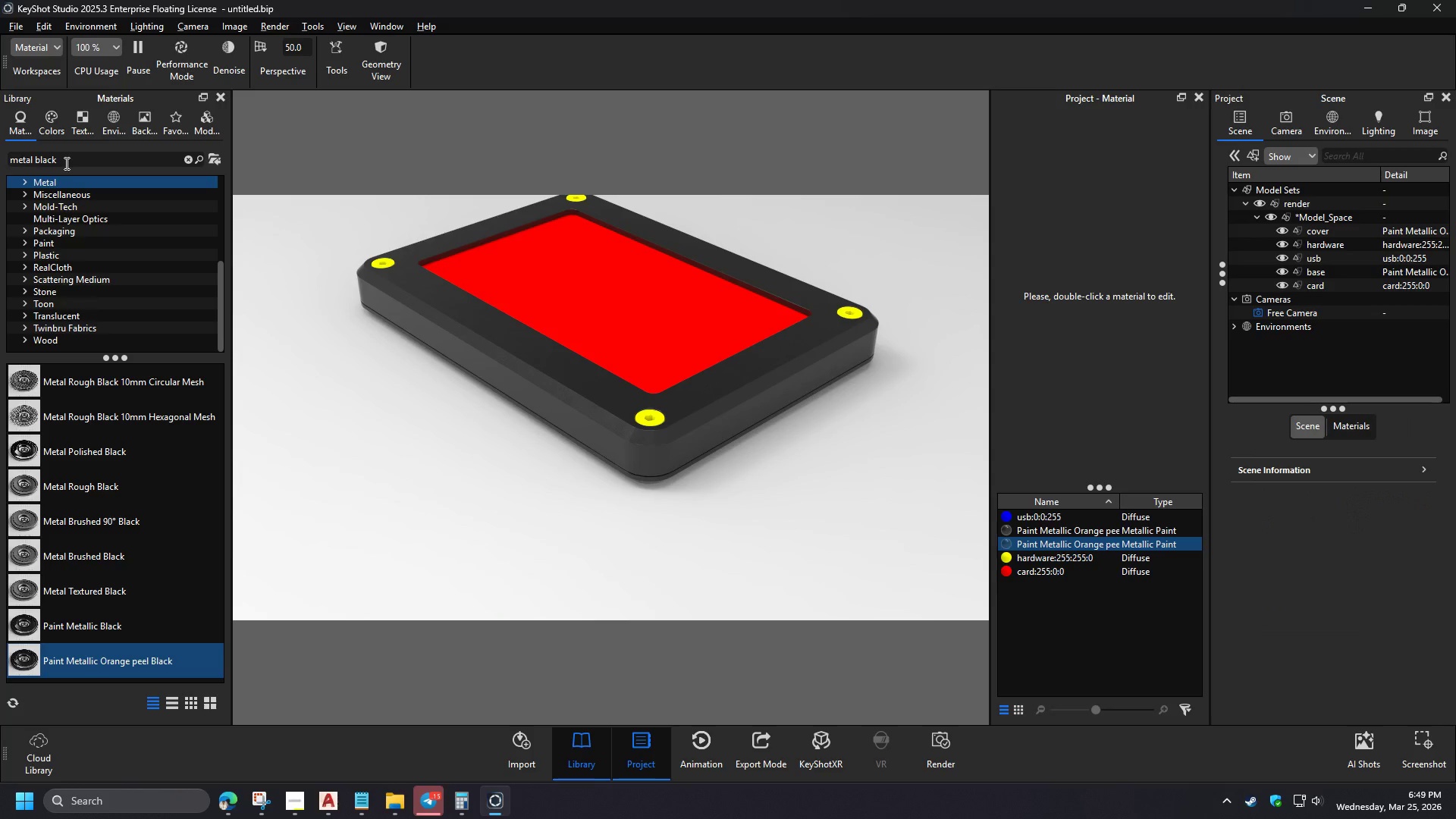 
type(laastic white)
 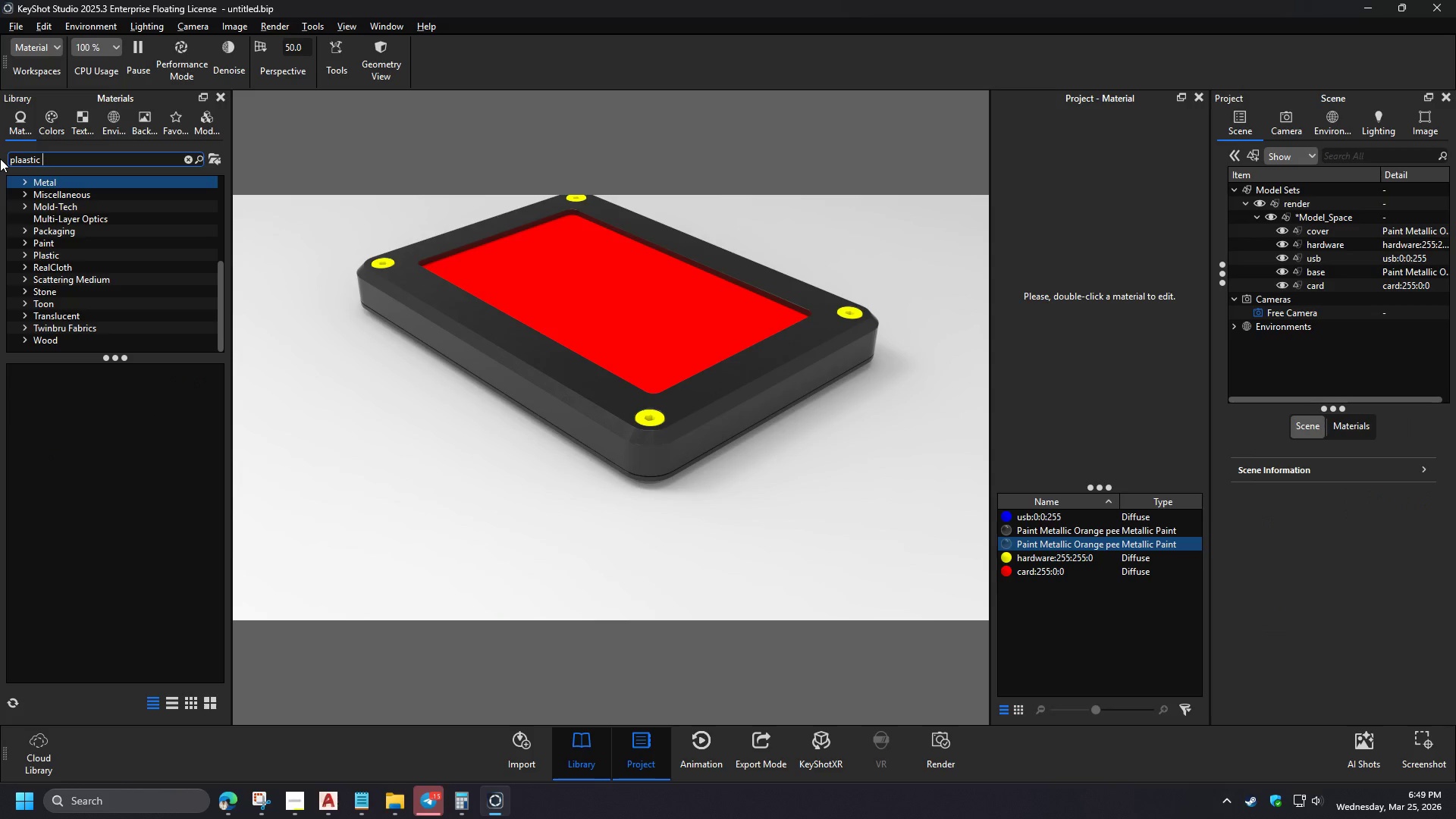 
left_click([20, 160])
 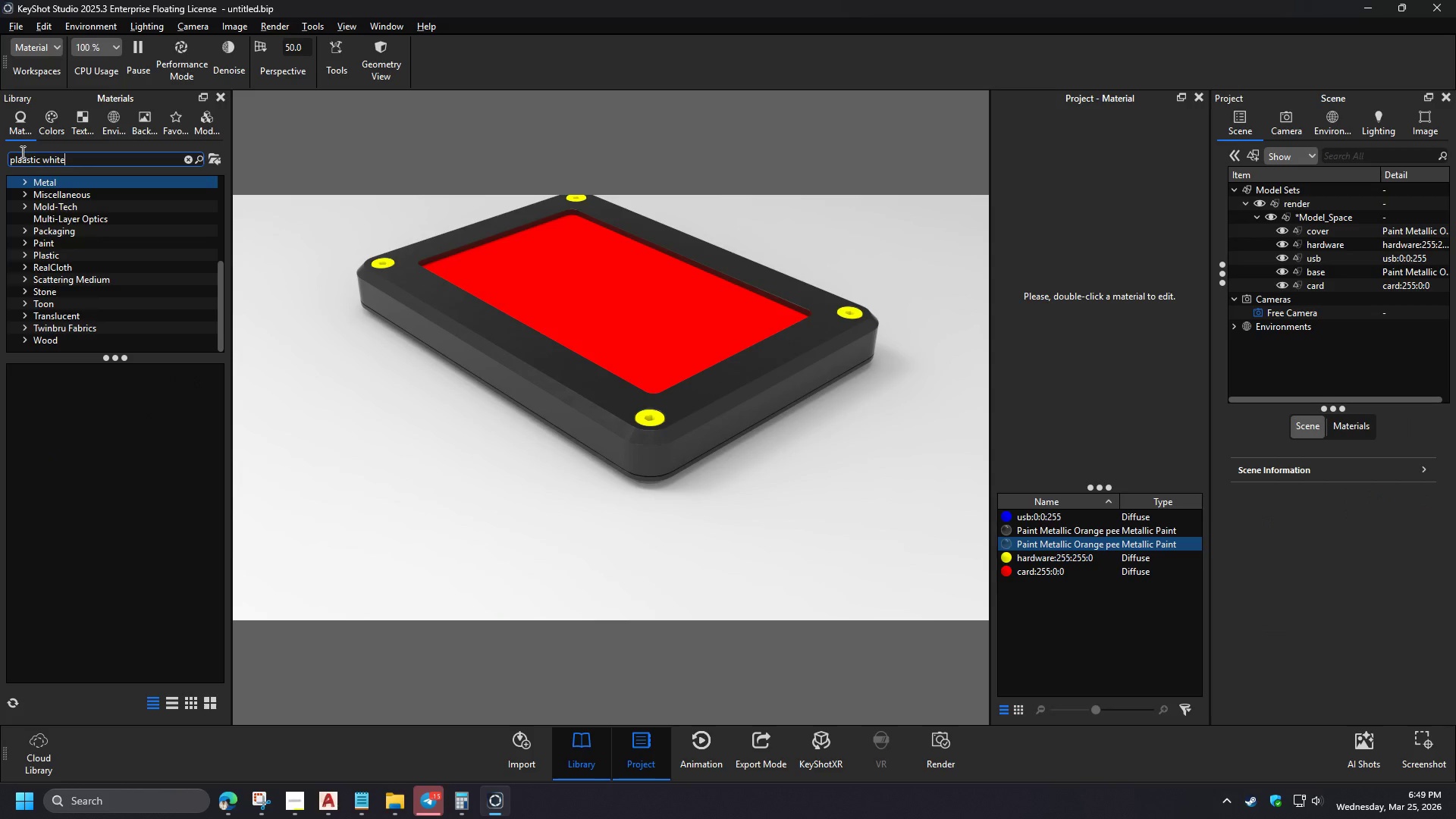 
key(Backspace)
 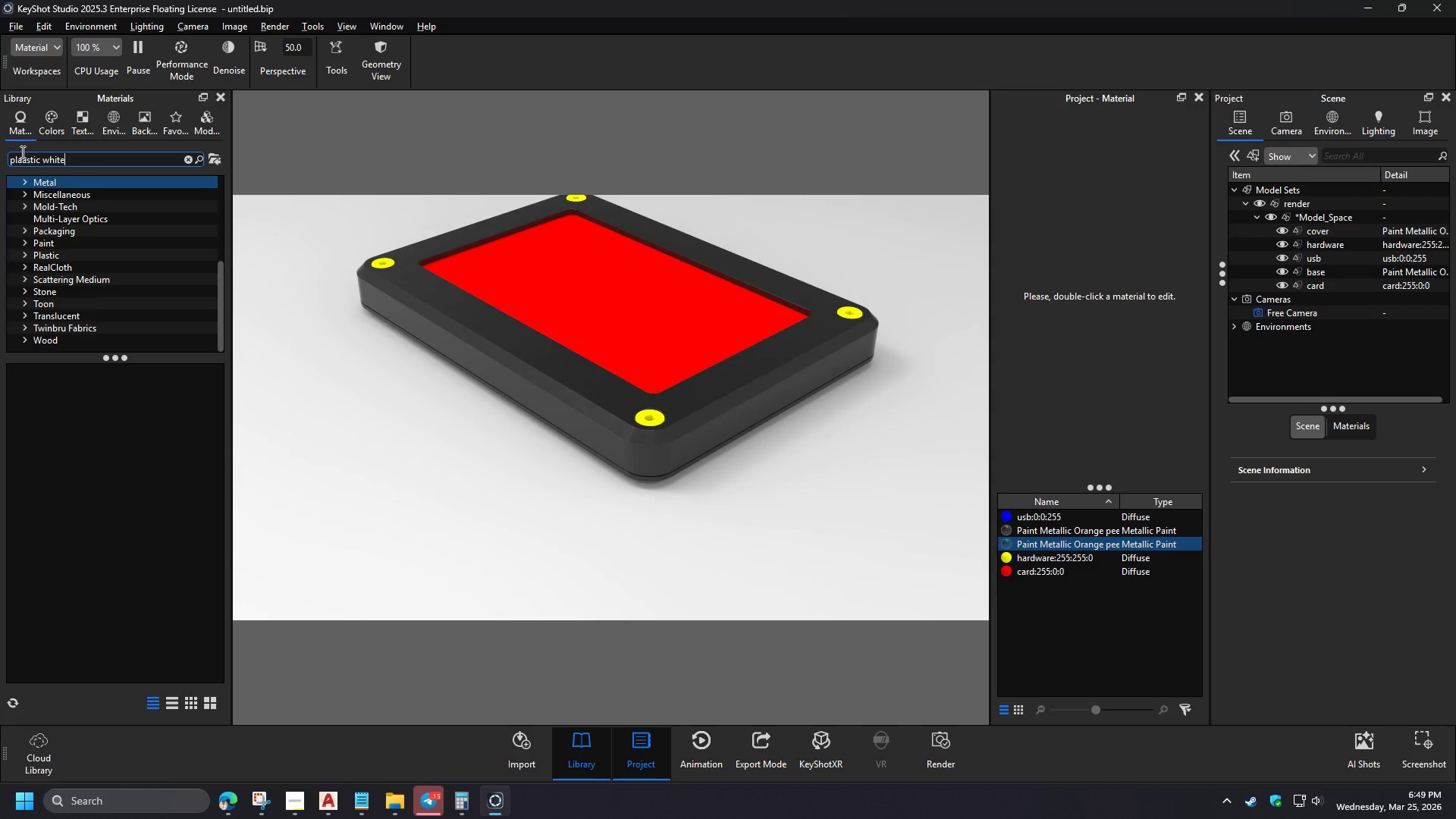 
left_click([93, 520])
 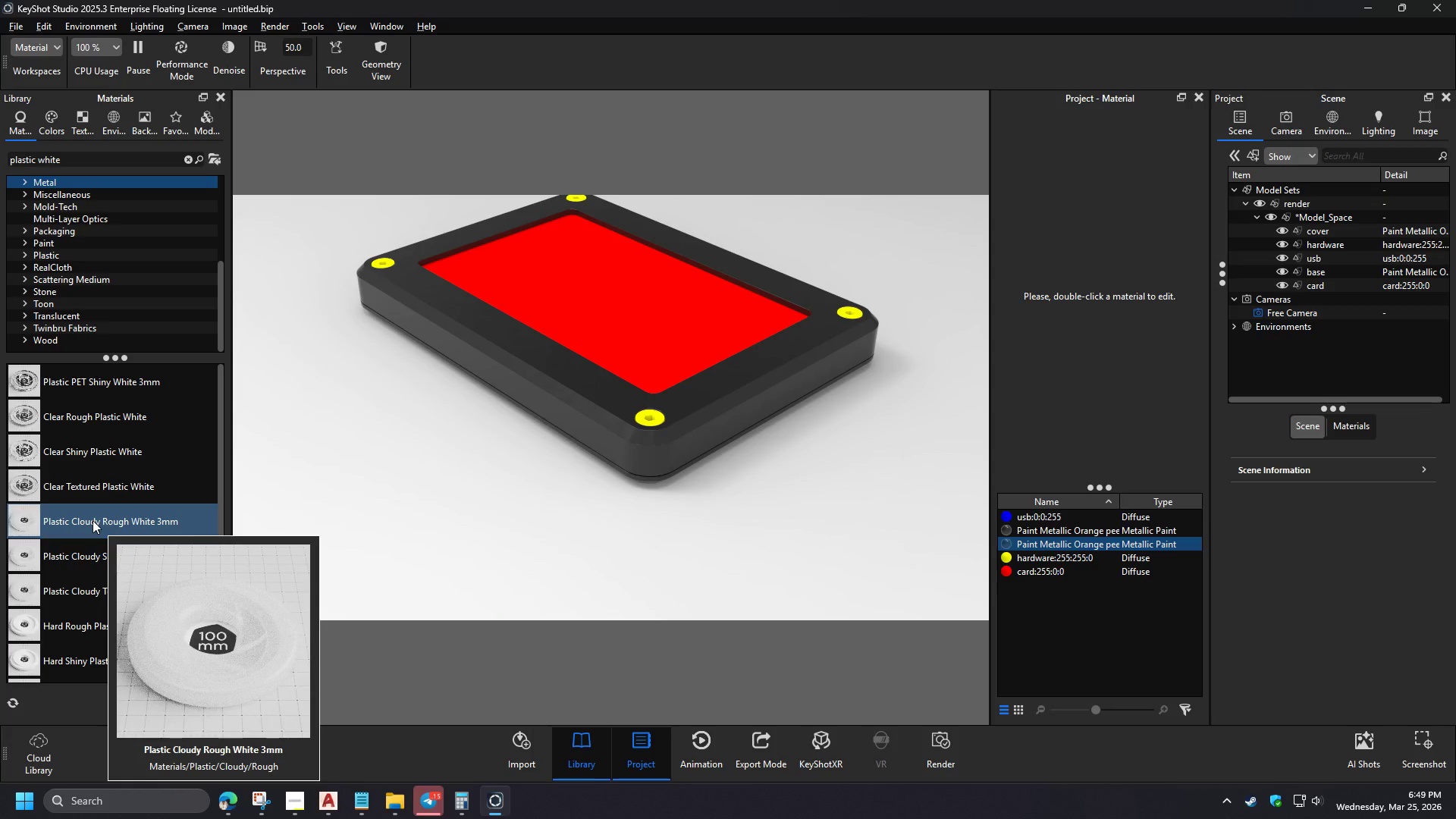 
left_click([71, 557])
 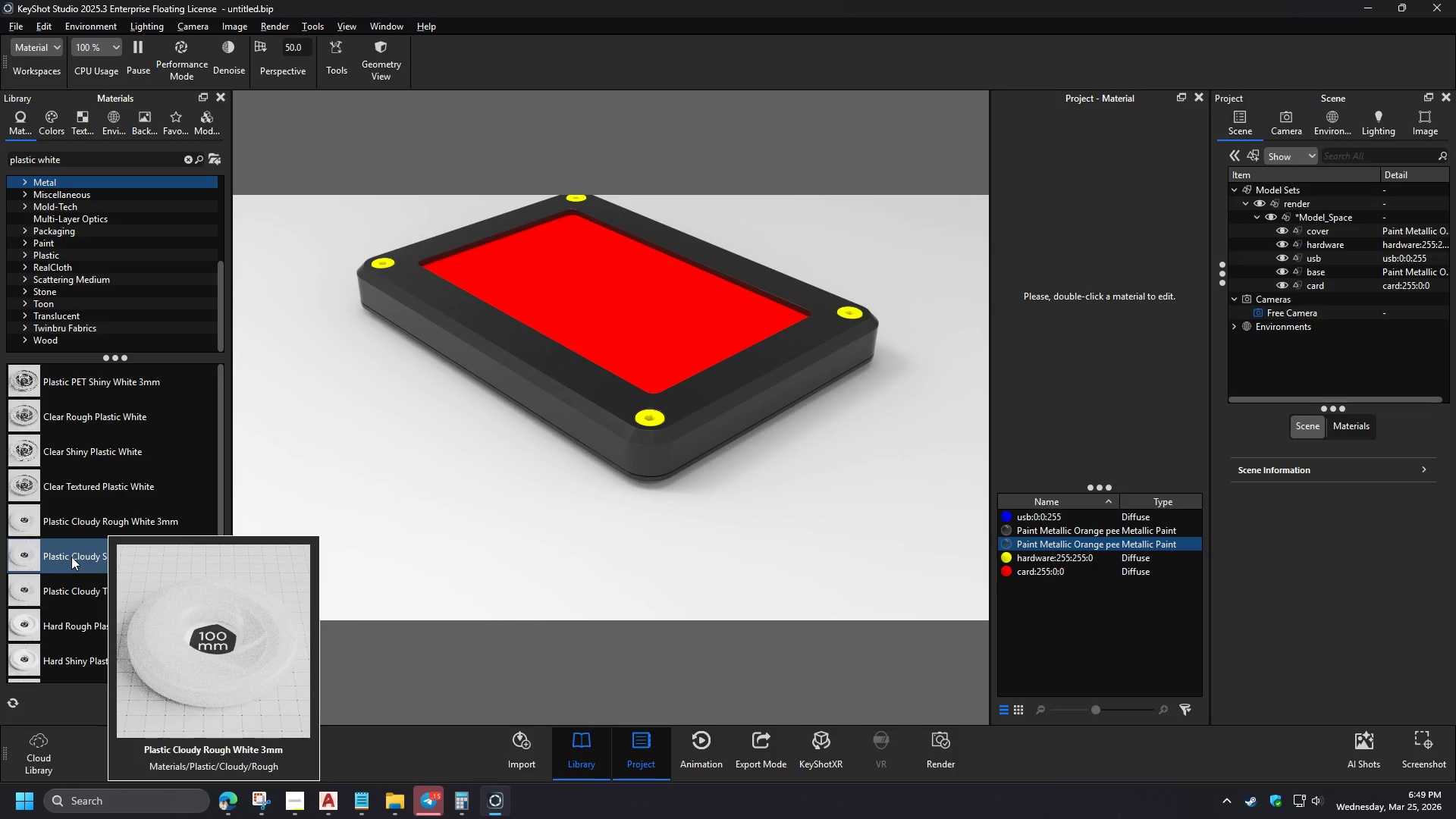 
left_click([71, 526])
 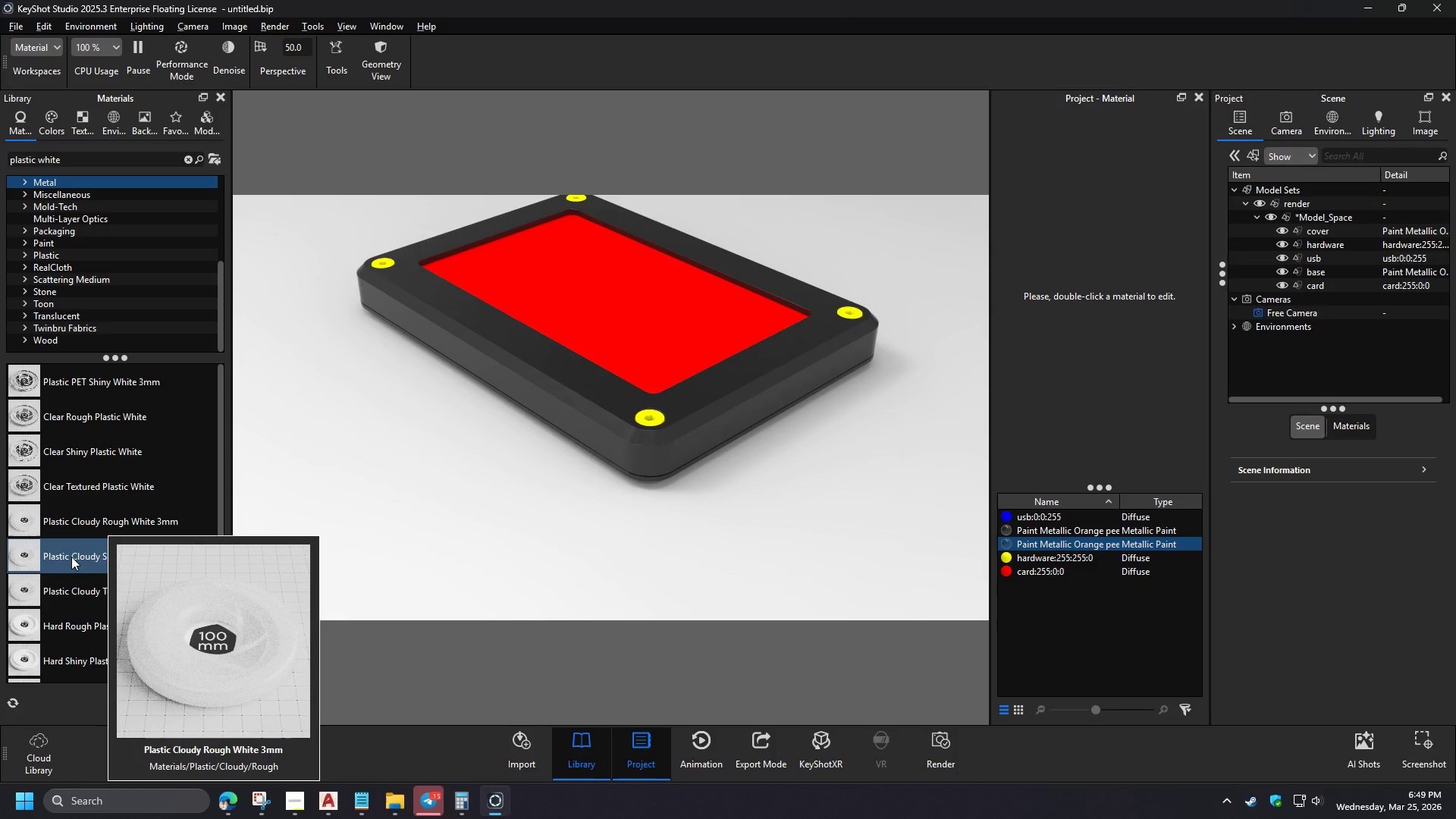 
left_click_drag(start_coordinate=[47, 521], to_coordinate=[601, 300])
 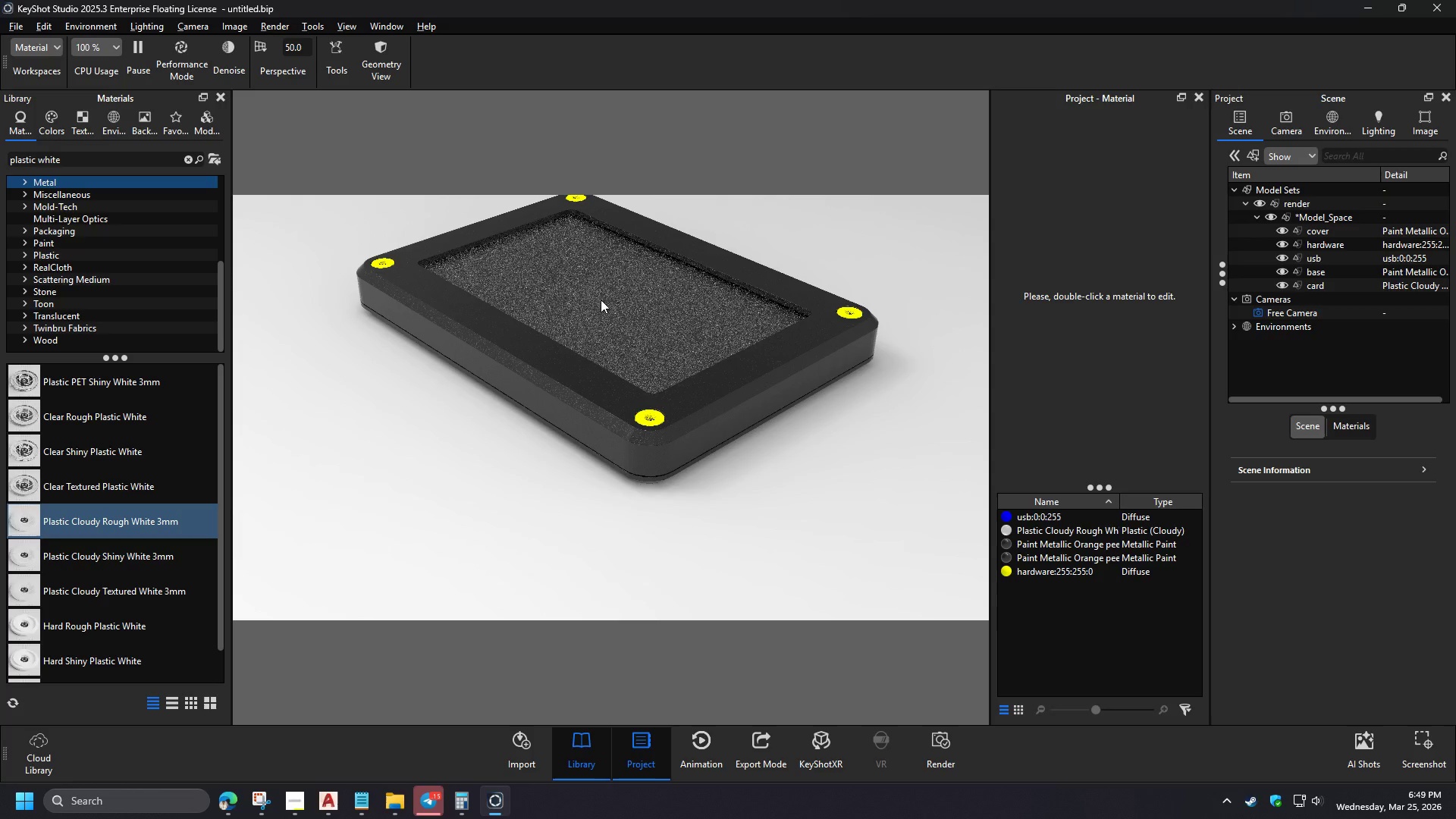 
left_click_drag(start_coordinate=[654, 280], to_coordinate=[647, 325])
 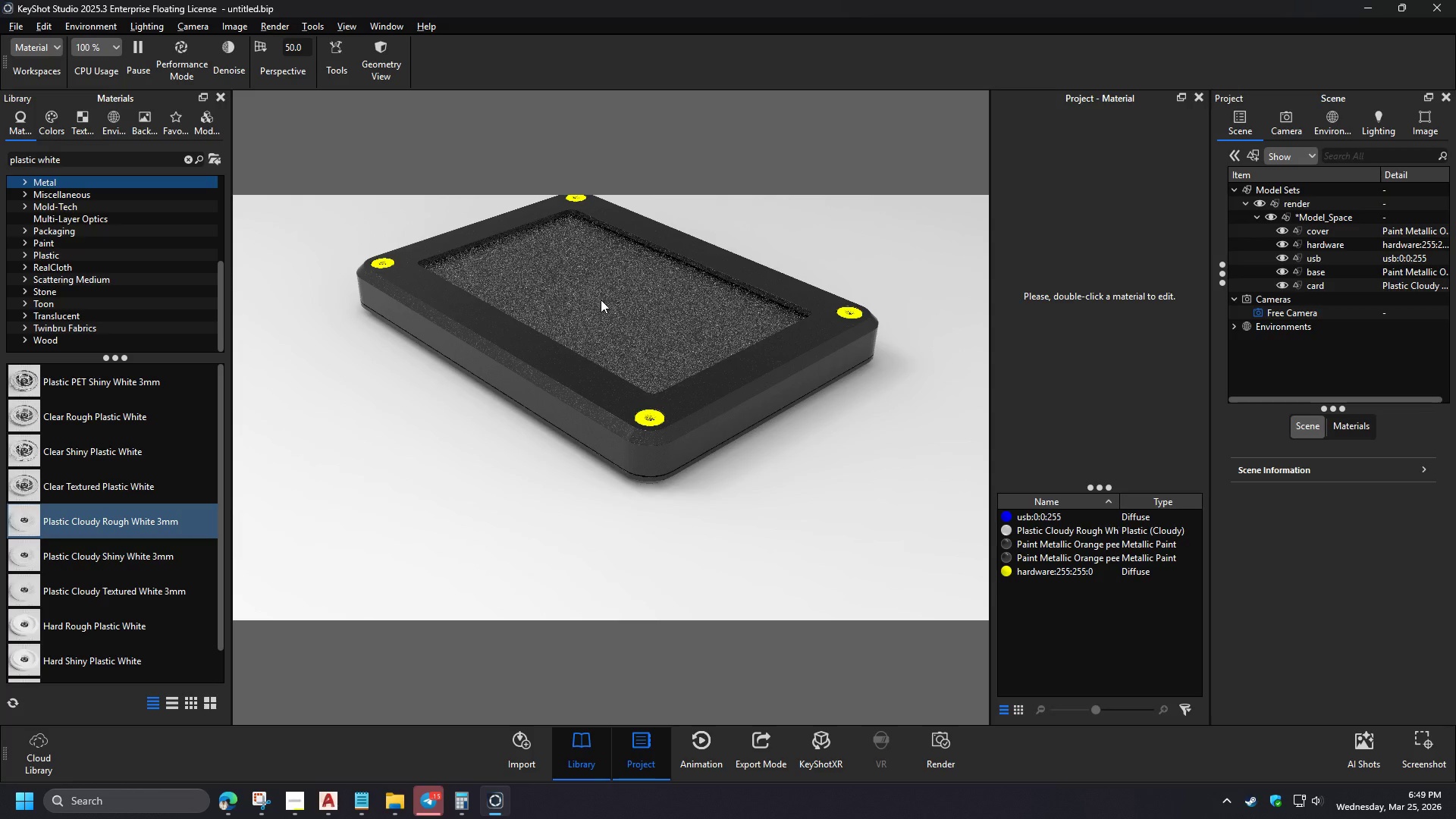 
scroll: coordinate [667, 309], scroll_direction: down, amount: 4.0
 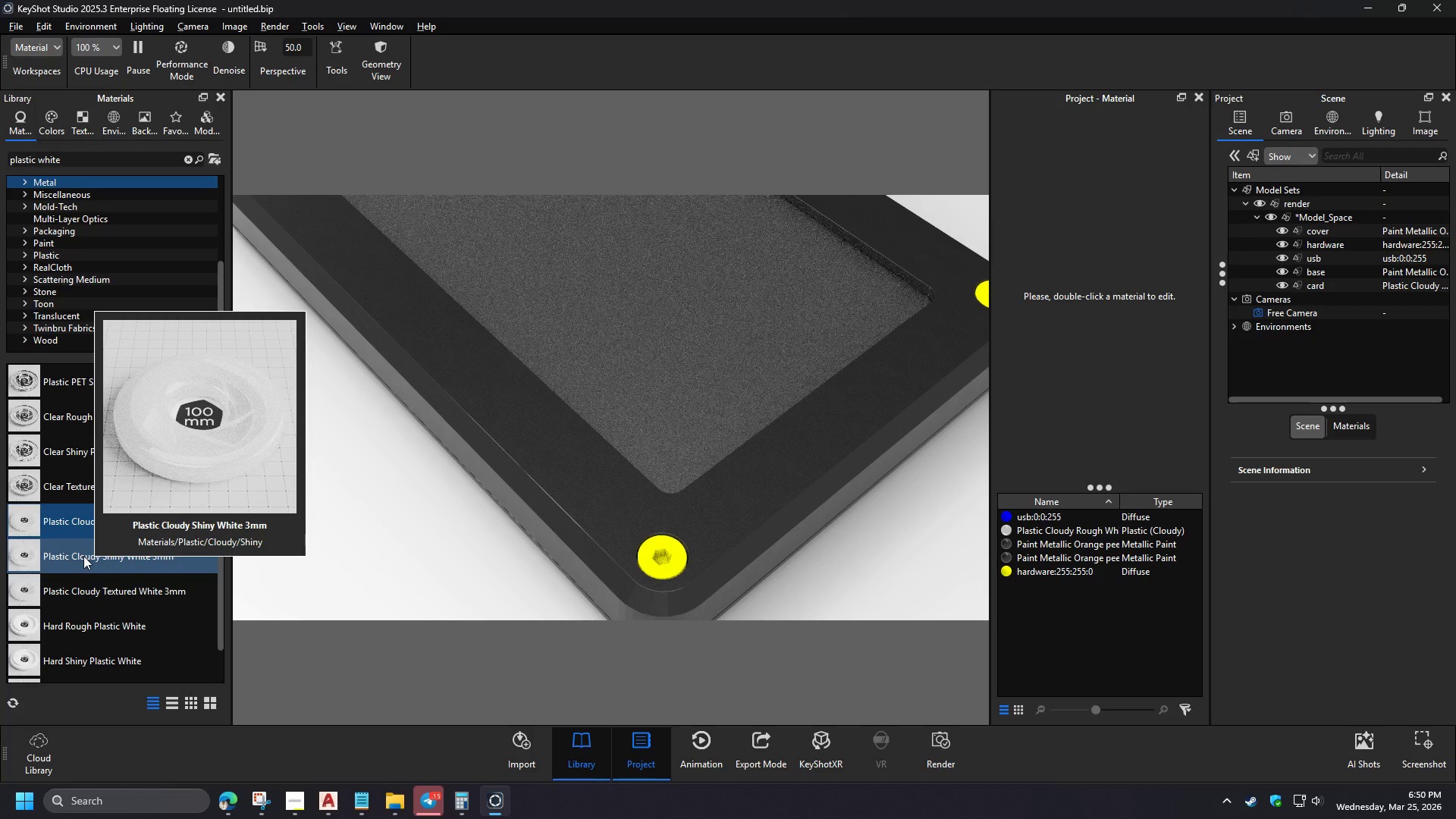 
wait(12.45)
 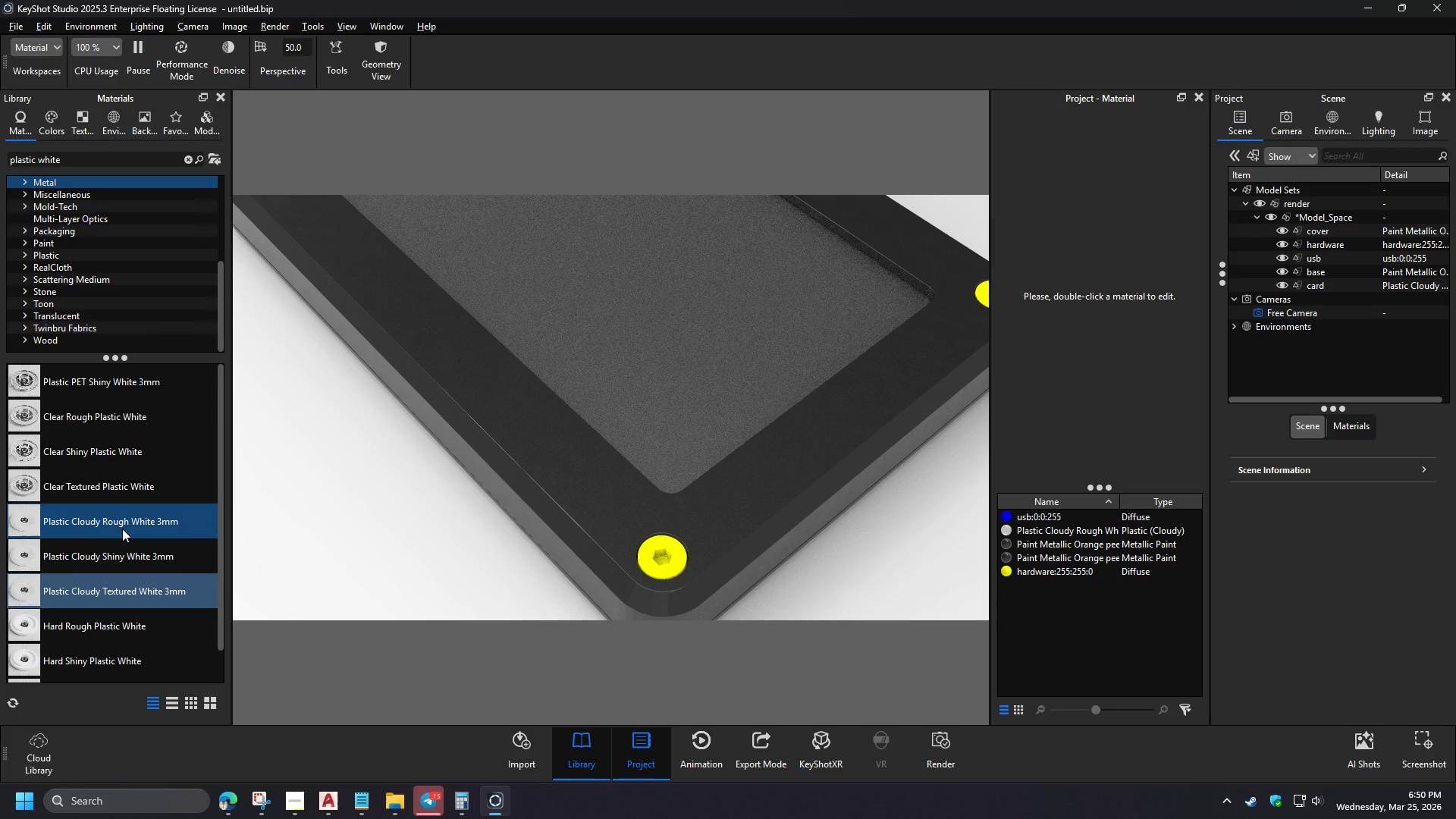 
left_click_drag(start_coordinate=[127, 626], to_coordinate=[671, 326])
 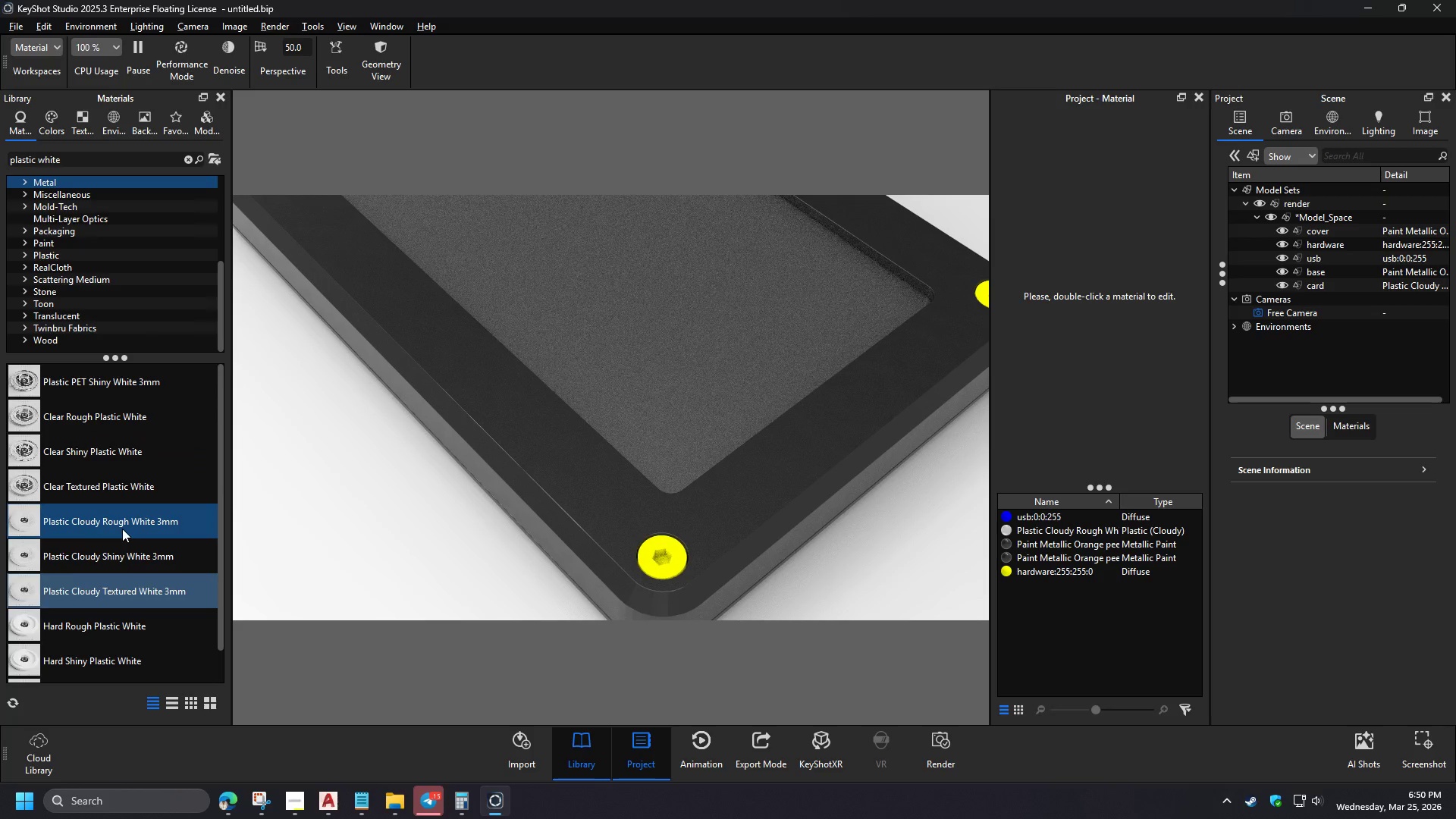 
scroll: coordinate [152, 592], scroll_direction: down, amount: 1.0
 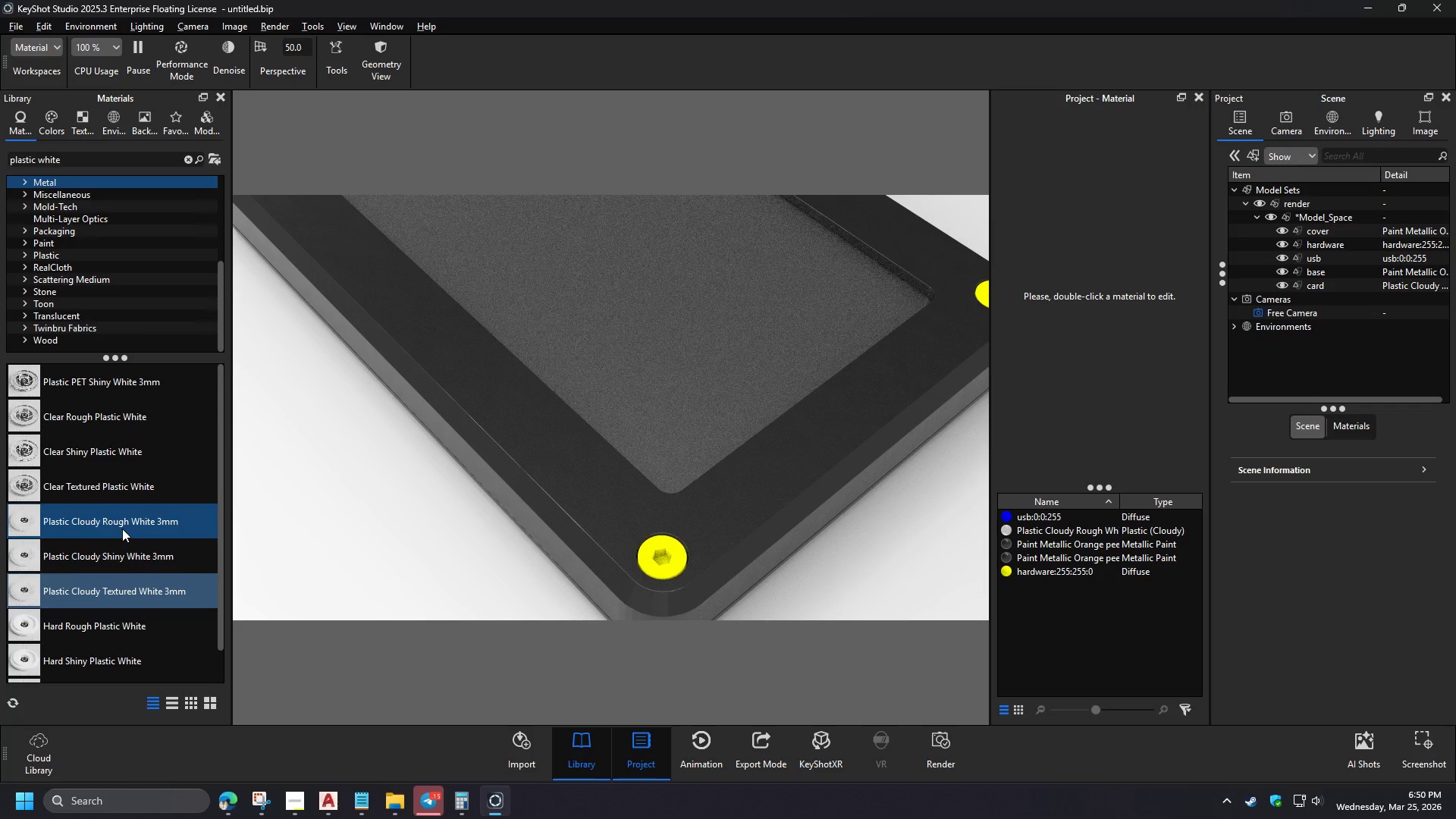 
left_click_drag(start_coordinate=[595, 356], to_coordinate=[625, 293])
 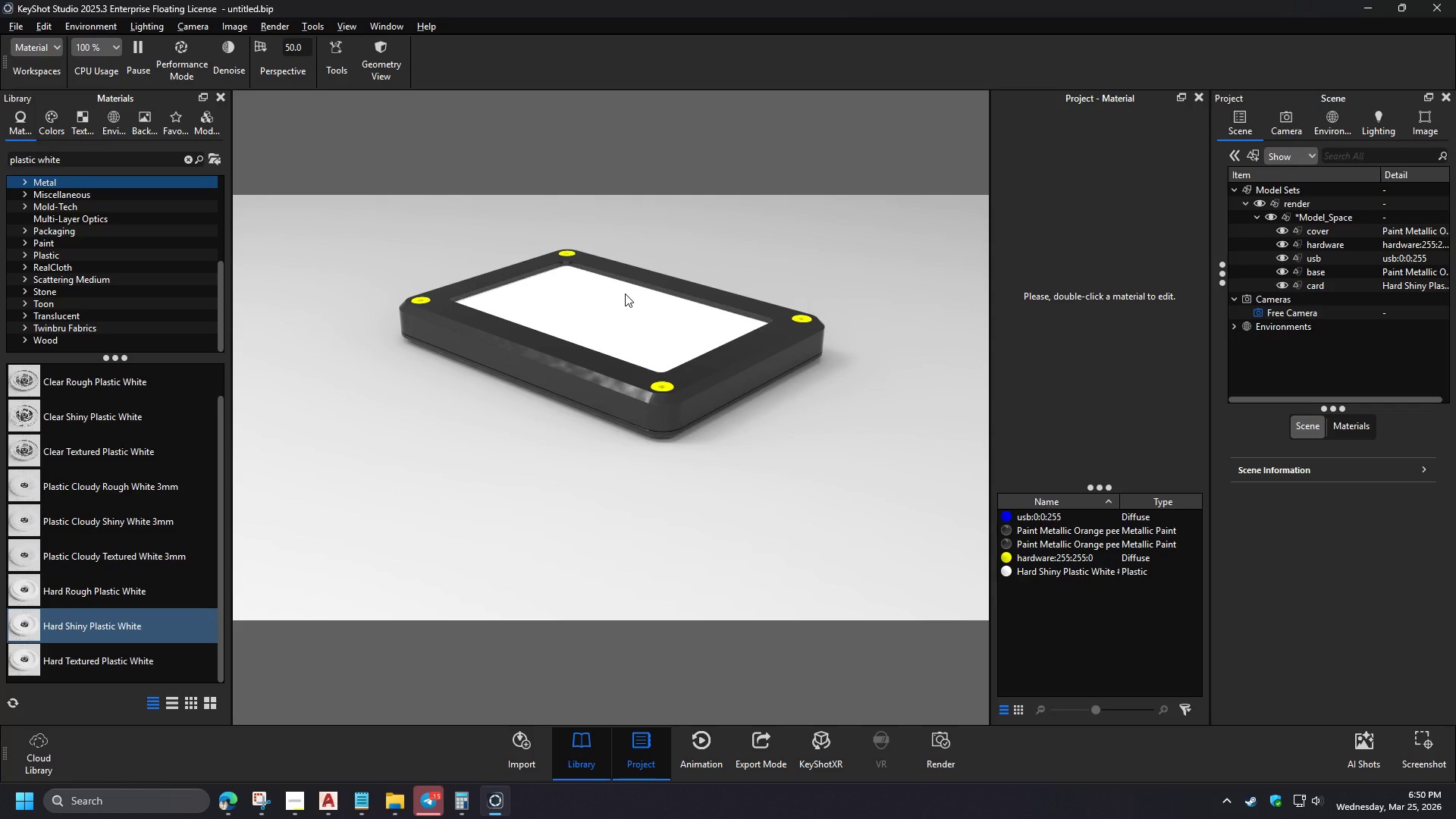 
left_click([1146, 575])
 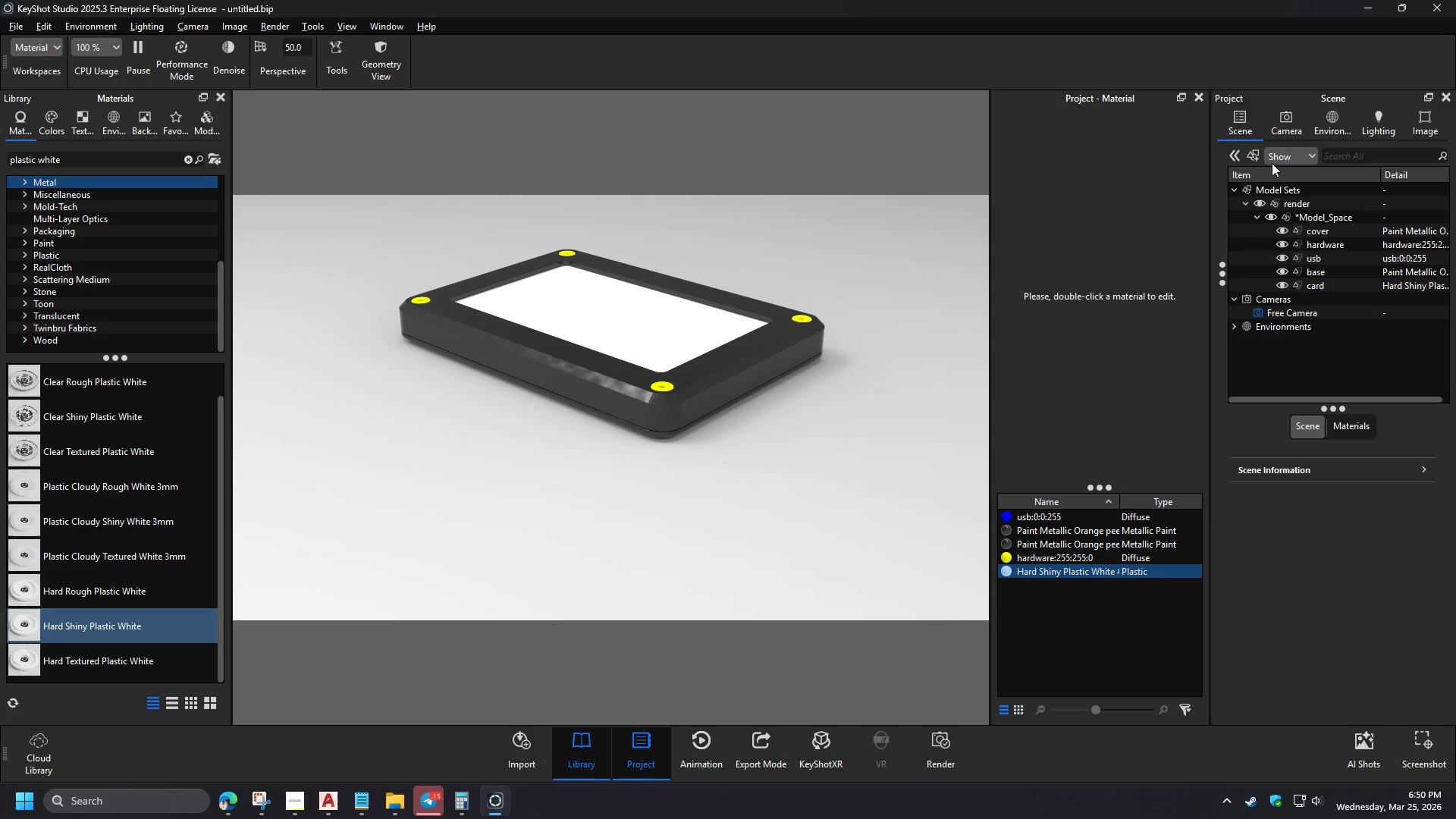 
scroll: coordinate [573, 421], scroll_direction: up, amount: 6.0
 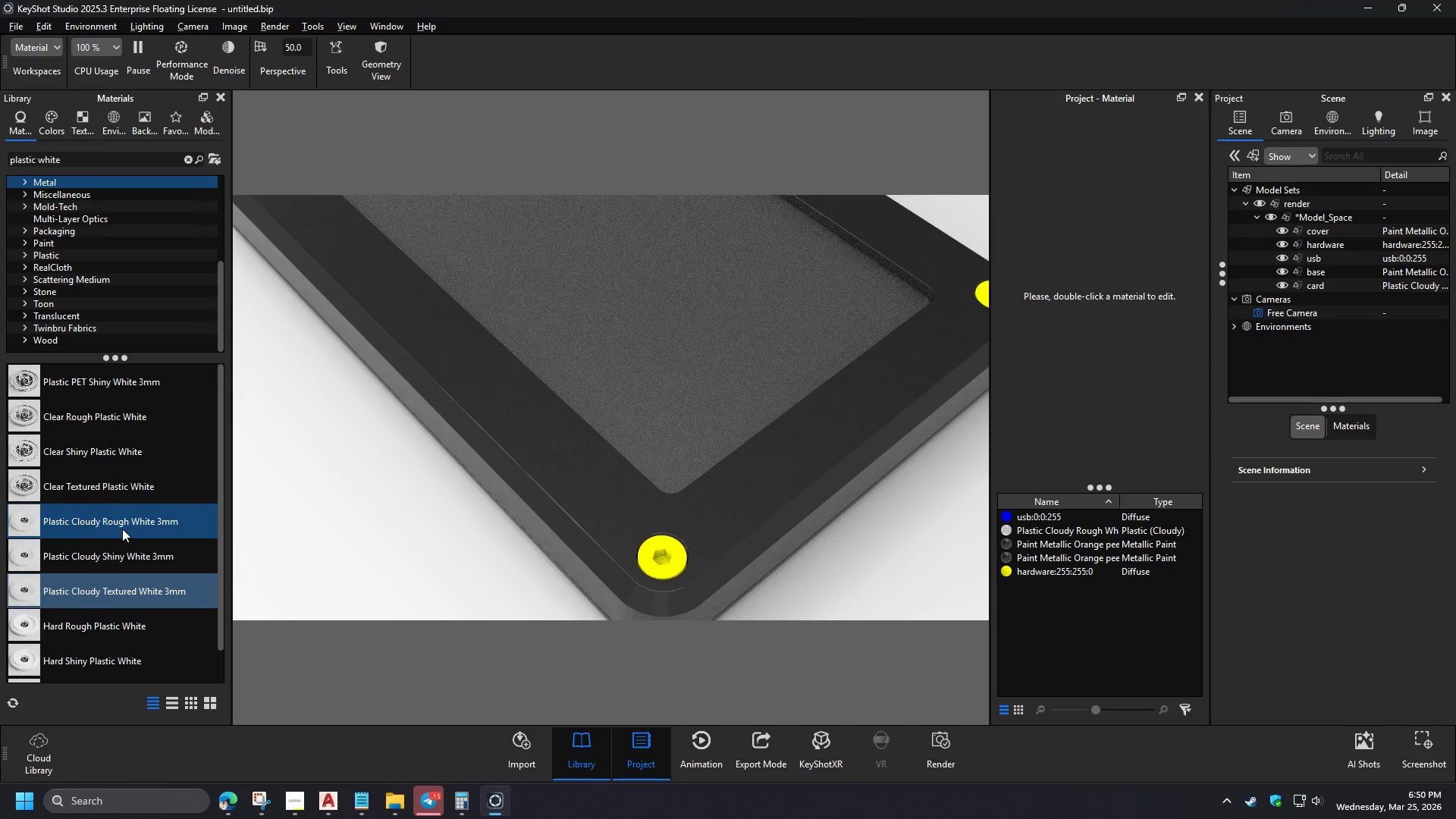 
double_click([1087, 573])
 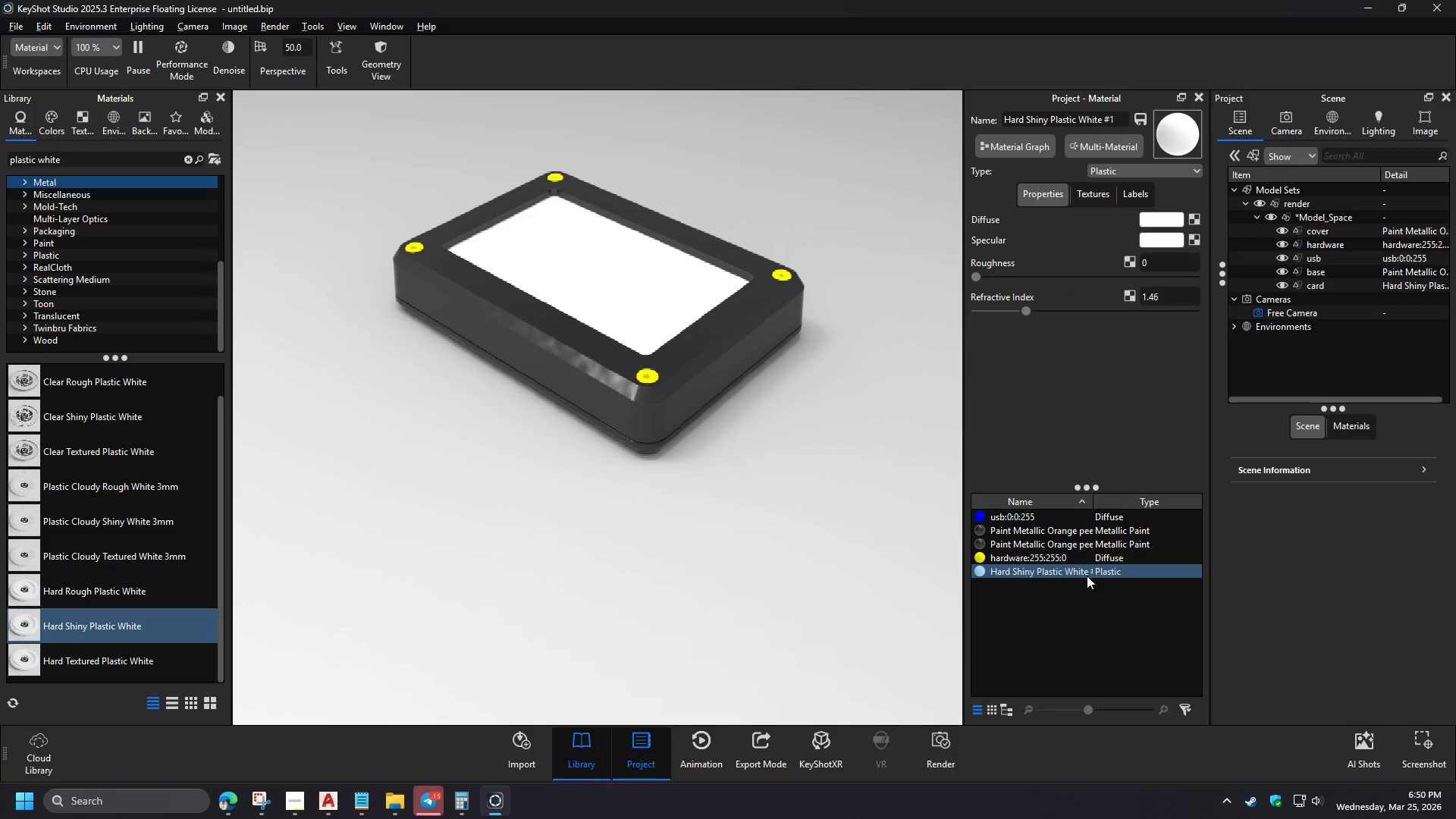 
left_click([1097, 194])
 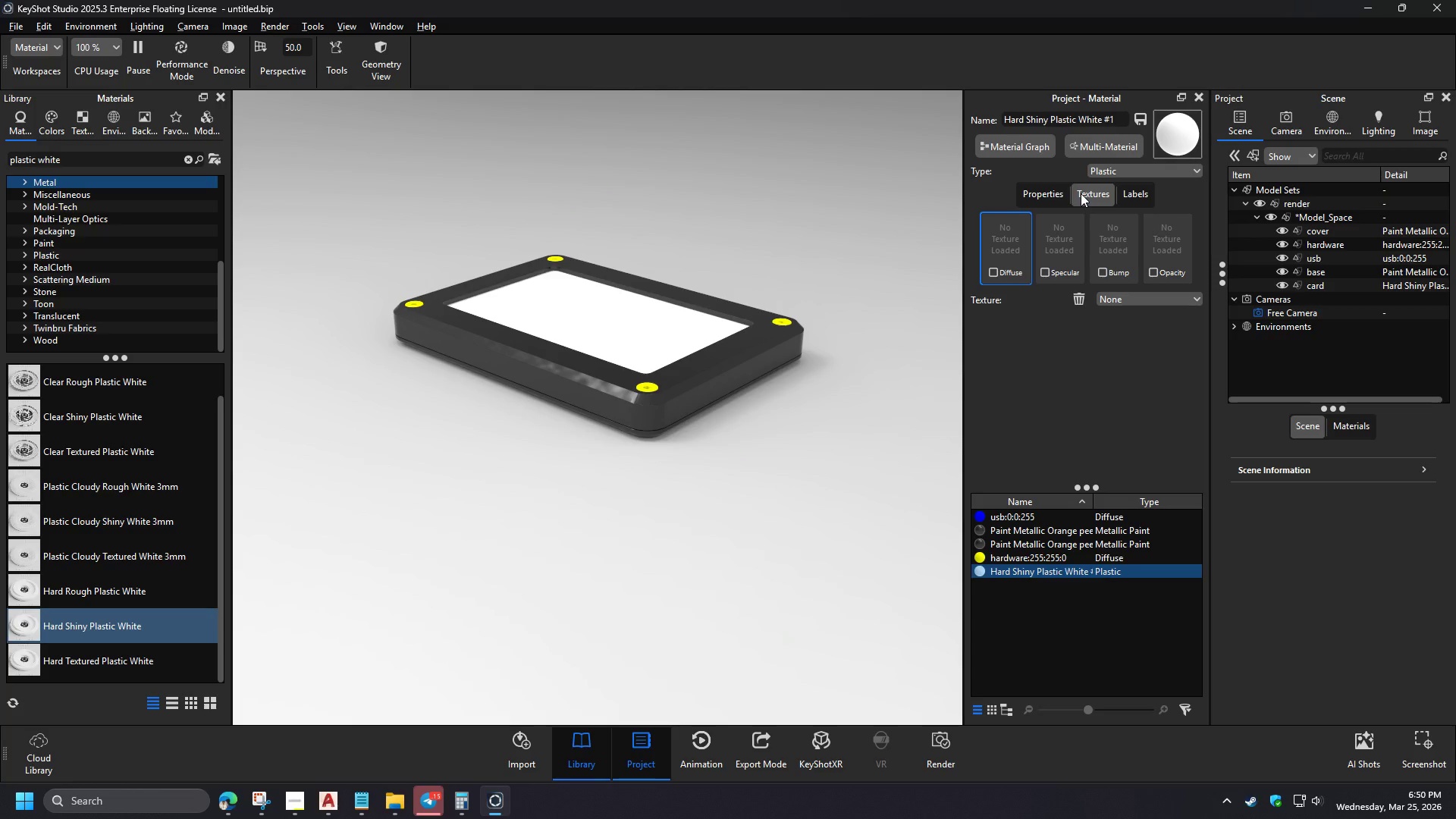 
left_click([1050, 193])
 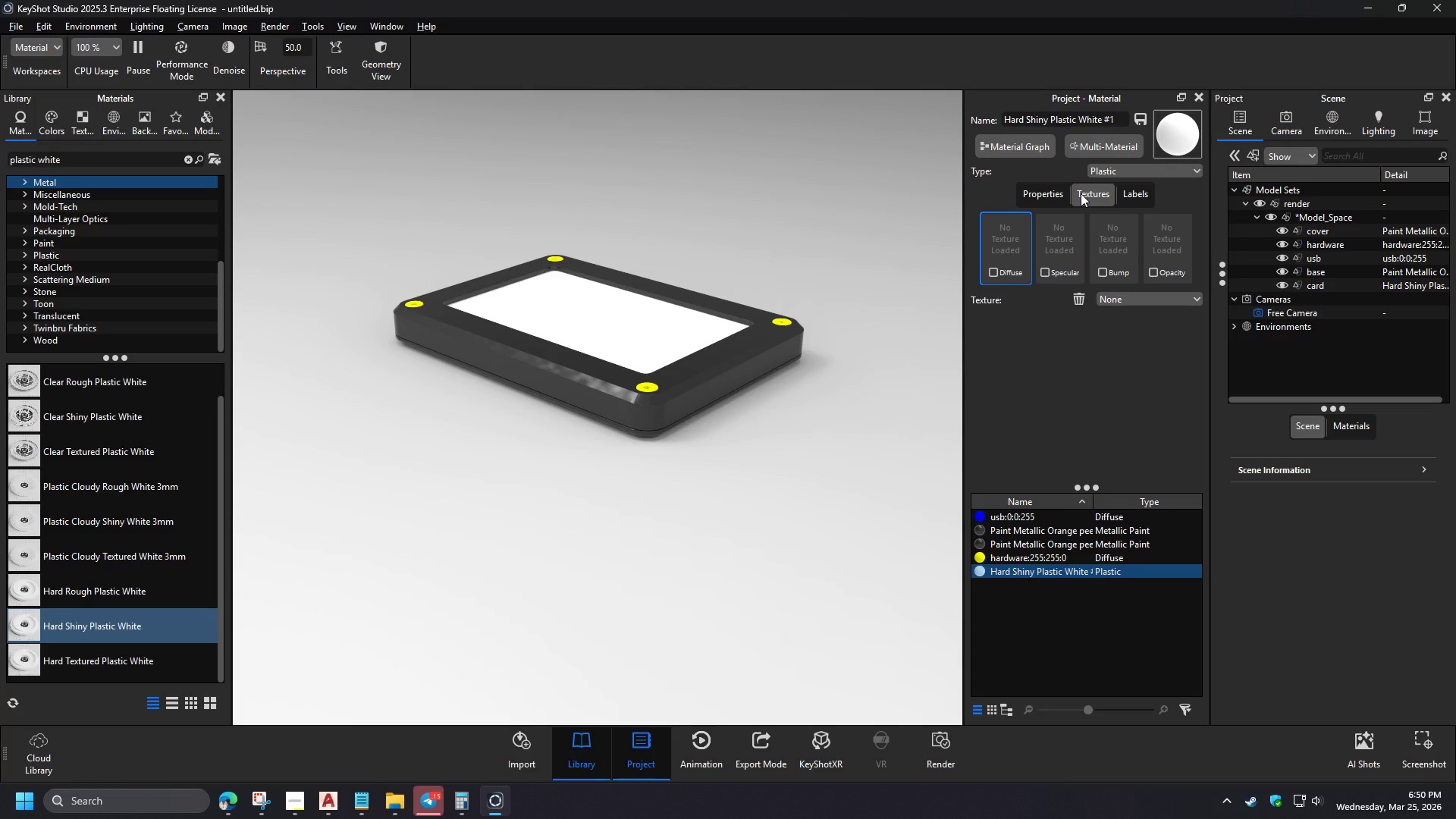 
left_click([1166, 221])
 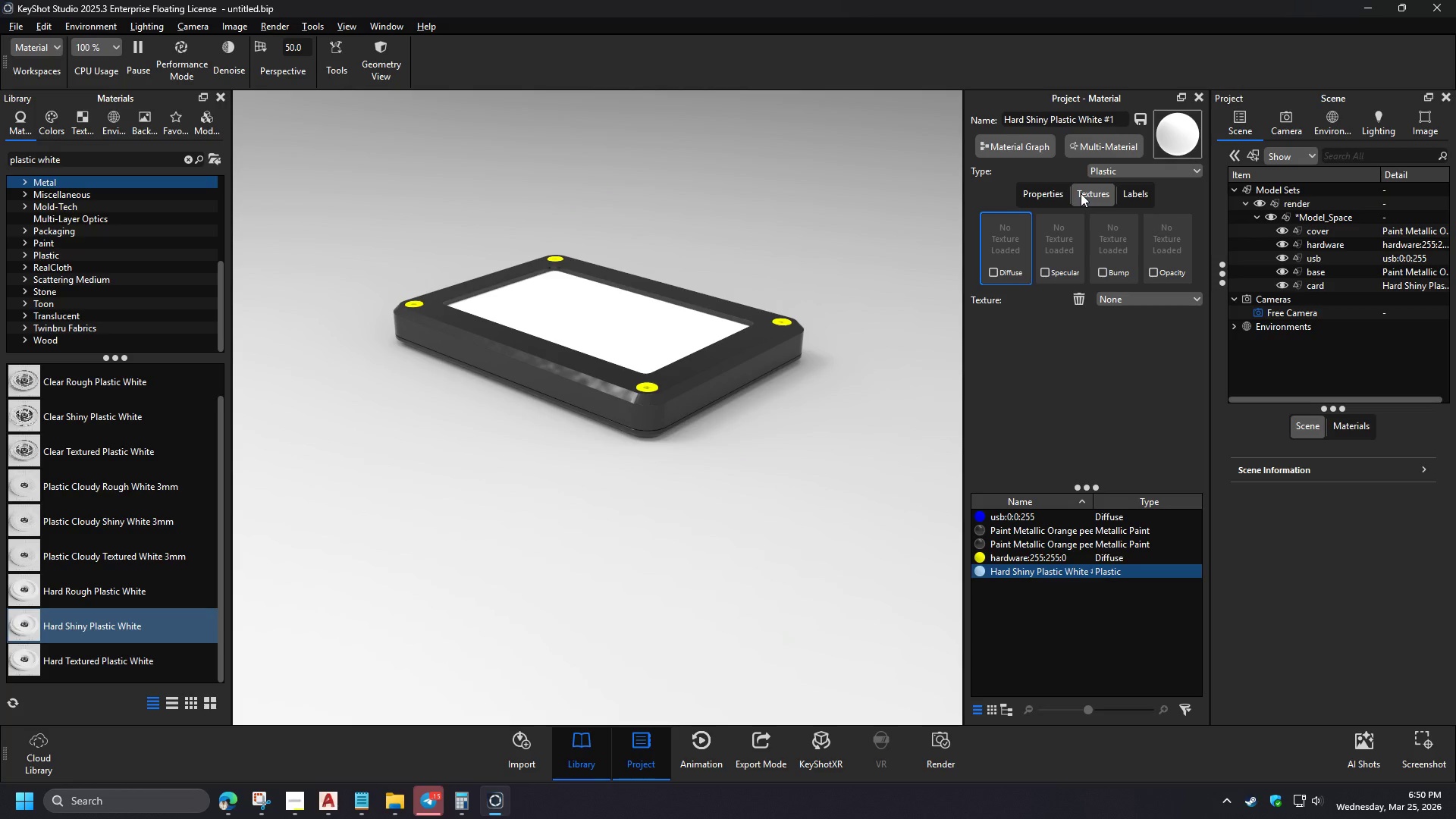 
left_click_drag(start_coordinate=[1151, 339], to_coordinate=[1121, 227])
 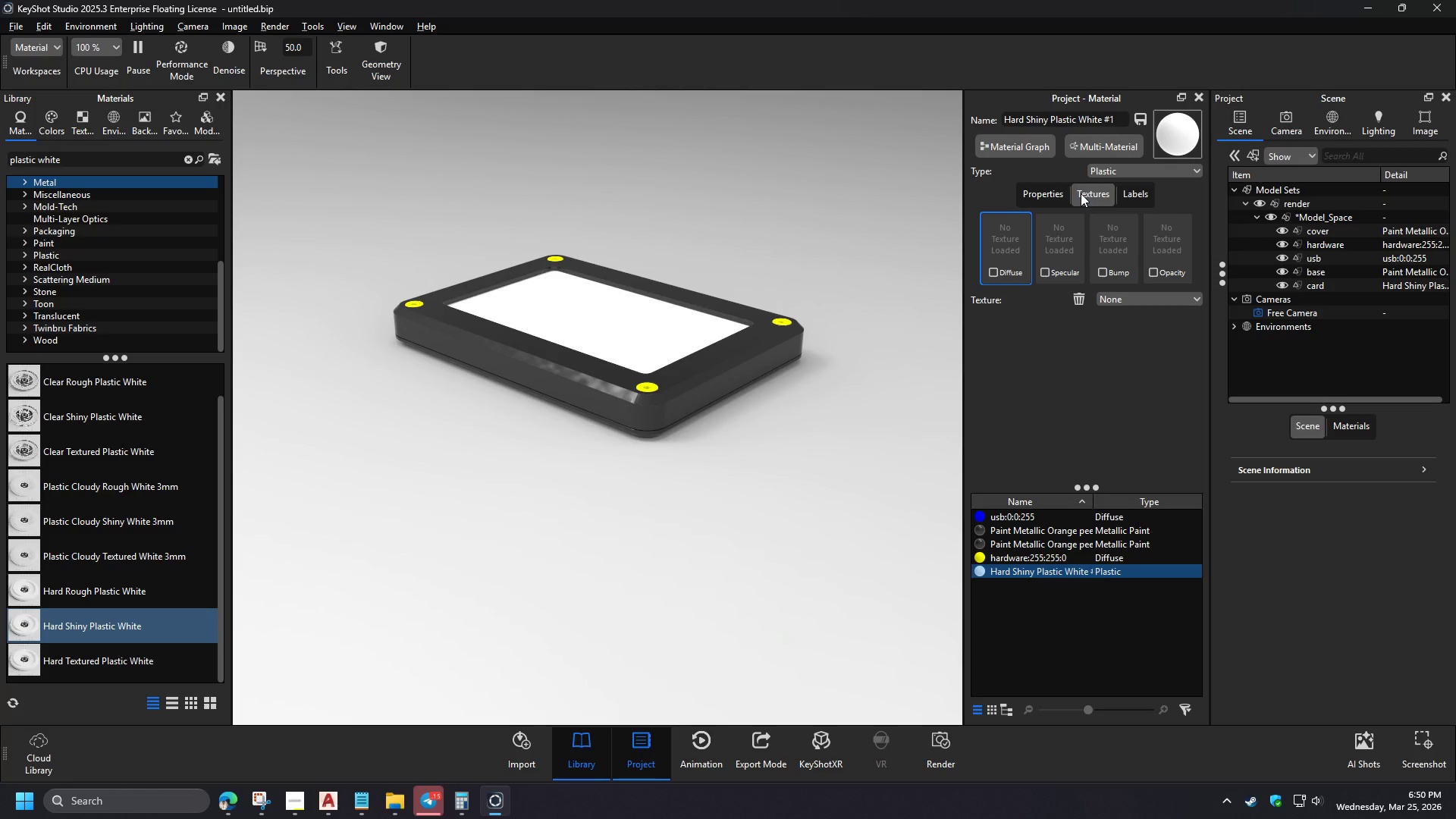 
left_click([1105, 232])
 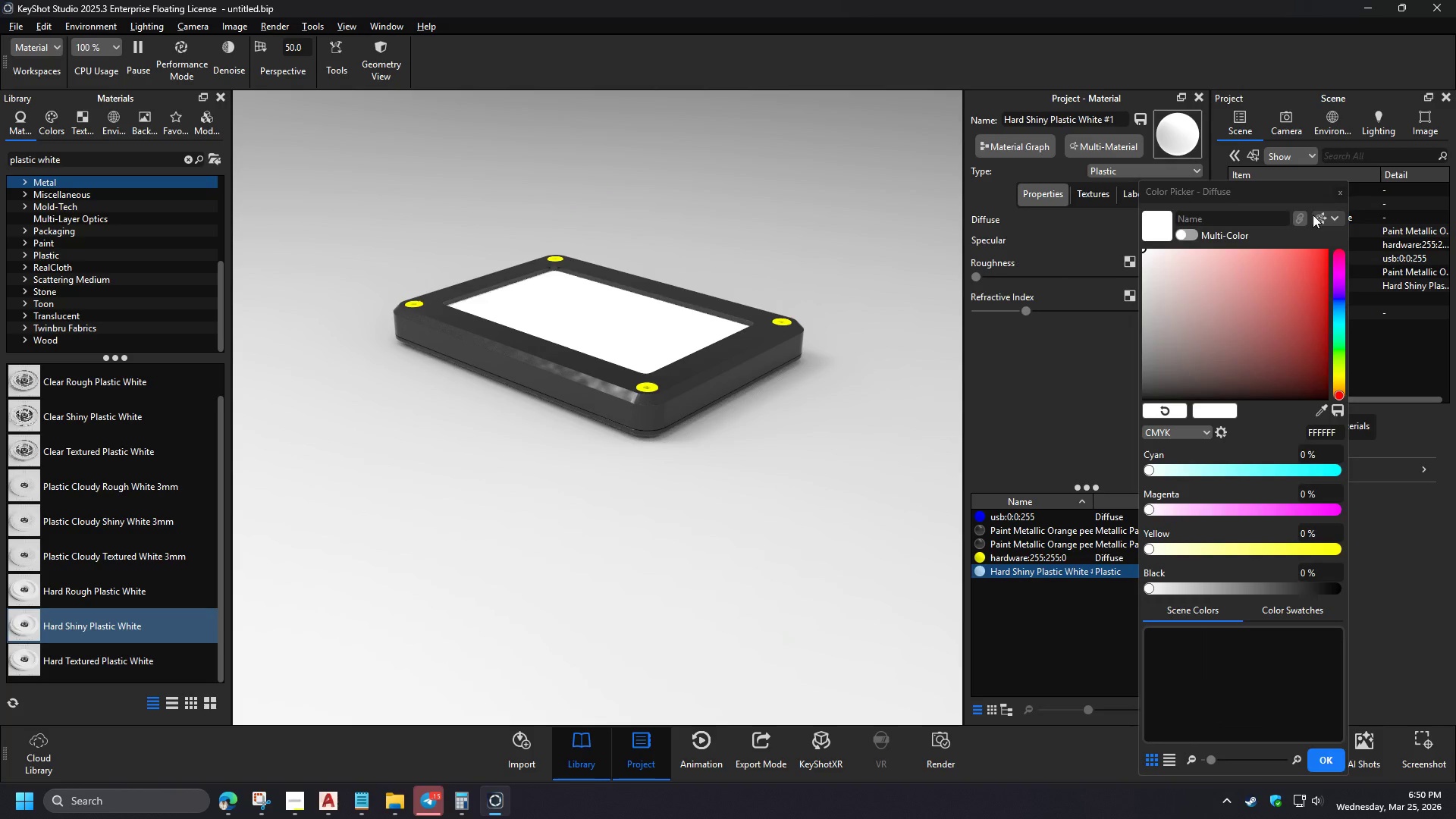 
left_click([1339, 198])
 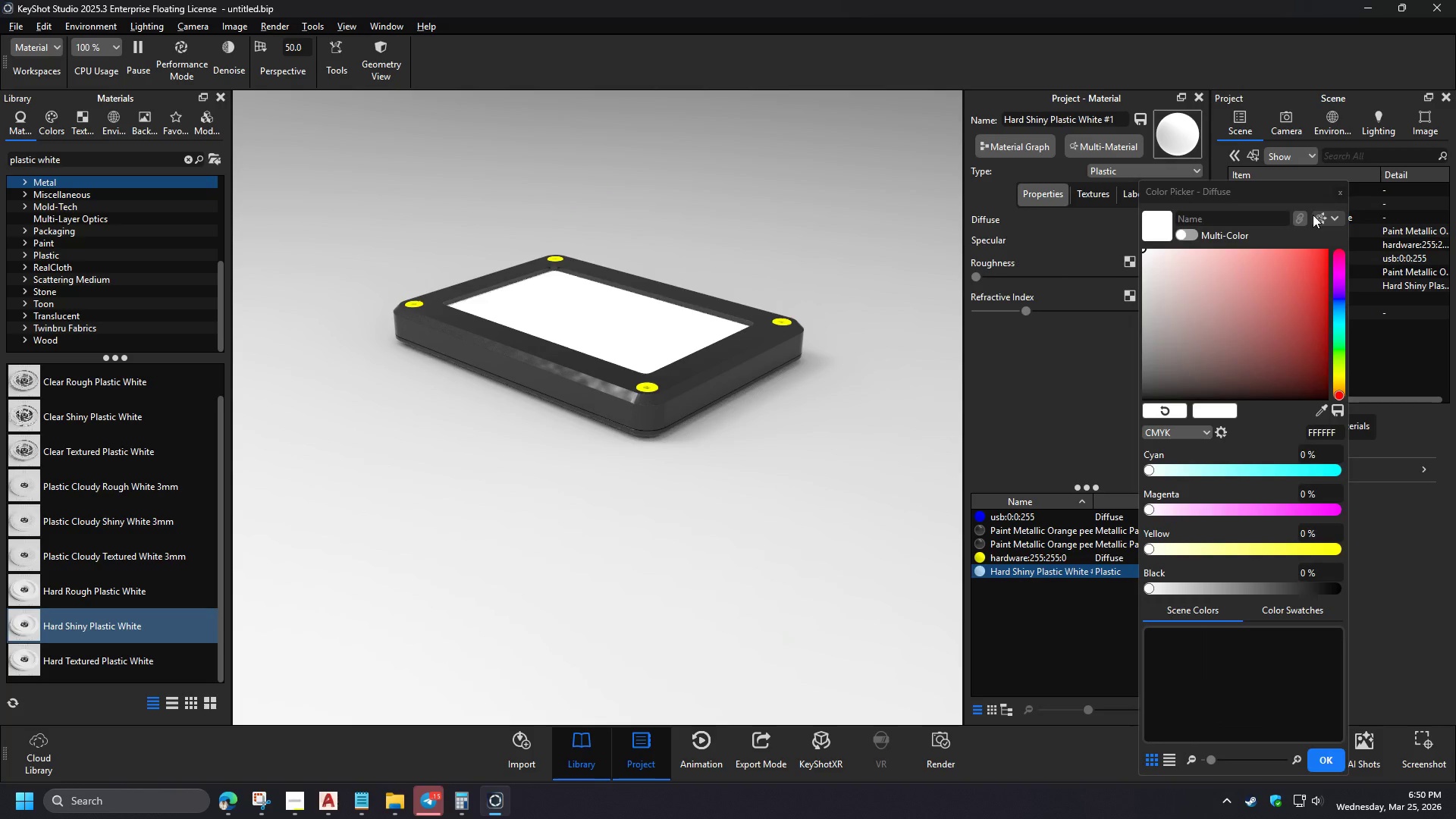 
left_click([1200, 223])
 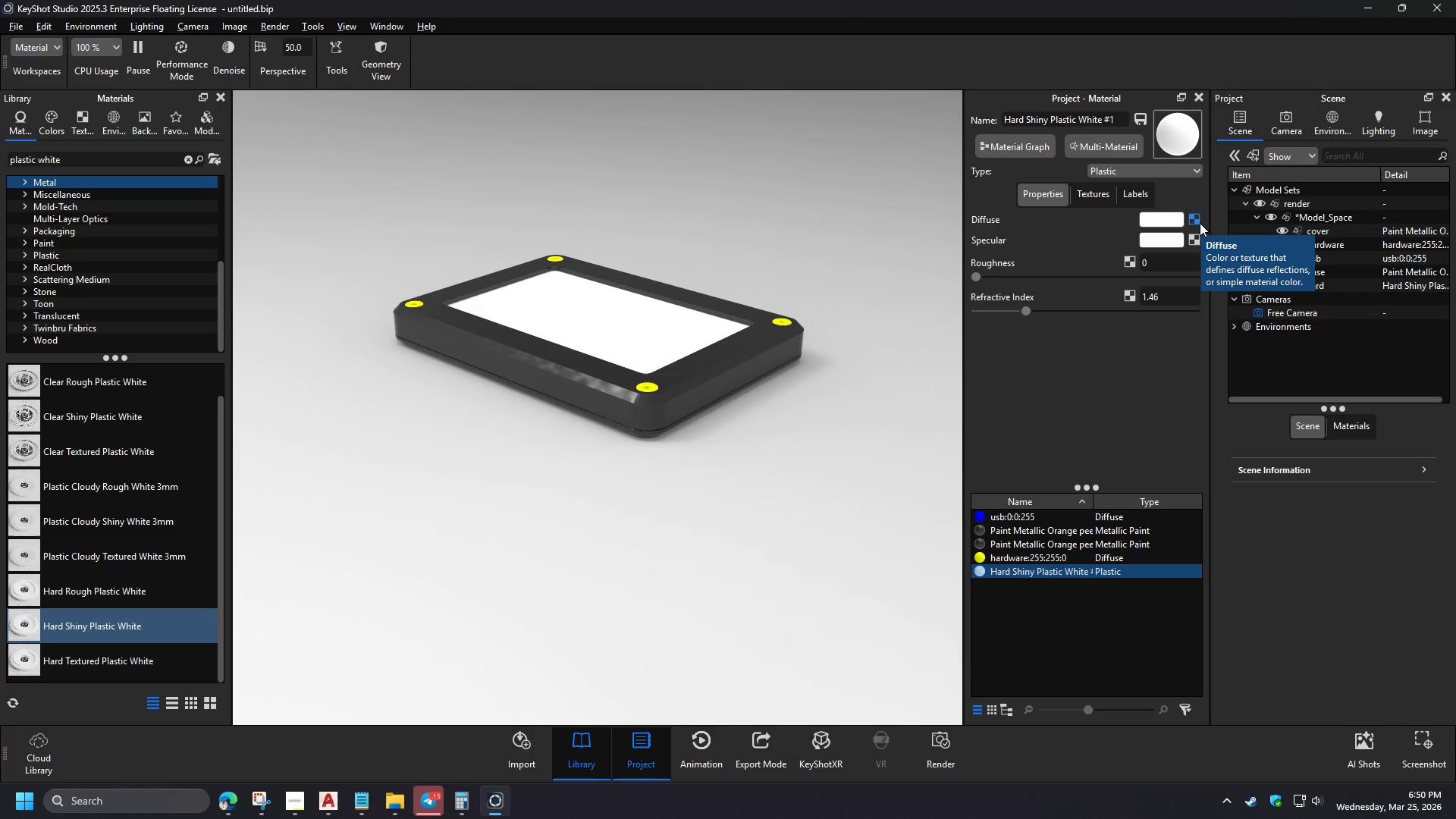 
left_click([662, 394])
 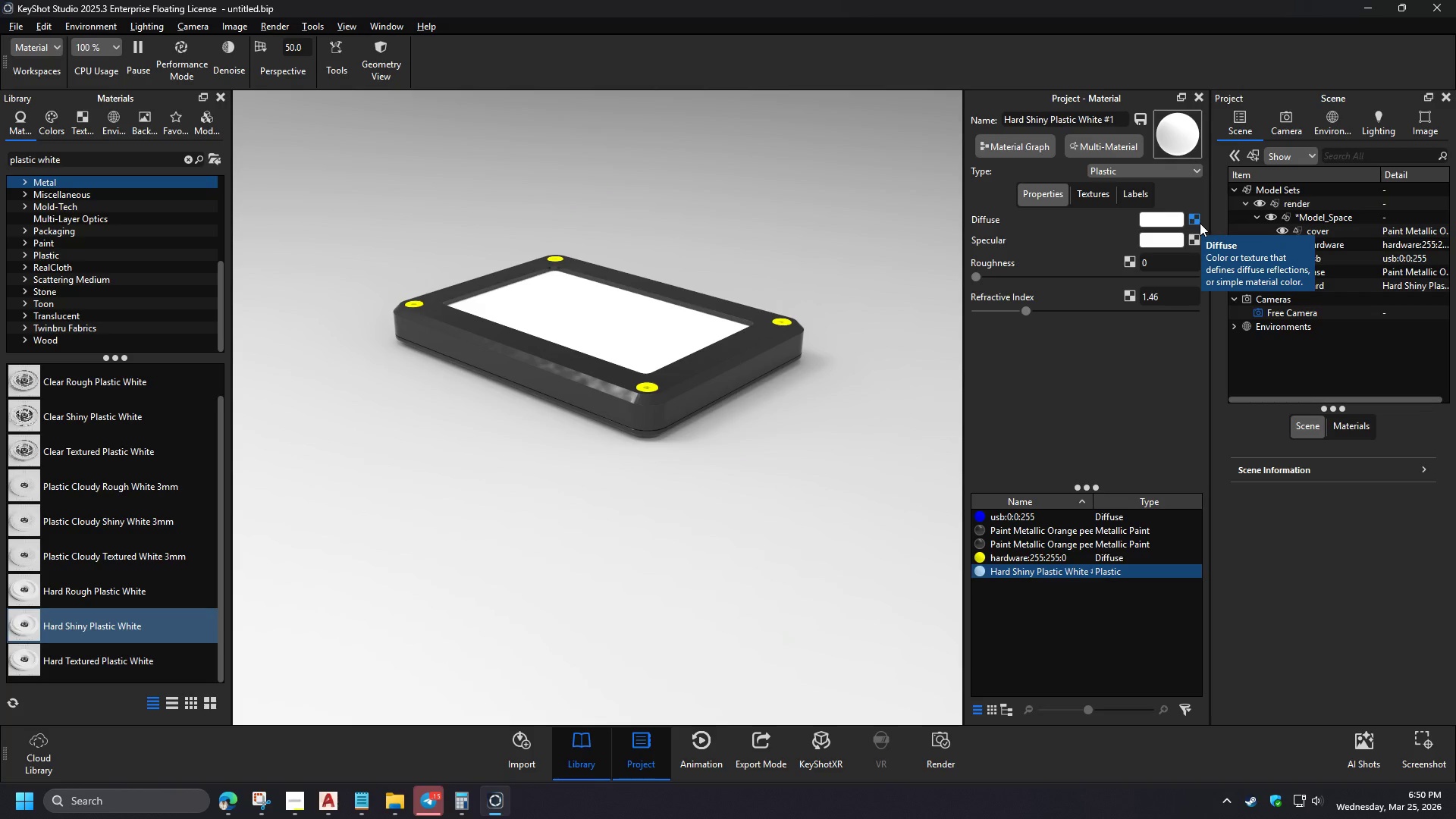 
mouse_move([1334, 201])
 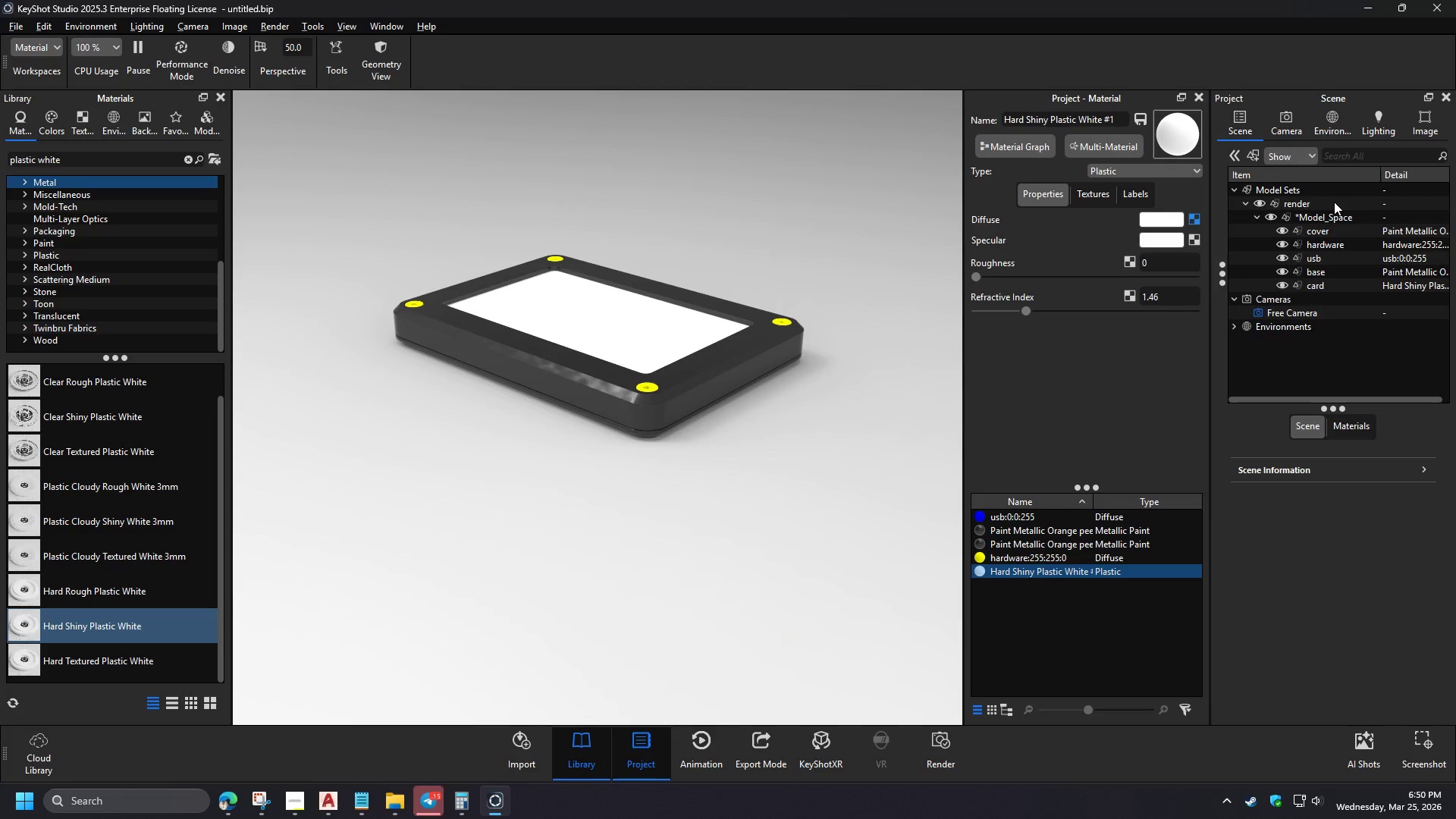 
left_click([330, 796])
 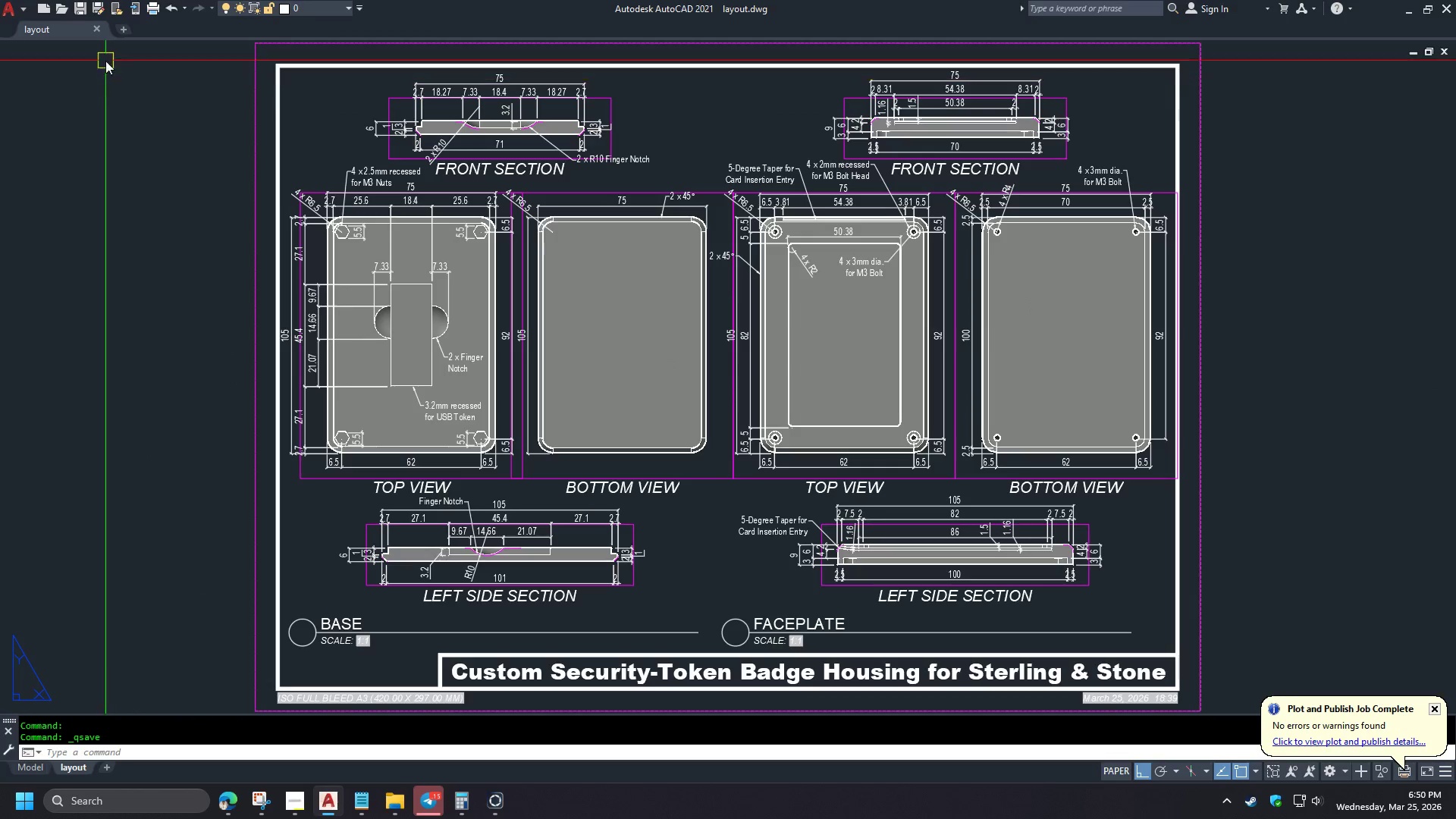 
left_click([93, 33])
 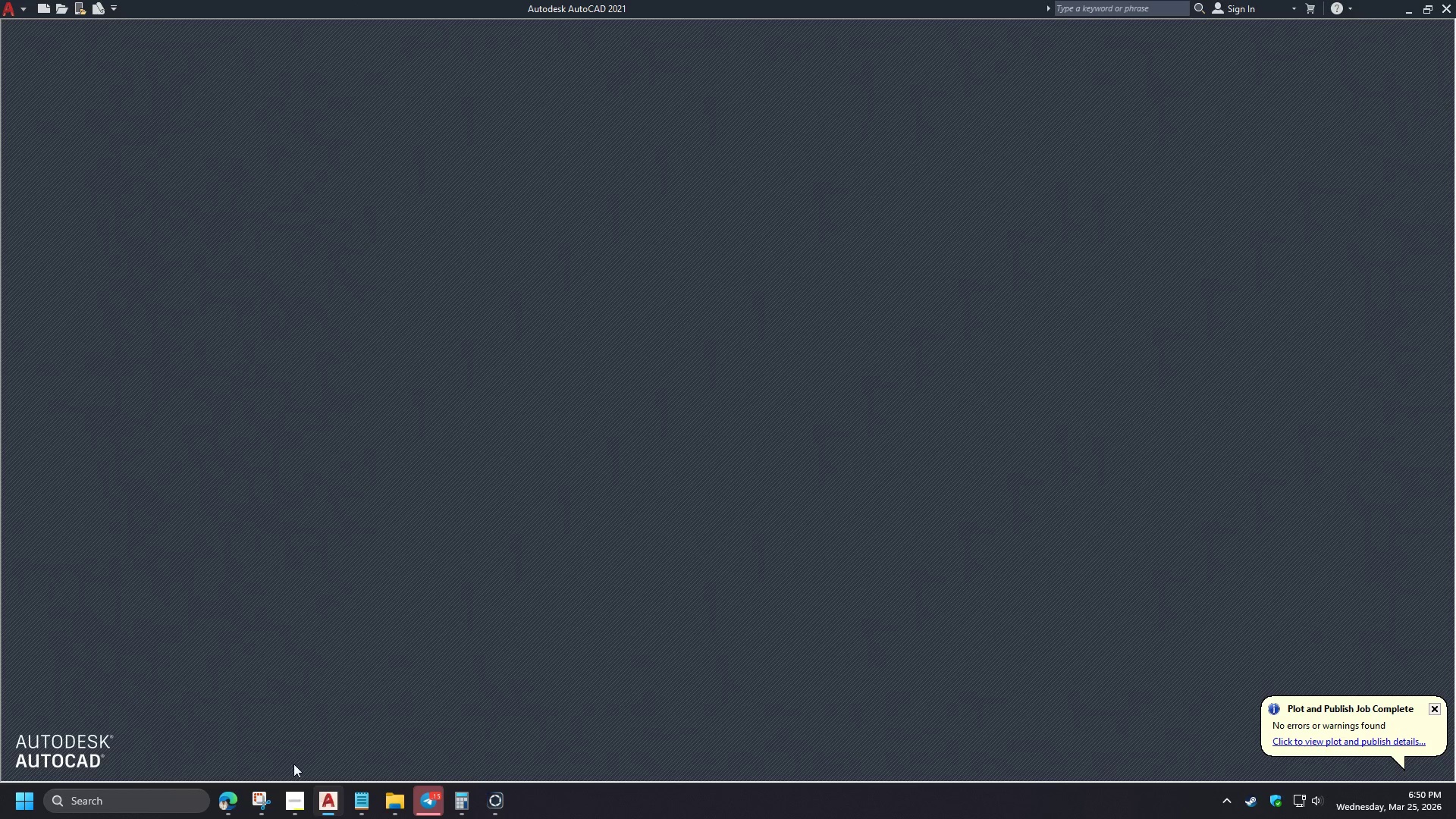 
left_click([388, 799])
 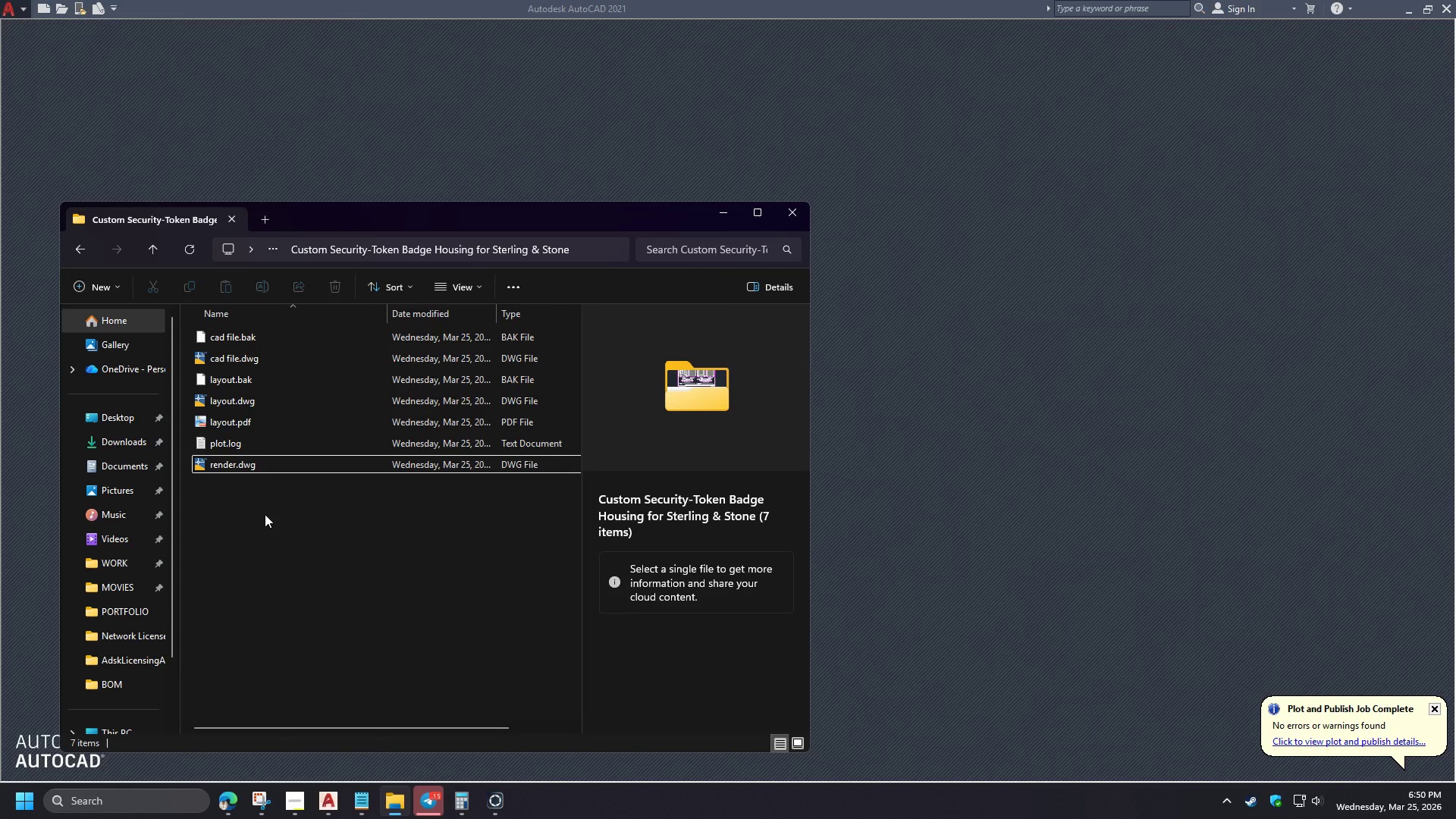 
left_click([265, 514])
 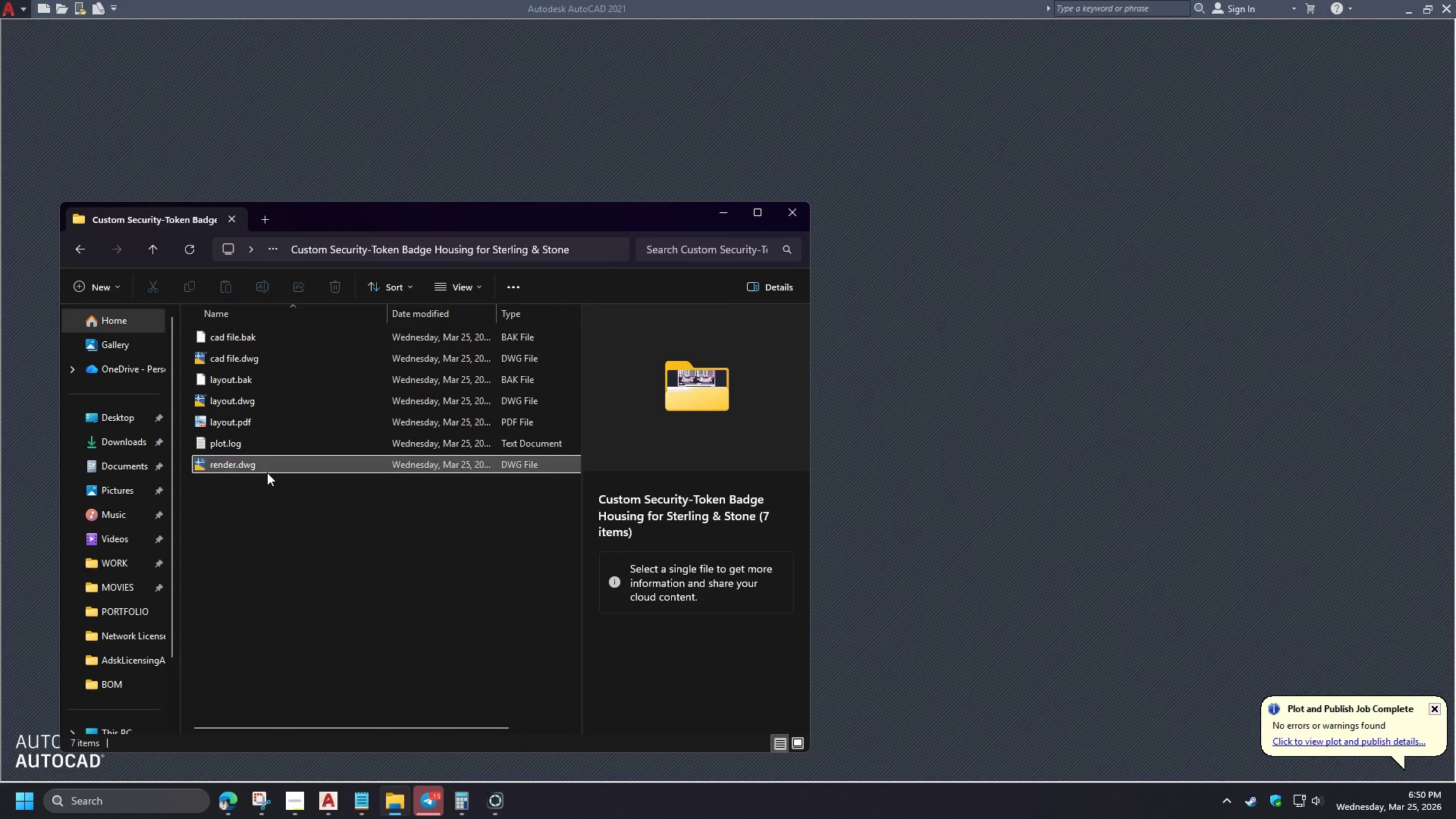 
double_click([267, 472])
 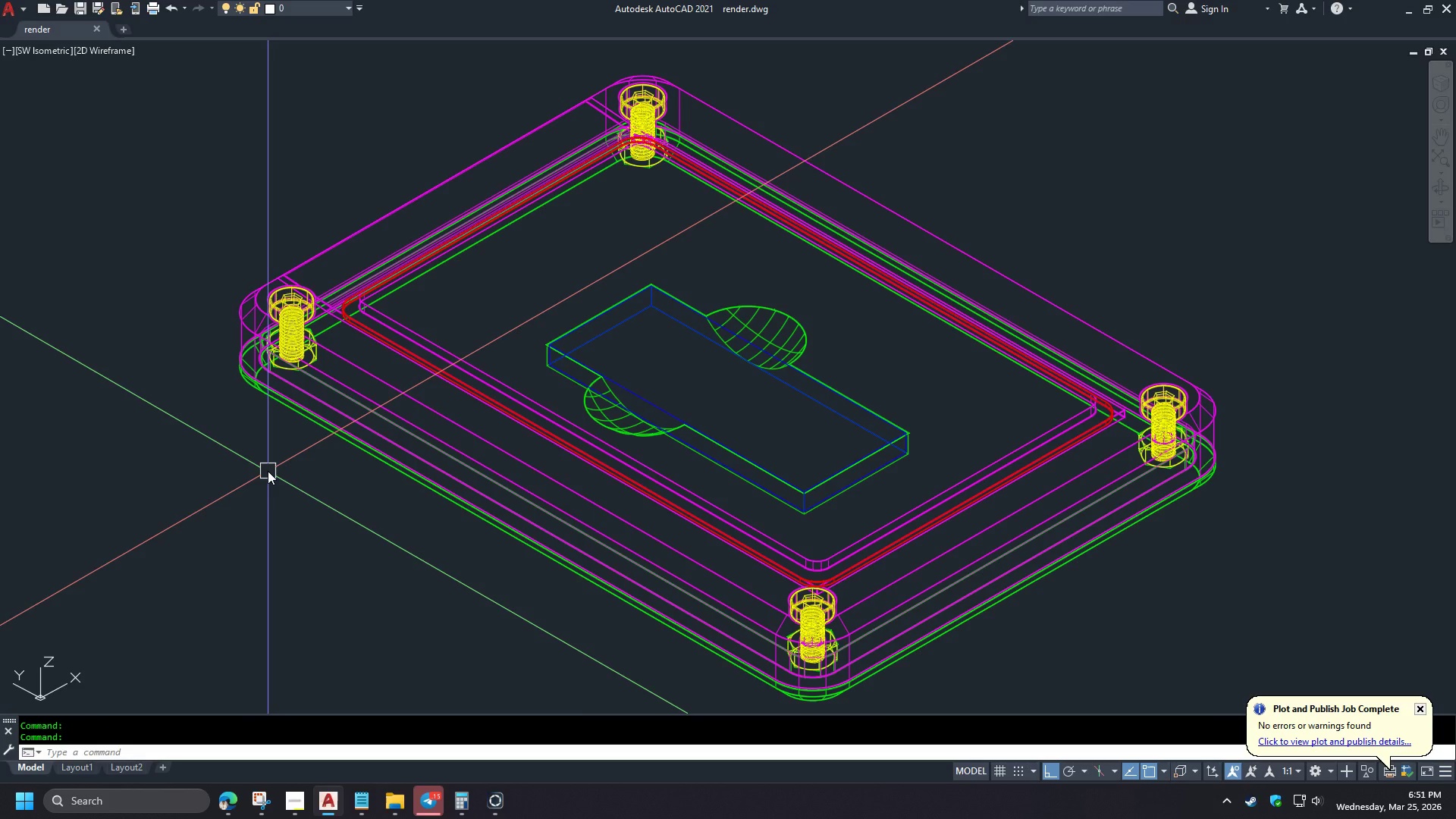 
wait(16.0)
 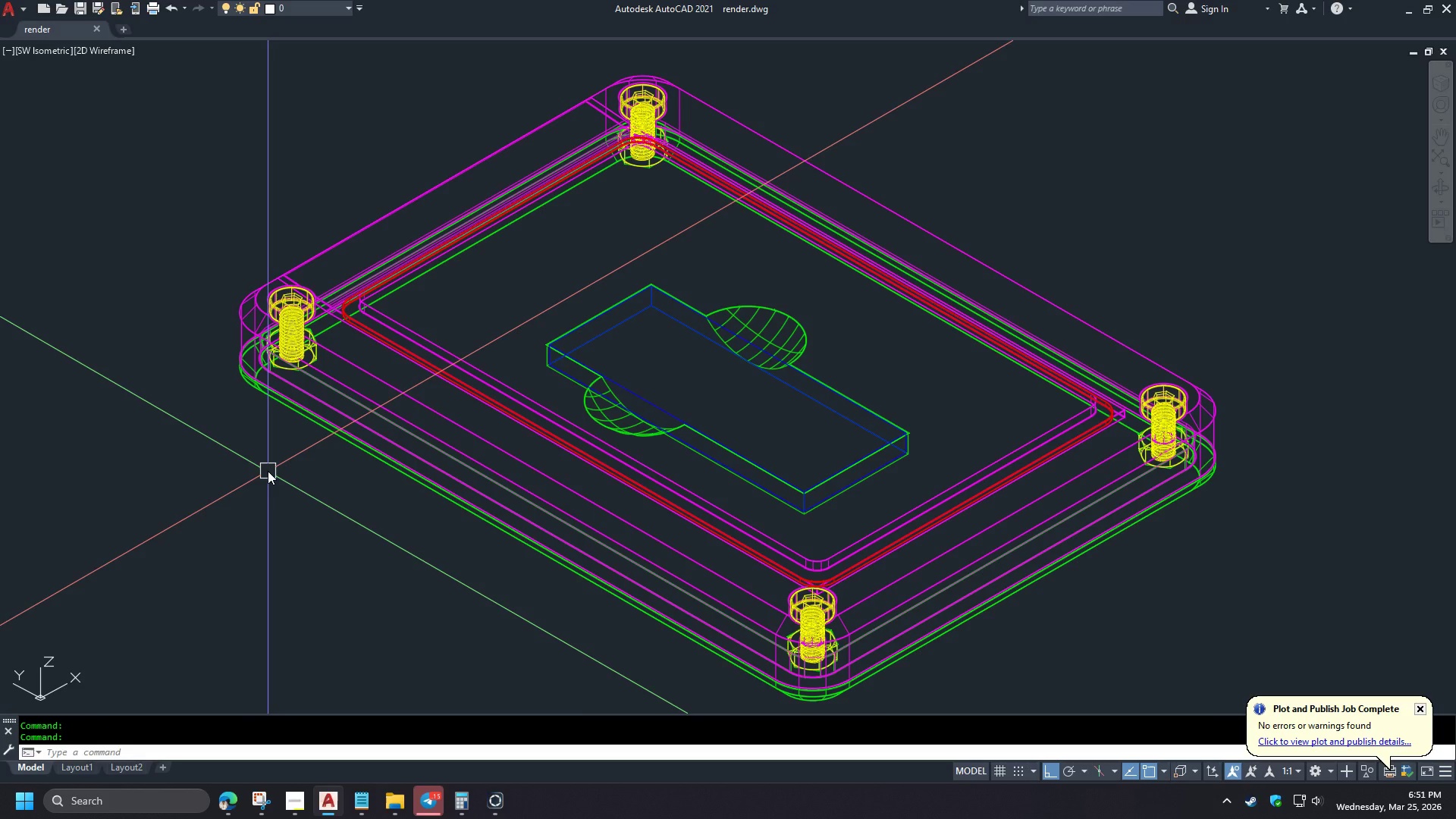 
key(Minus)
 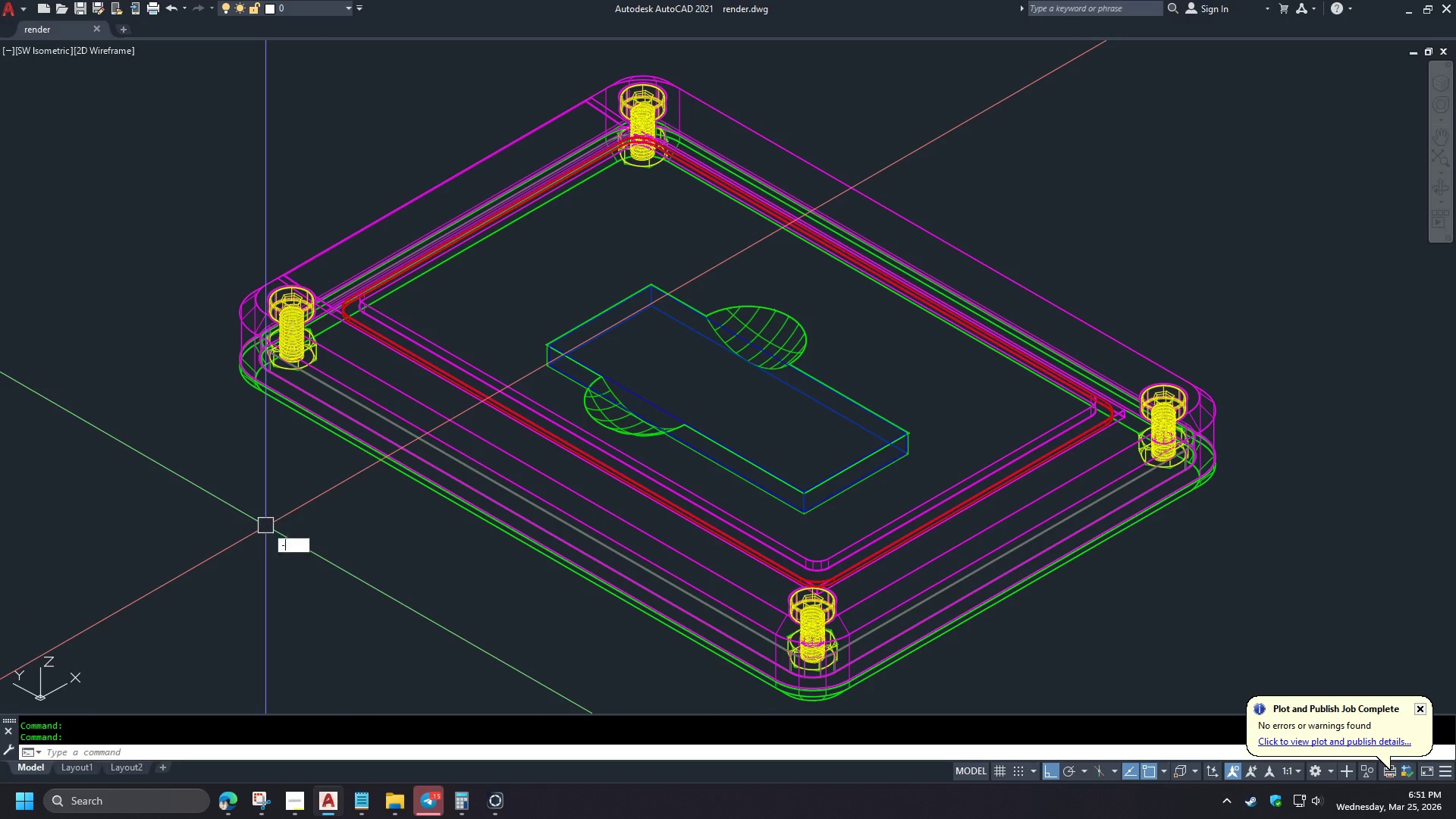 
key(V)
 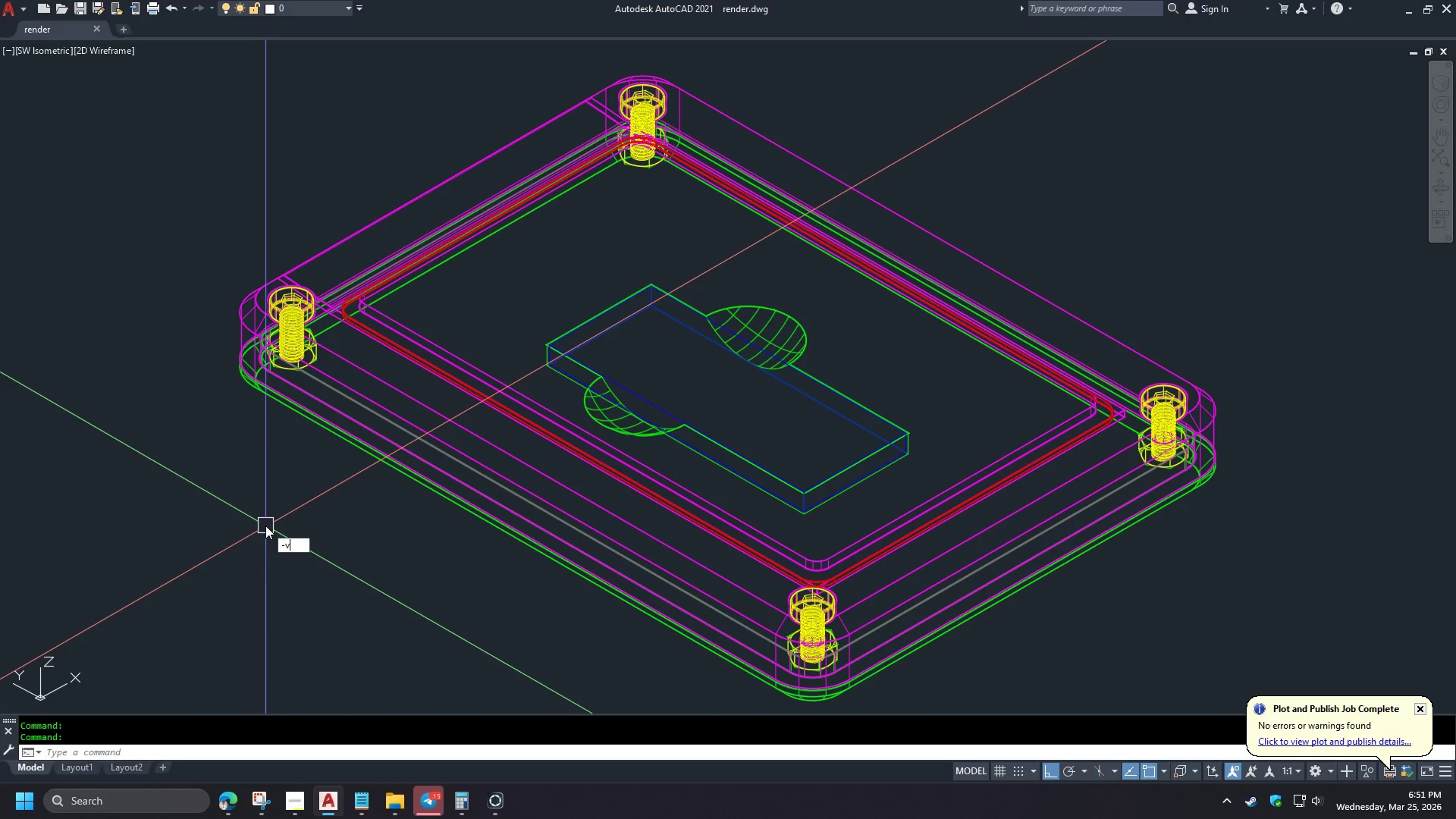 
key(Space)
 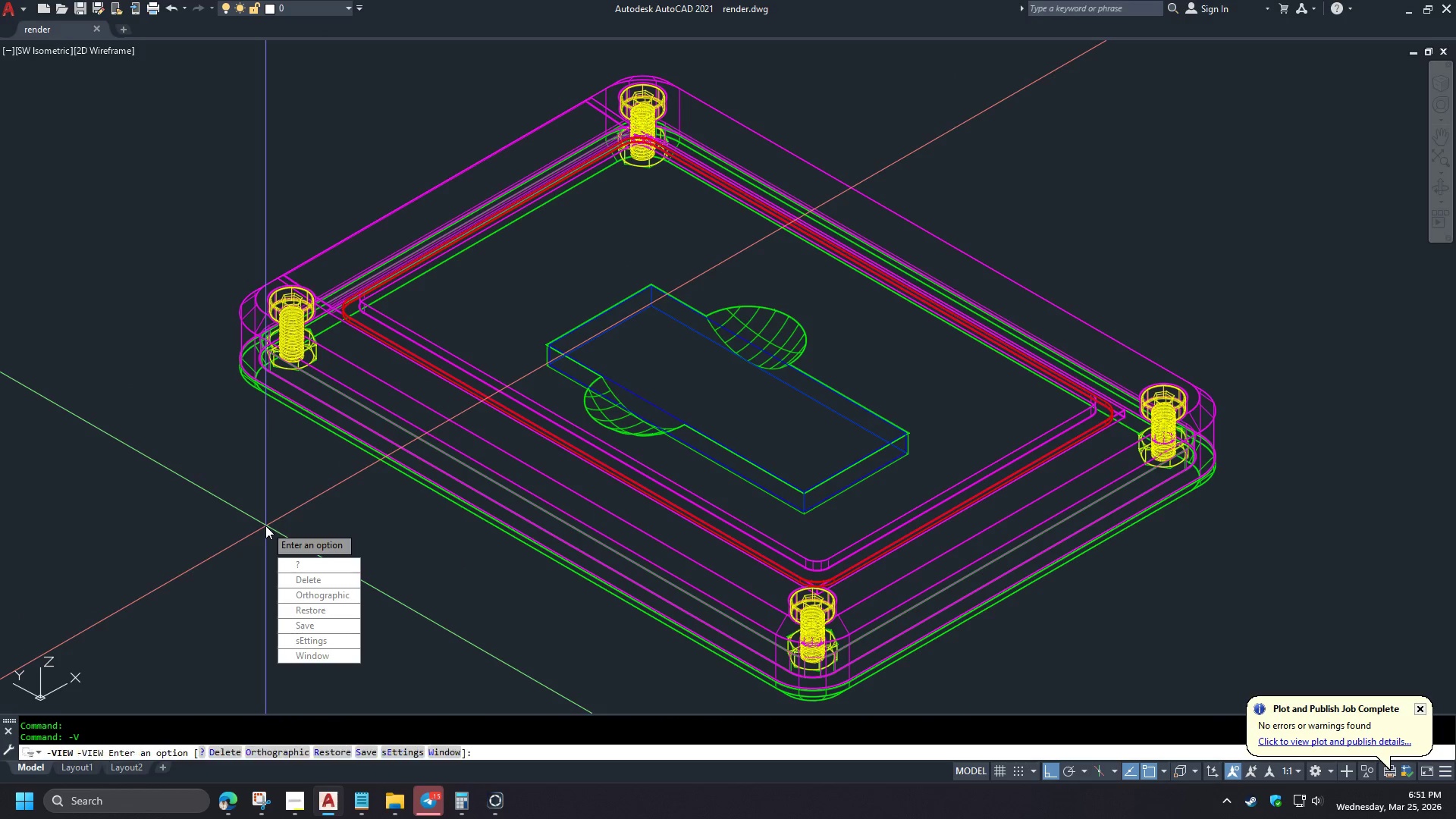 
type(sw -v t )
 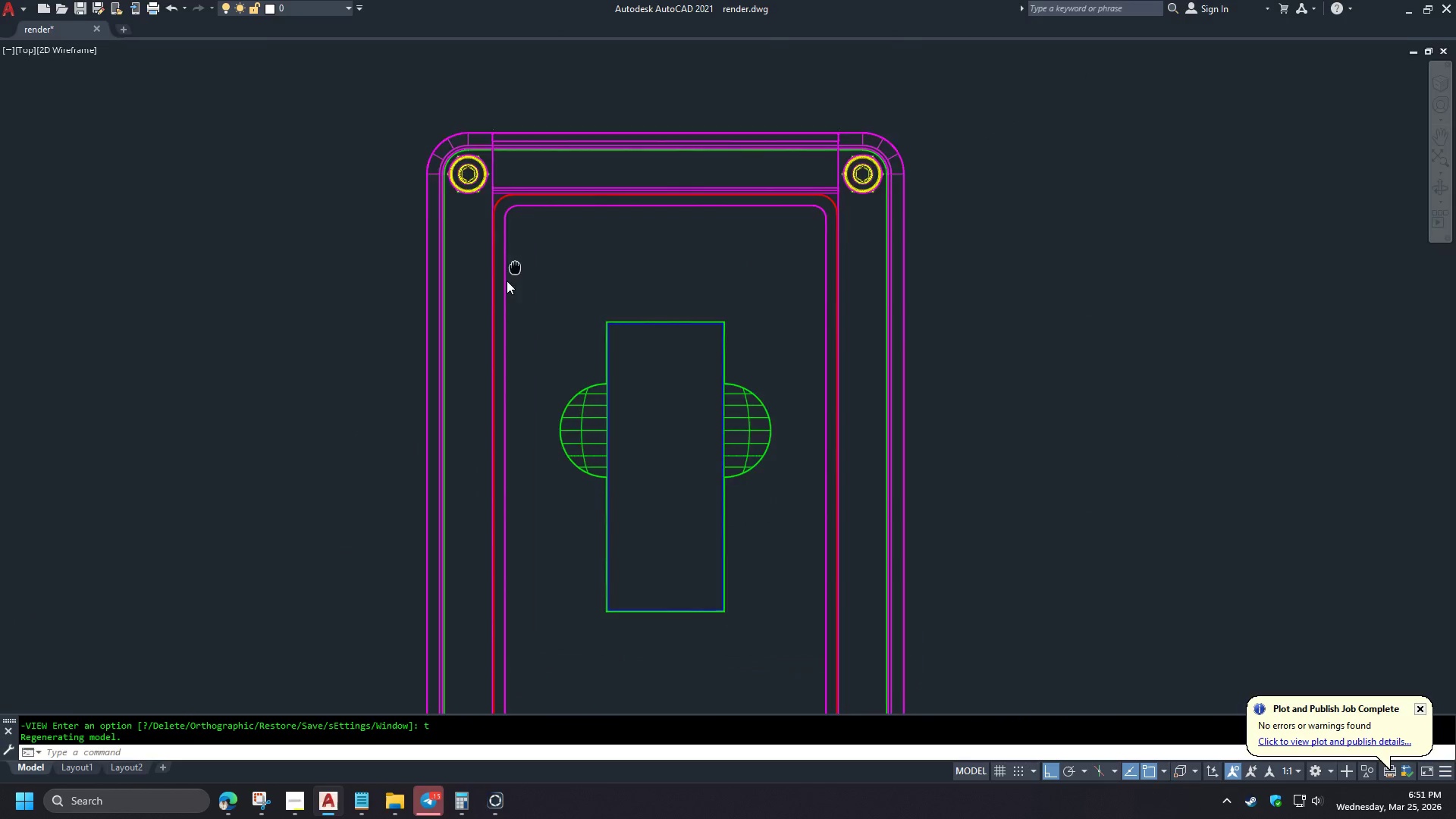 
type(dli )
 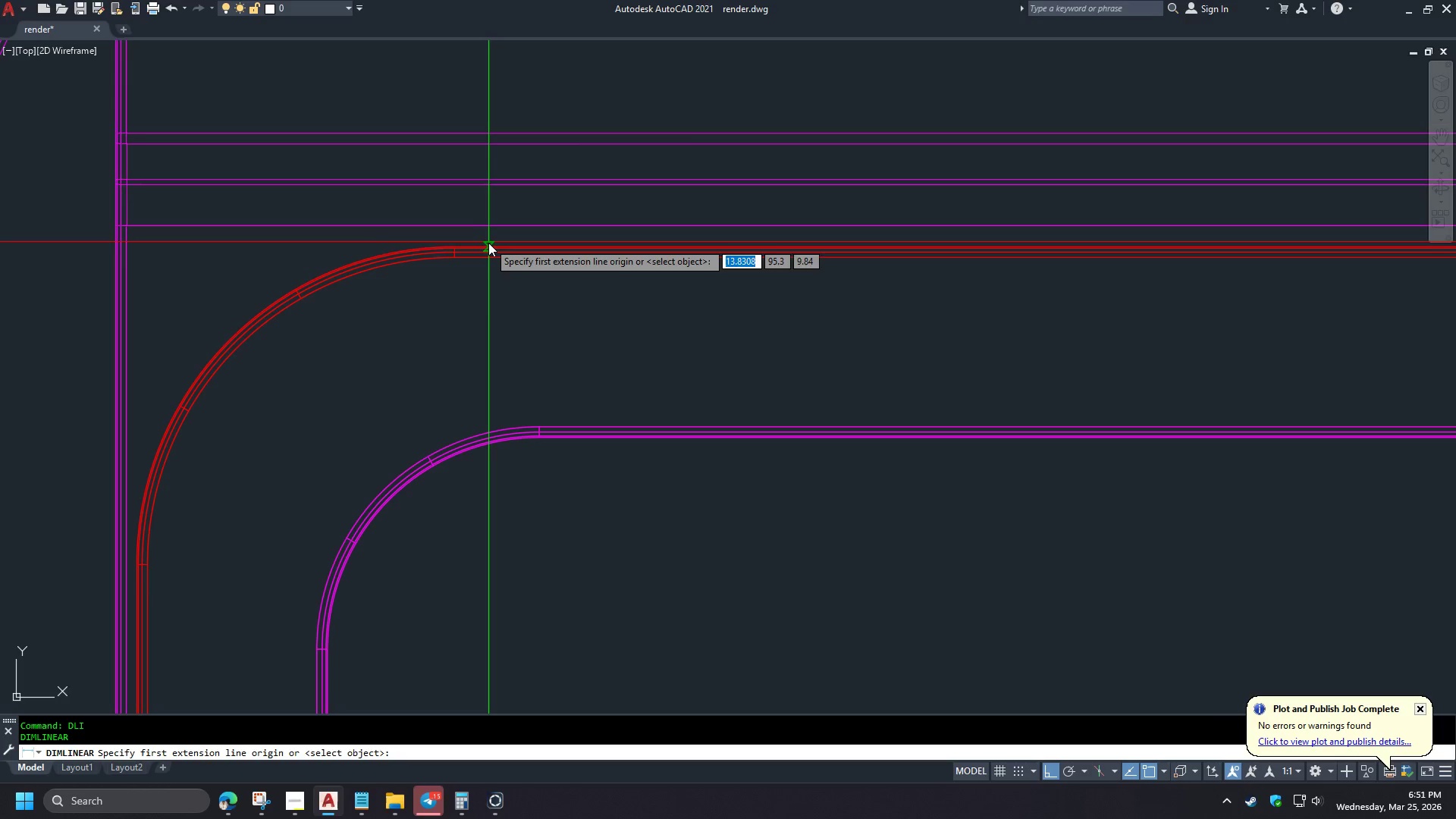 
scroll: coordinate [467, 310], scroll_direction: up, amount: 6.0
 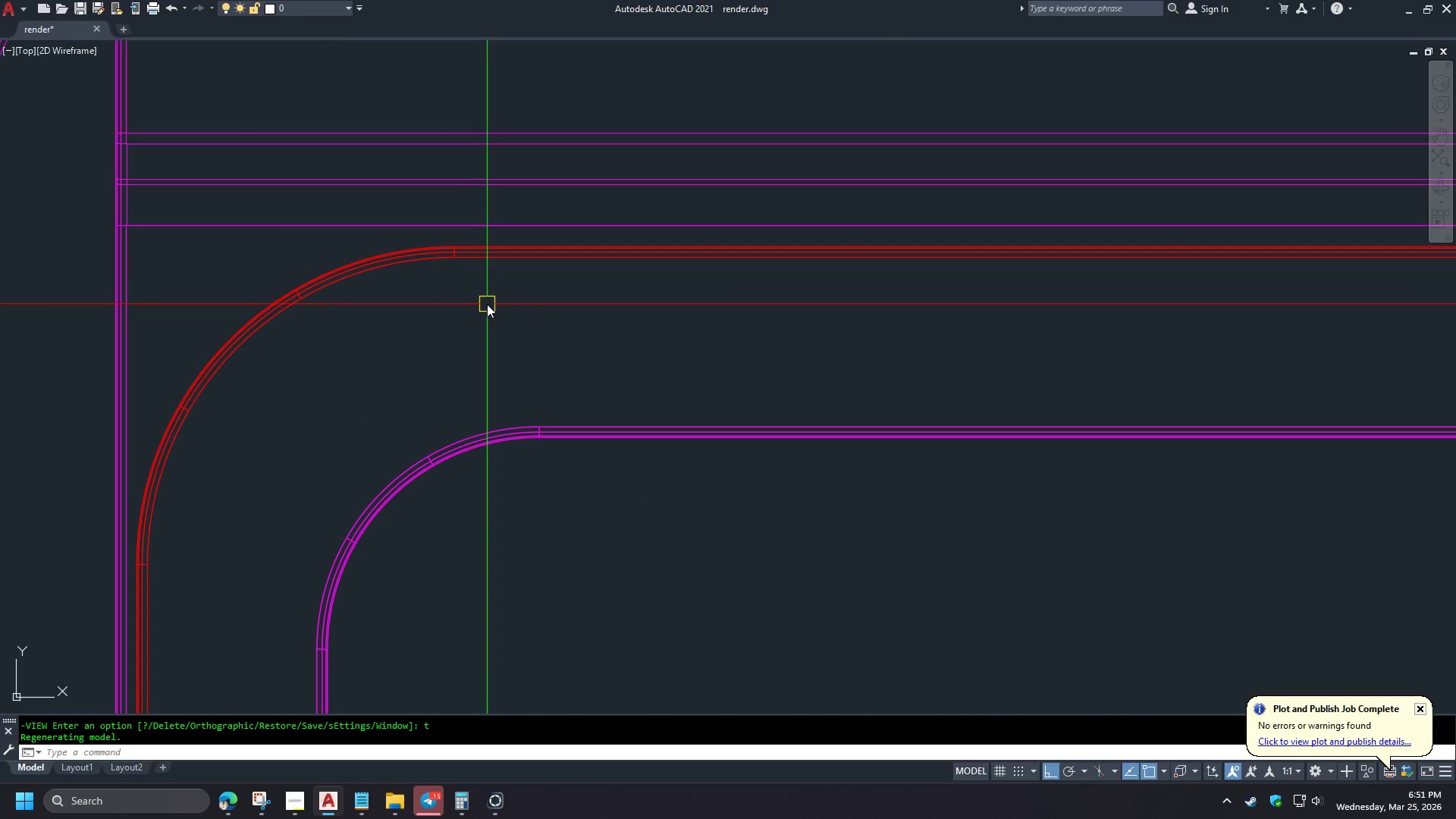 
left_click([488, 243])
 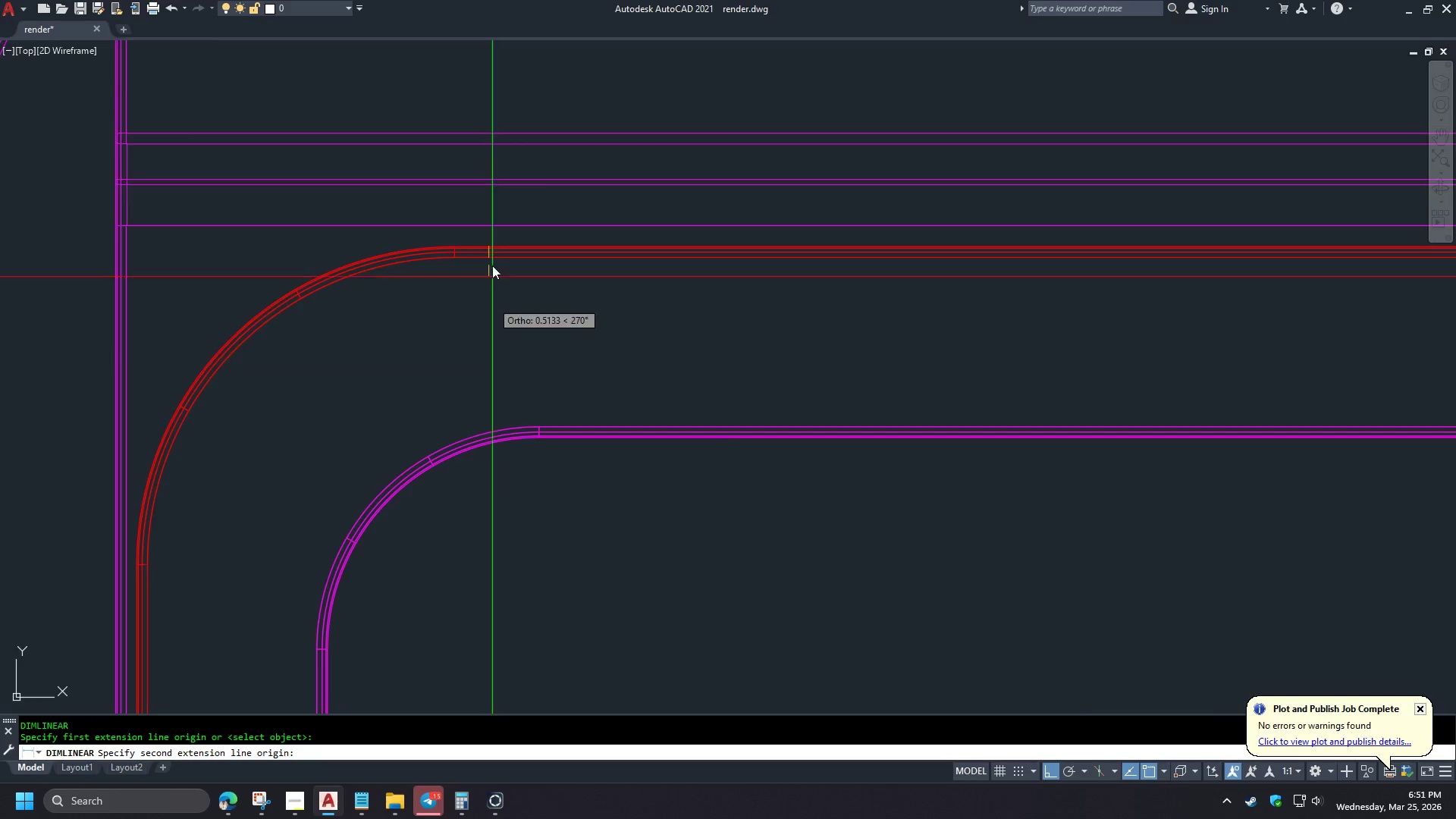 
left_click([551, 462])
 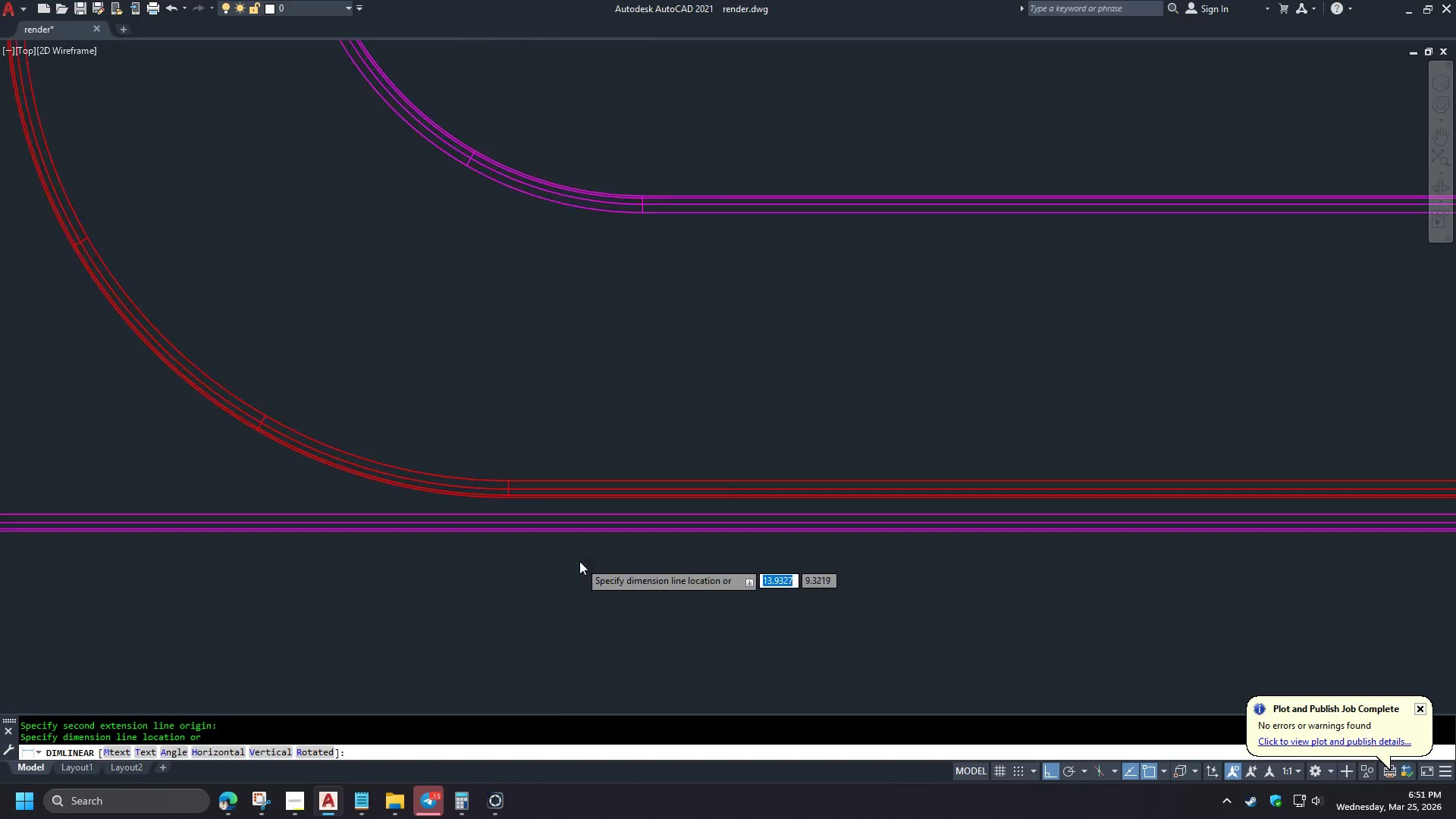 
scroll: coordinate [493, 164], scroll_direction: down, amount: 7.0
 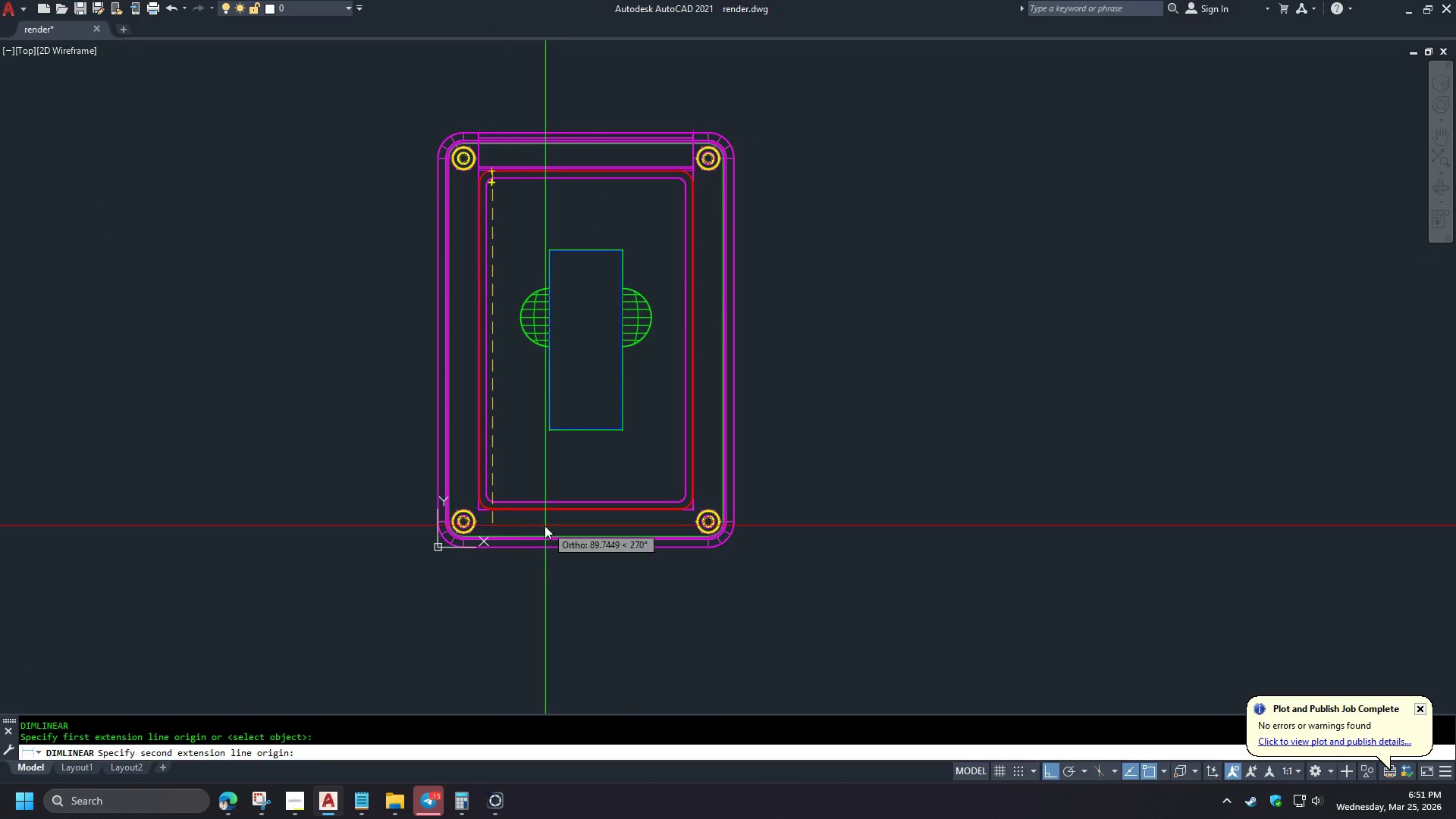 
scroll: coordinate [551, 523], scroll_direction: up, amount: 9.0
 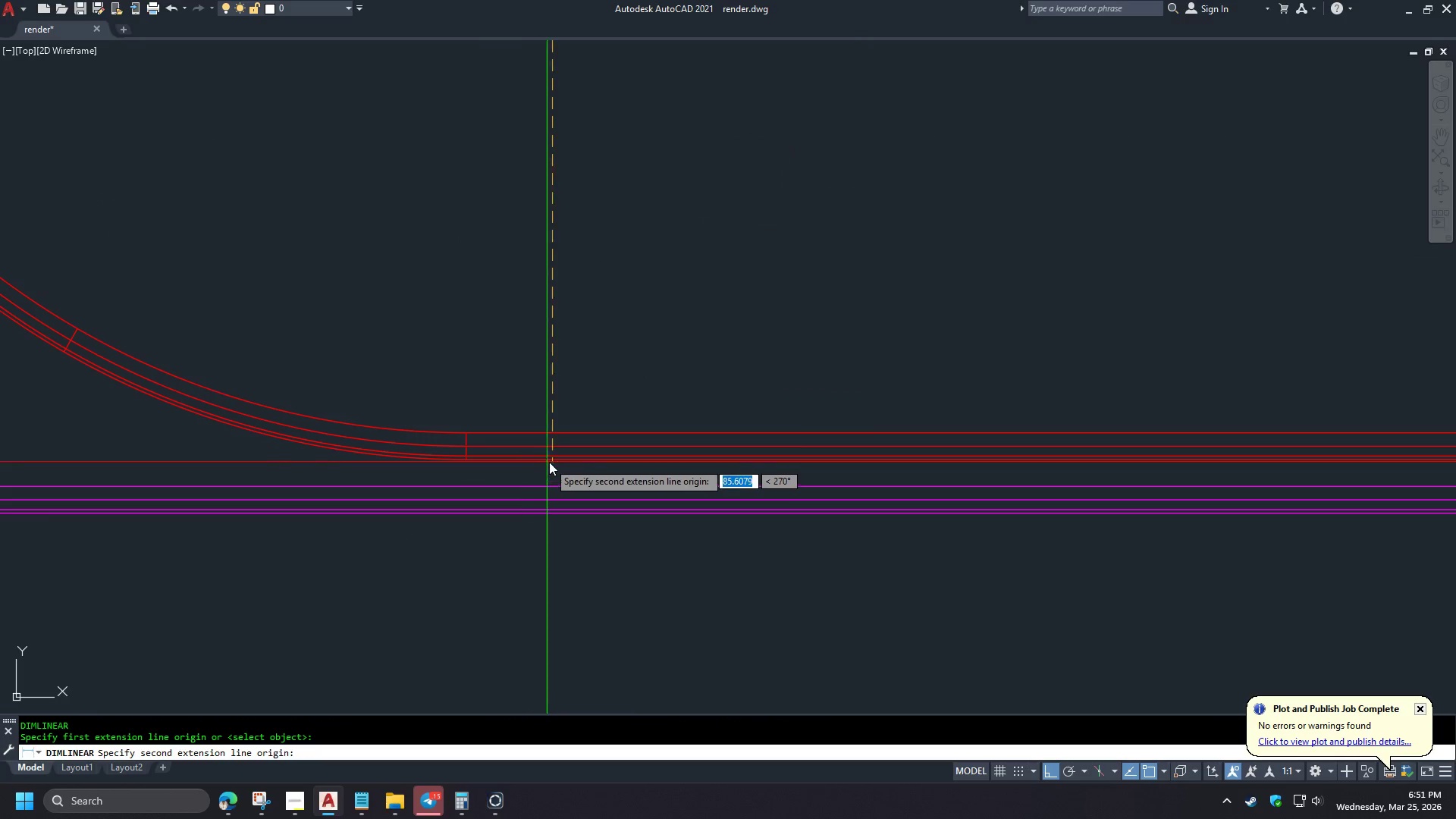 
left_click([468, 497])
 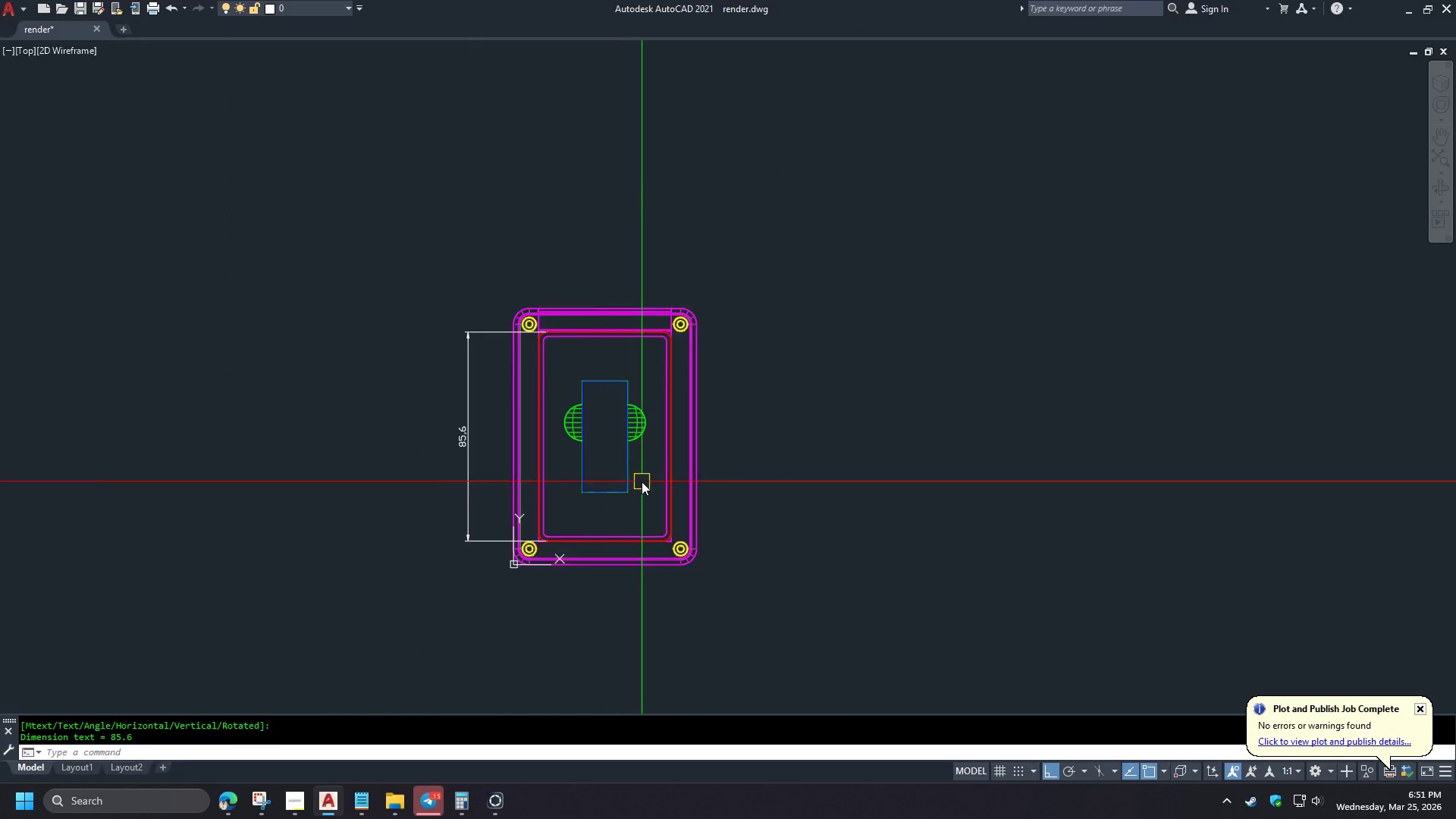 
scroll: coordinate [544, 538], scroll_direction: down, amount: 10.0
 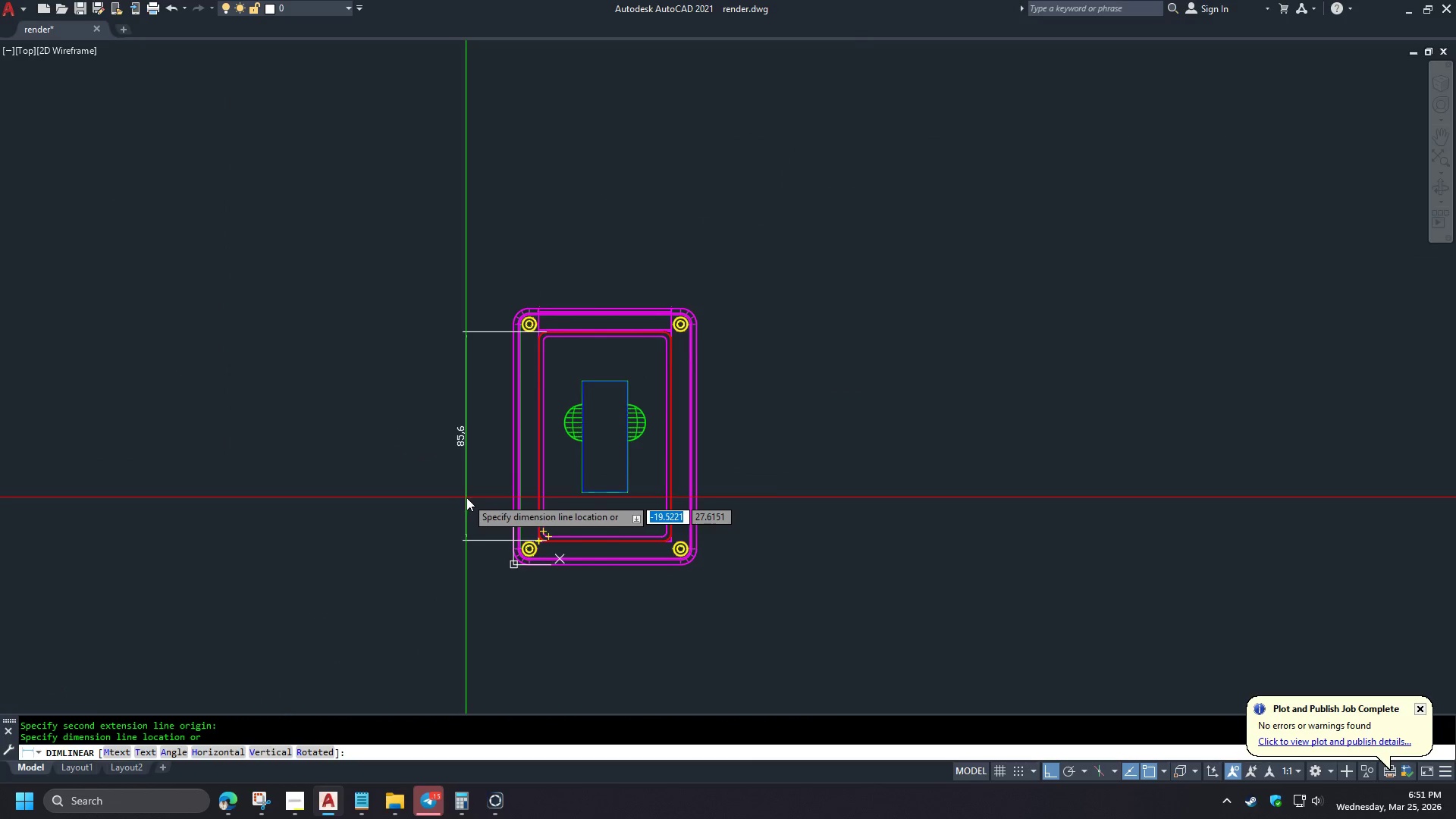 
right_click([0, 818])
 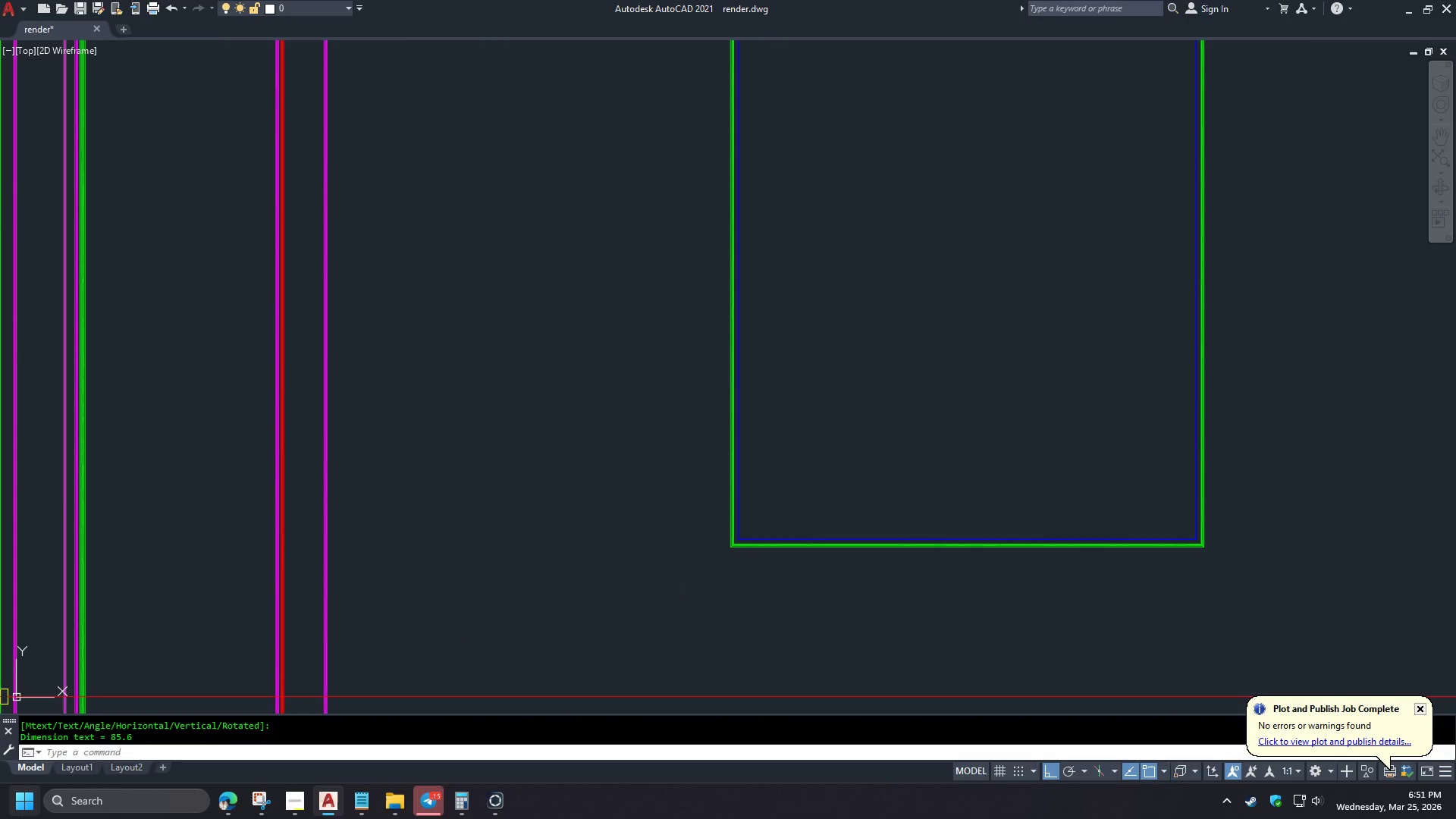 
middle_click([0, 818])
 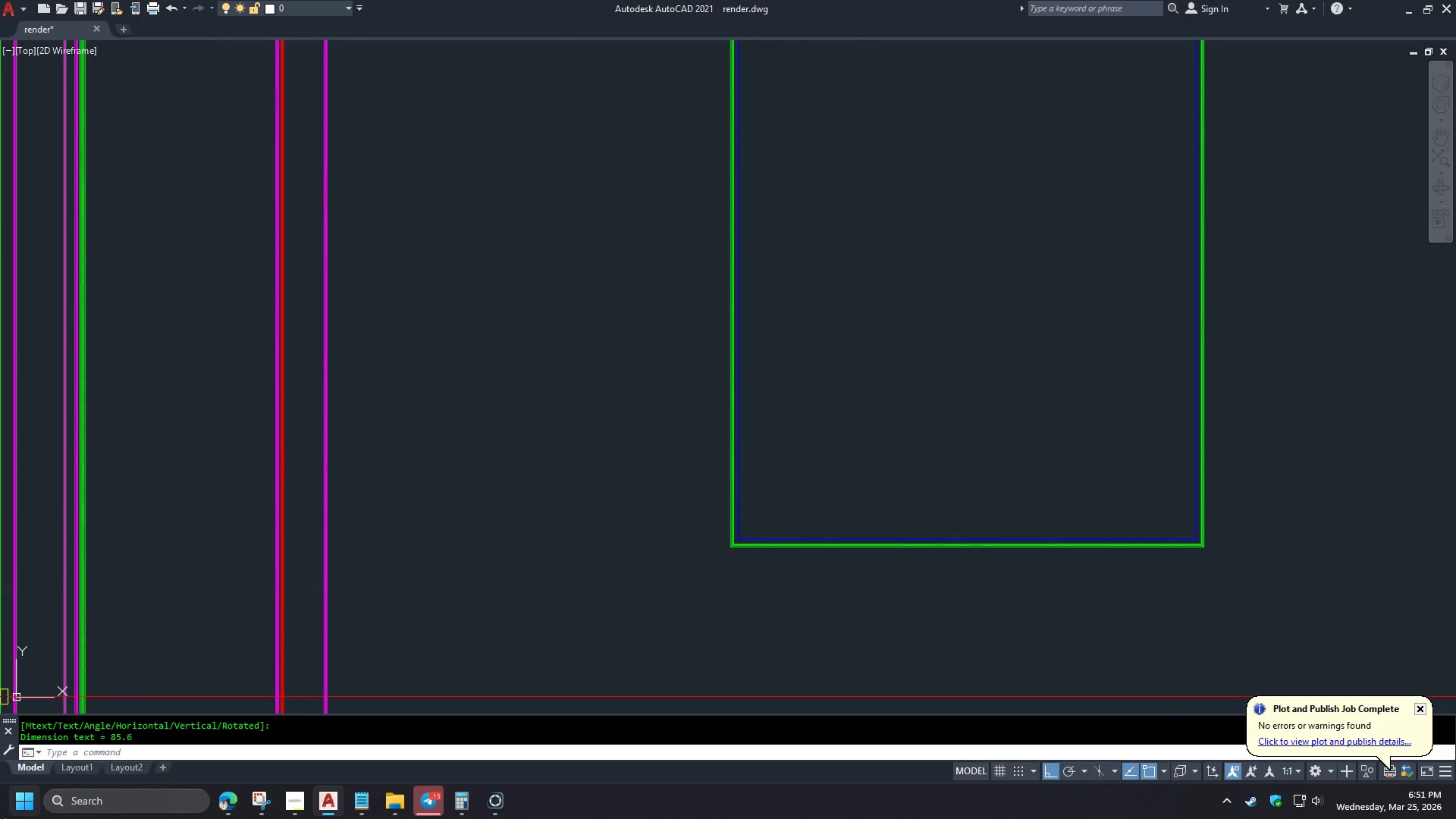 
scroll: coordinate [0, 818], scroll_direction: up, amount: 9.0
 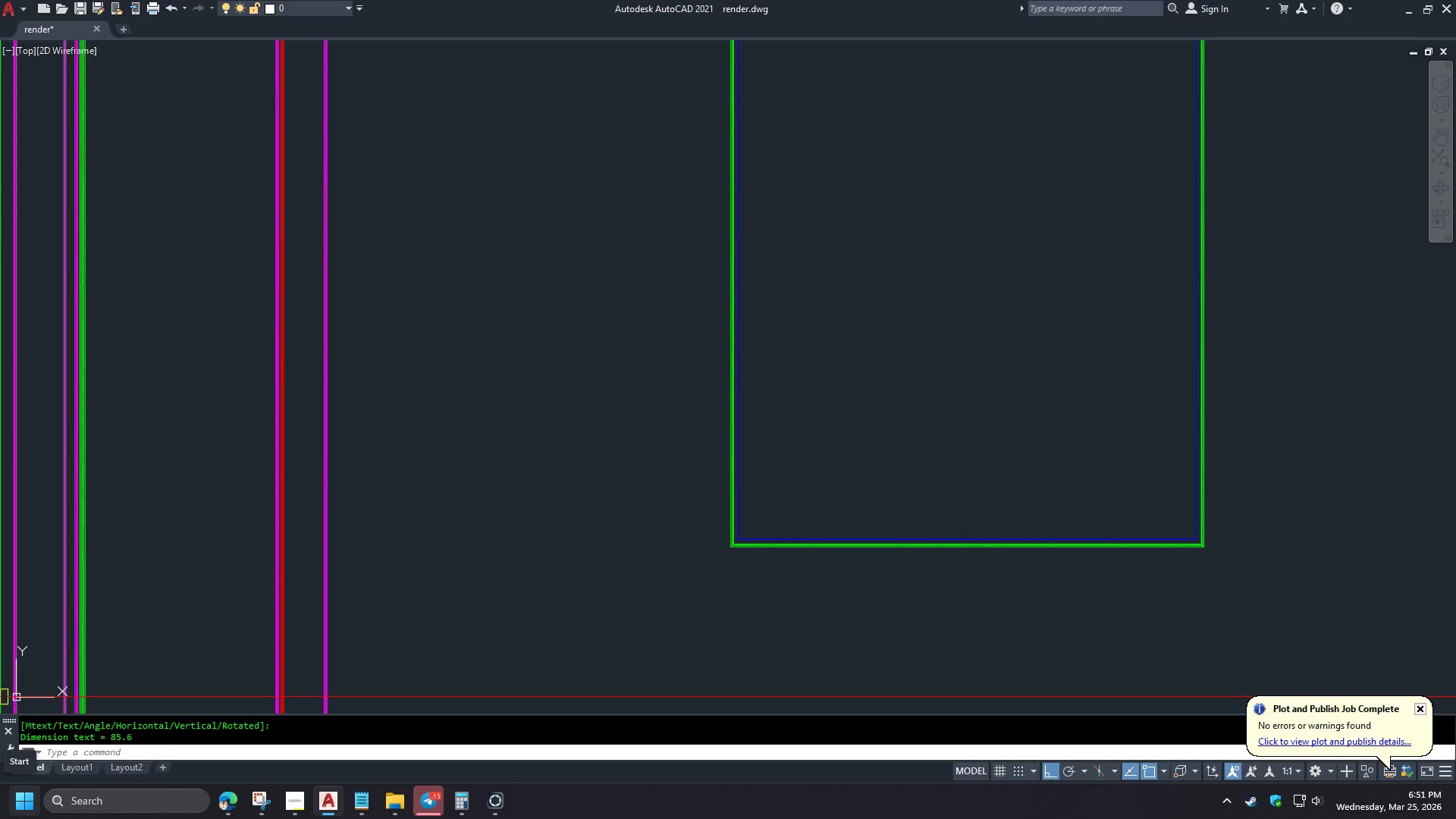 
type(dli)
 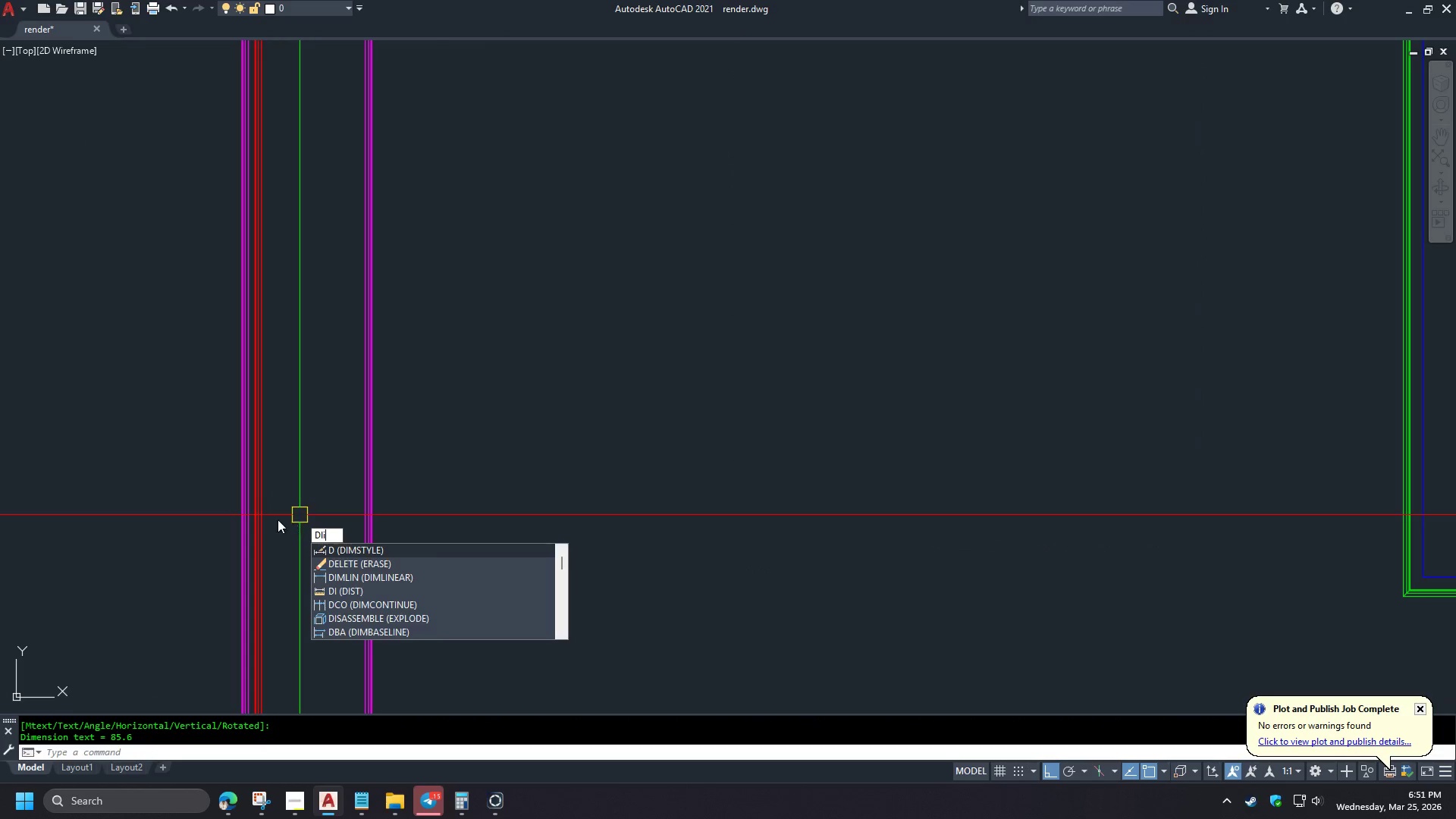 
key(Space)
 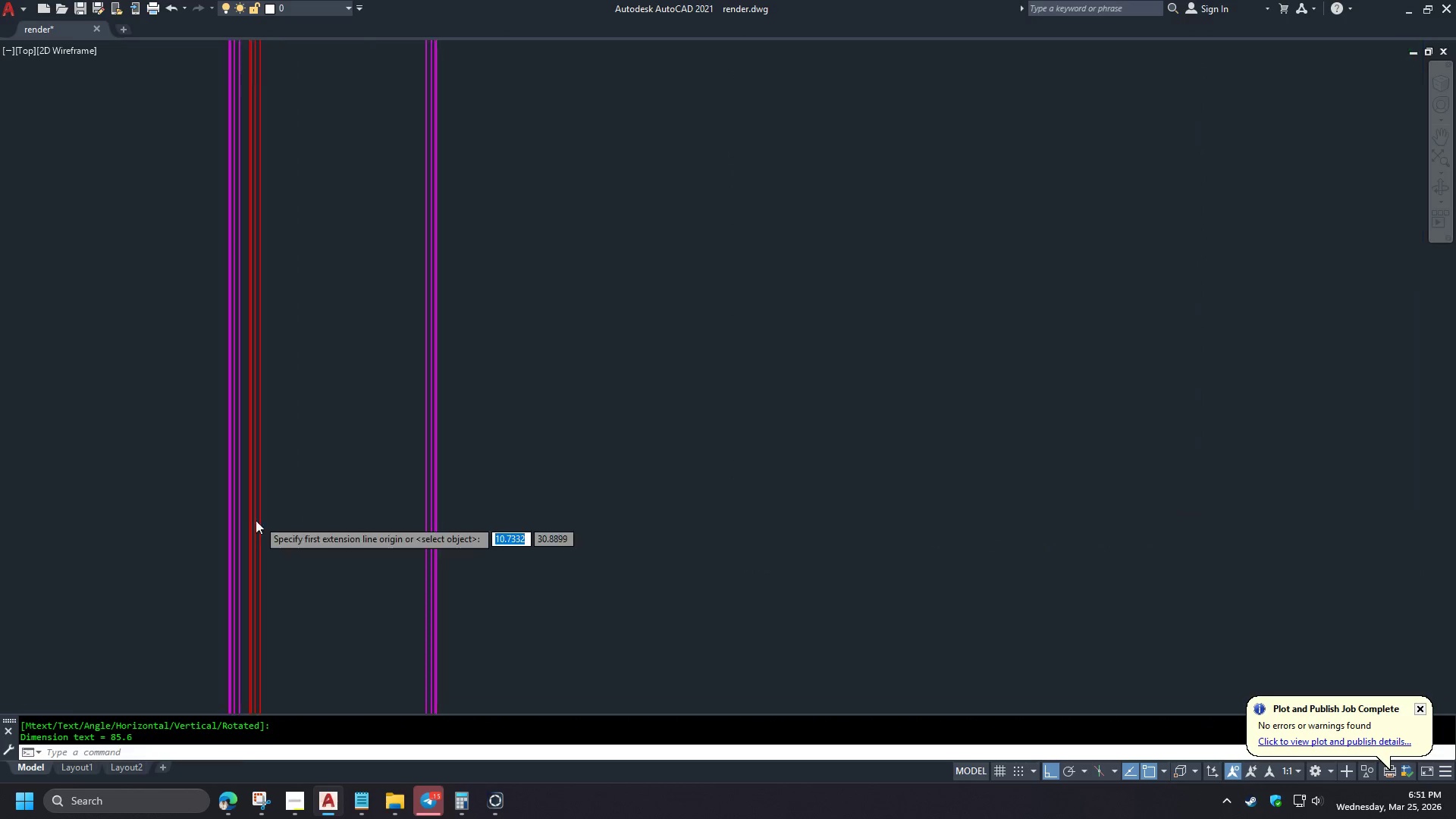 
scroll: coordinate [249, 520], scroll_direction: up, amount: 5.0
 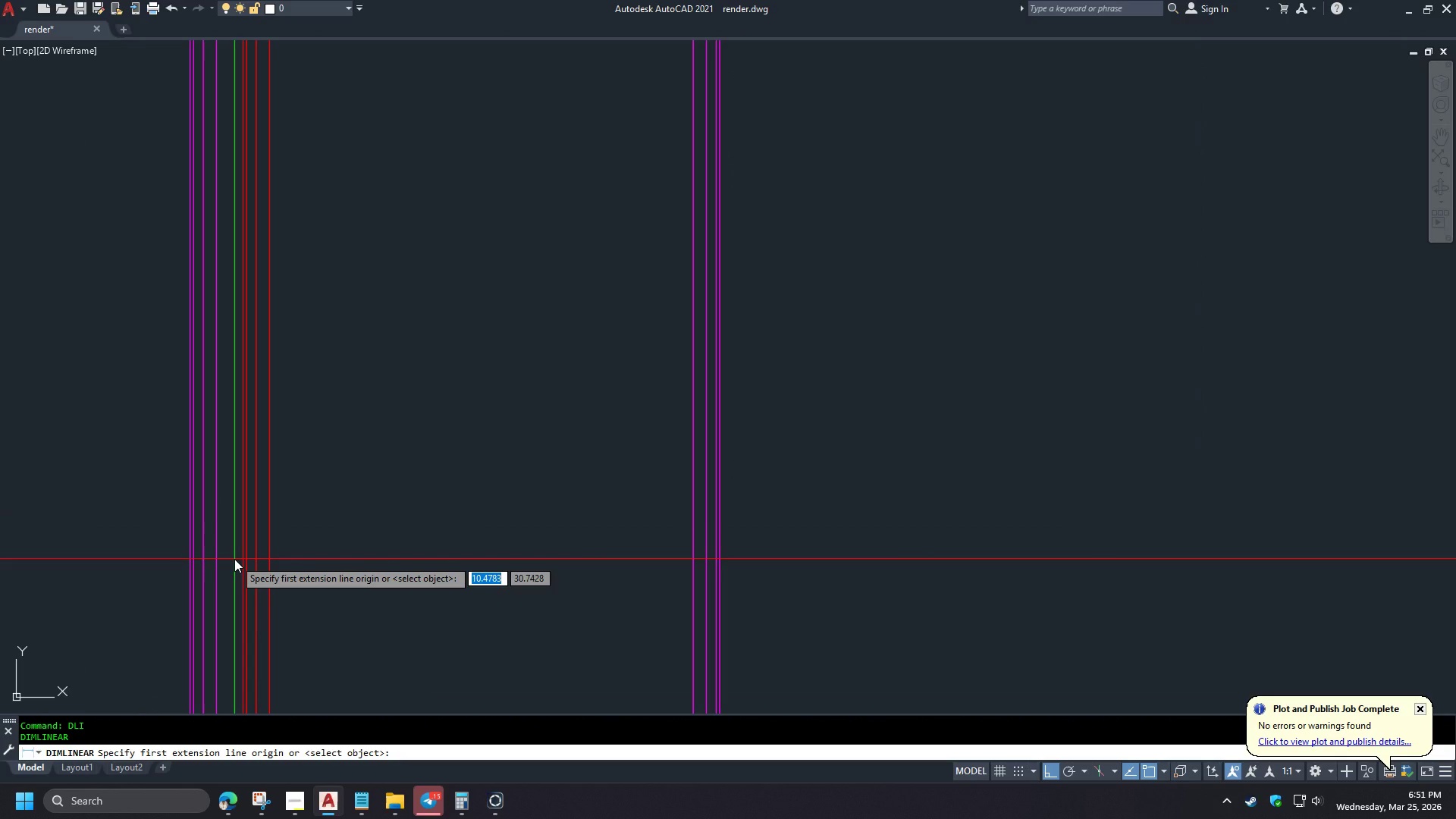 
left_click([239, 559])
 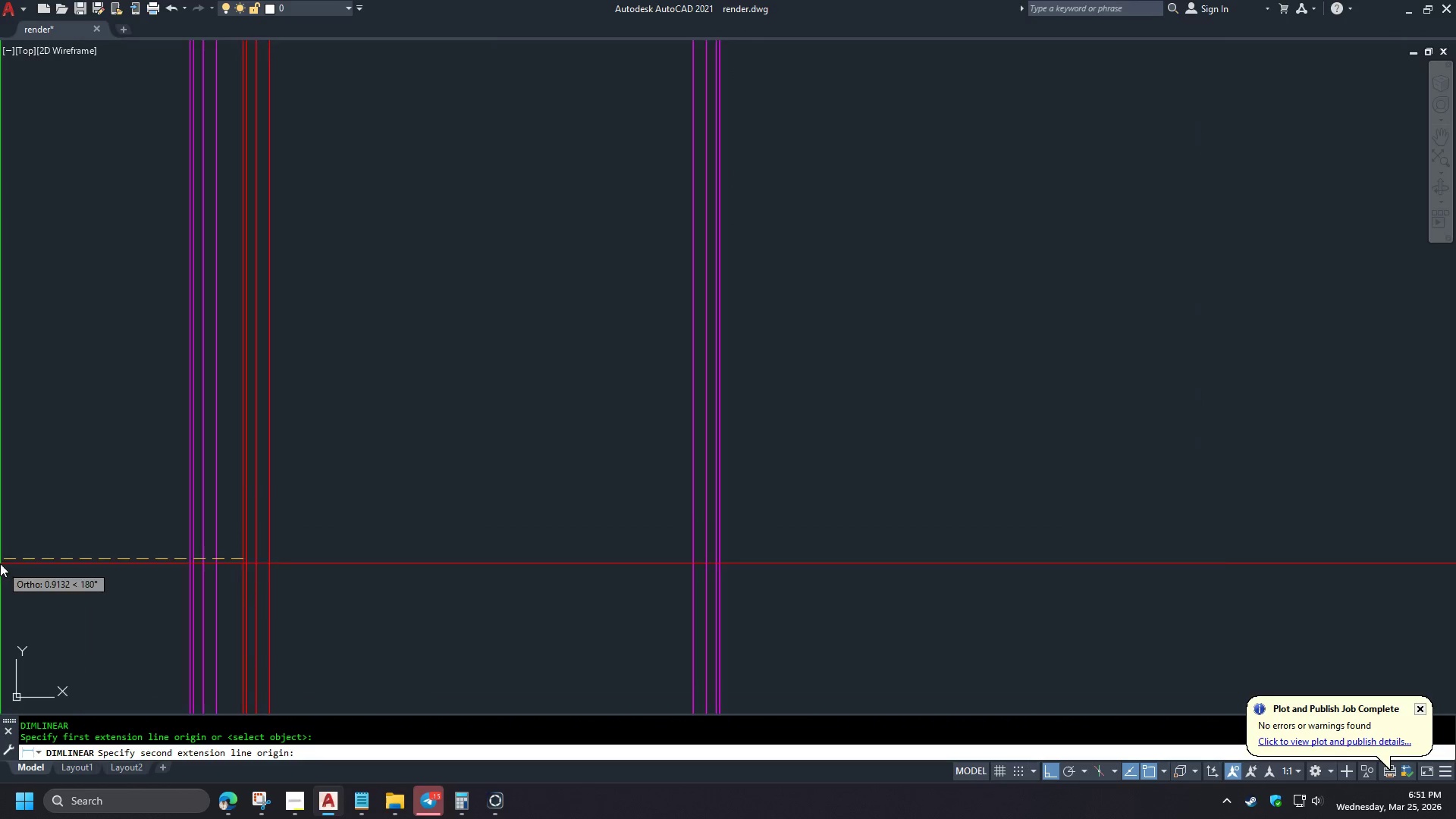 
scroll: coordinate [16, 562], scroll_direction: down, amount: 4.0
 